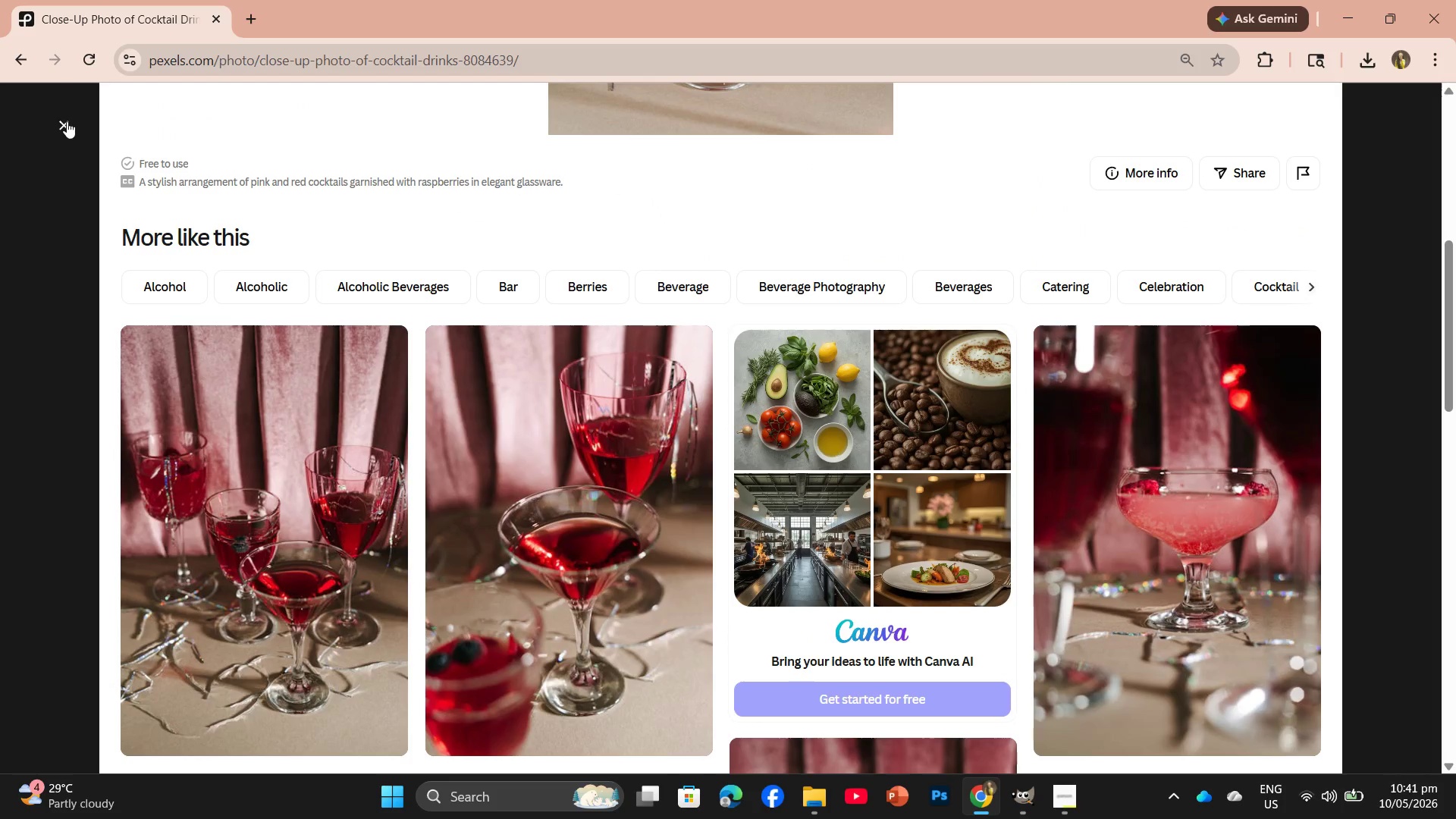 
scroll: coordinate [696, 639], scroll_direction: down, amount: 9.0
 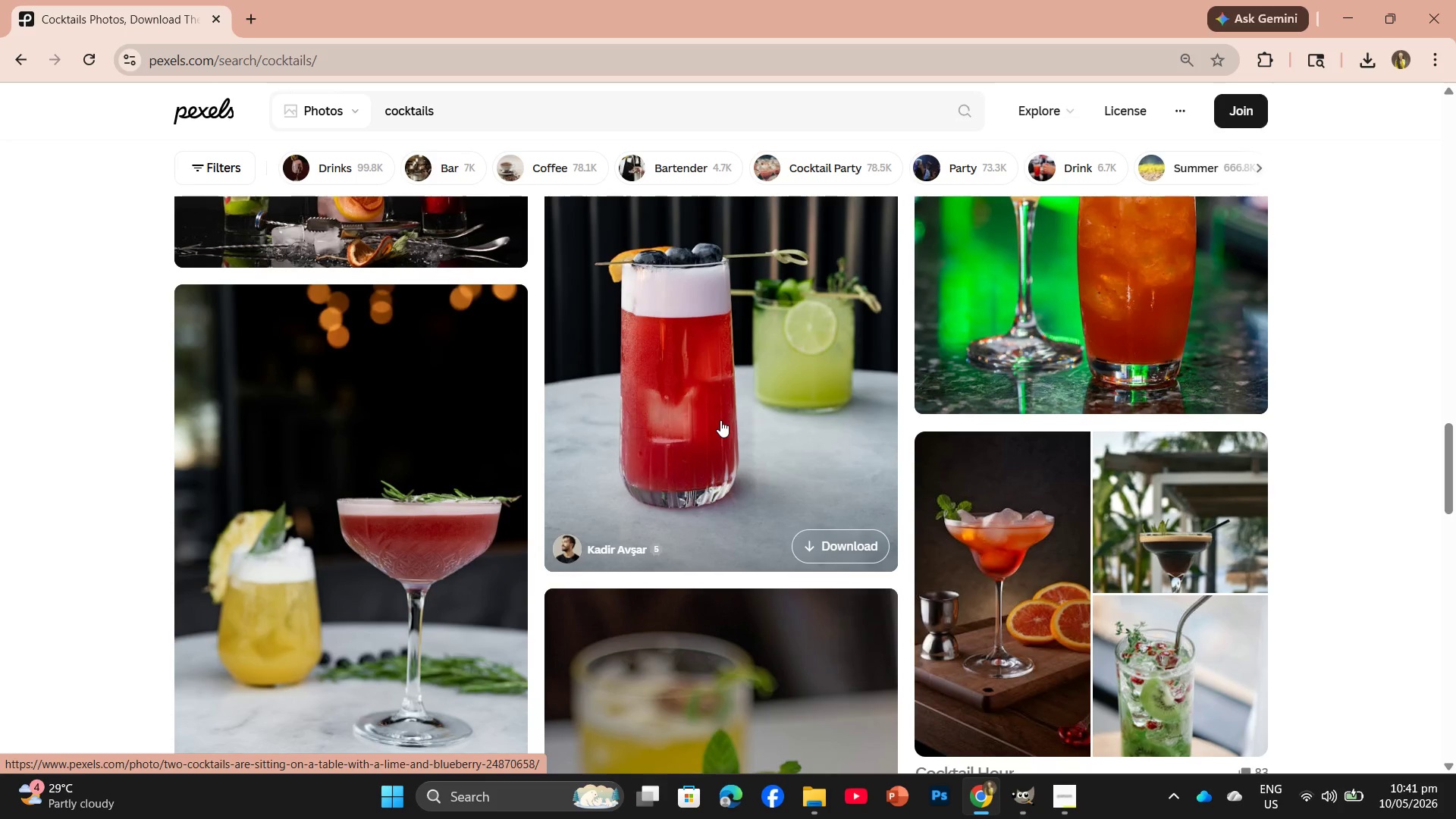 
left_click([720, 420])
 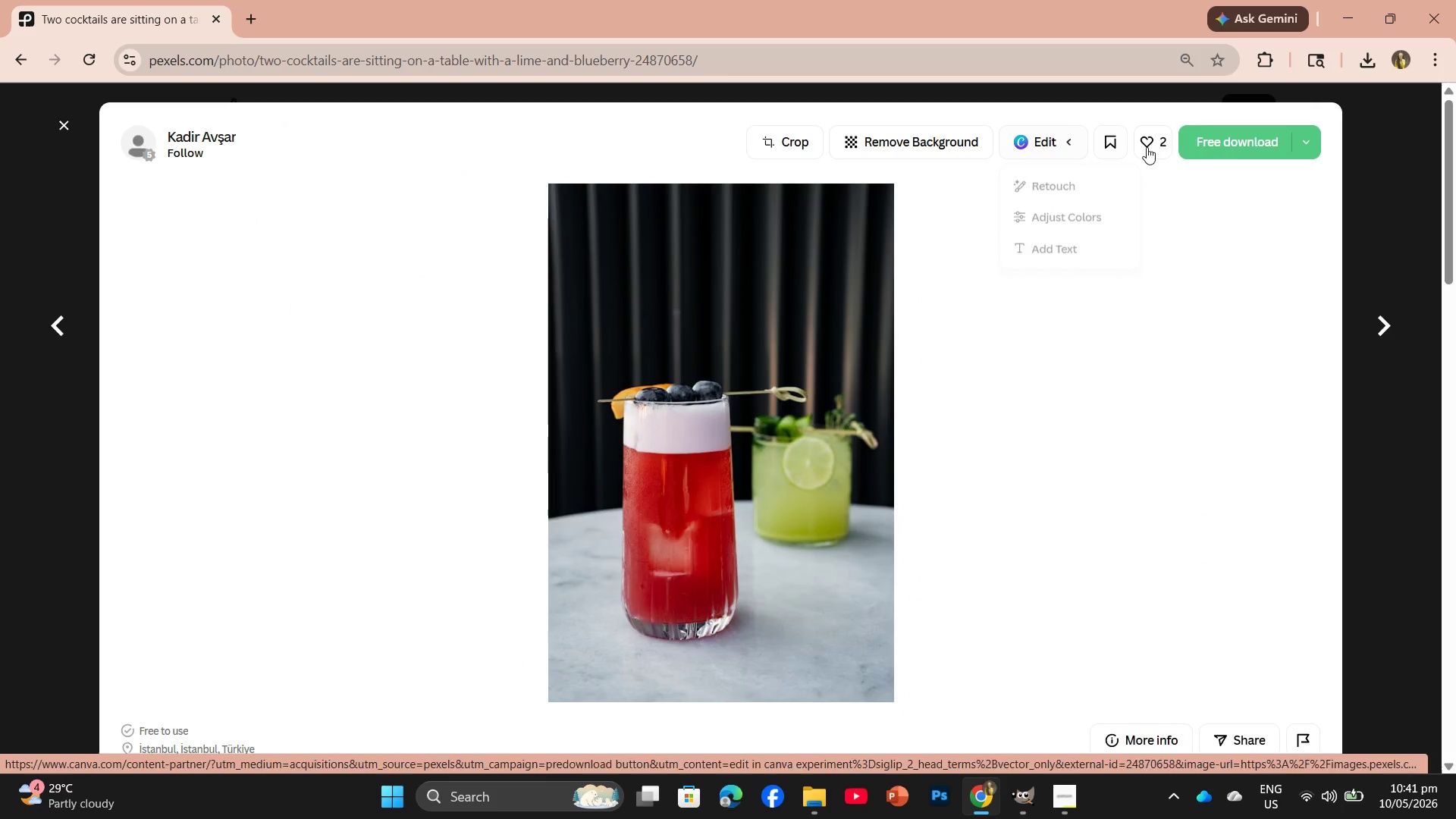 
left_click([1235, 142])
 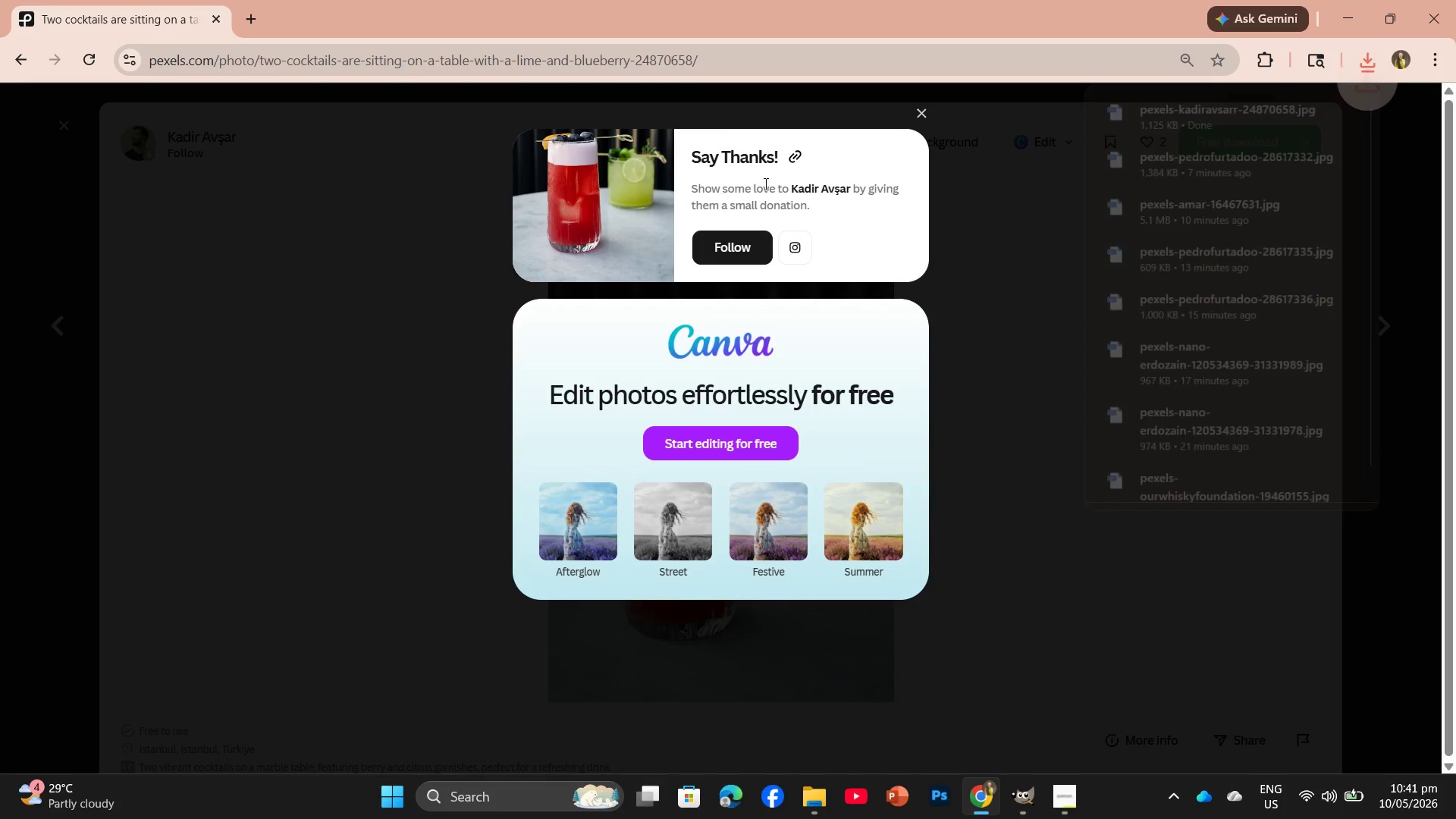 
left_click_drag(start_coordinate=[1141, 102], to_coordinate=[573, 55])
 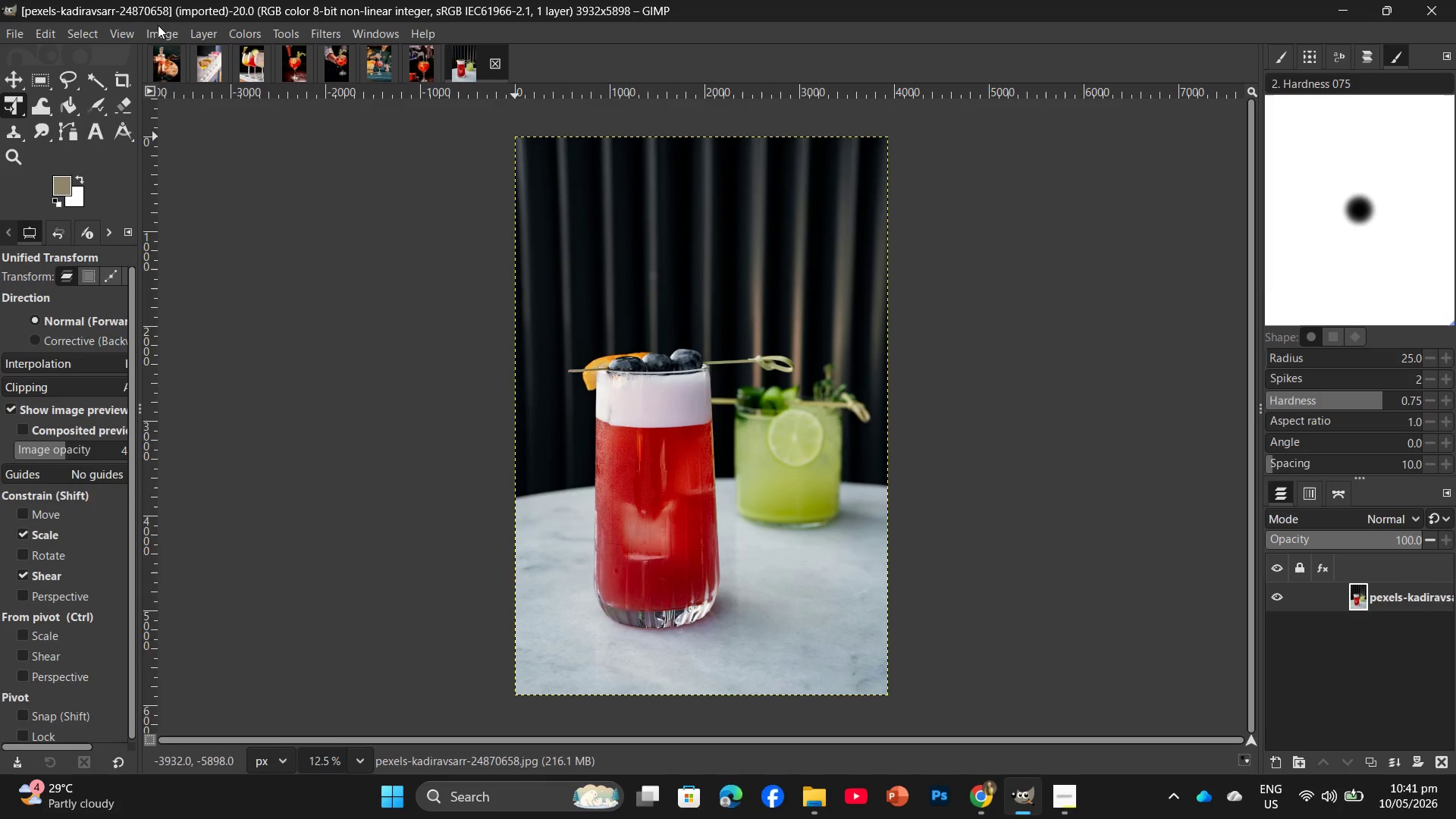 
left_click([158, 25])
 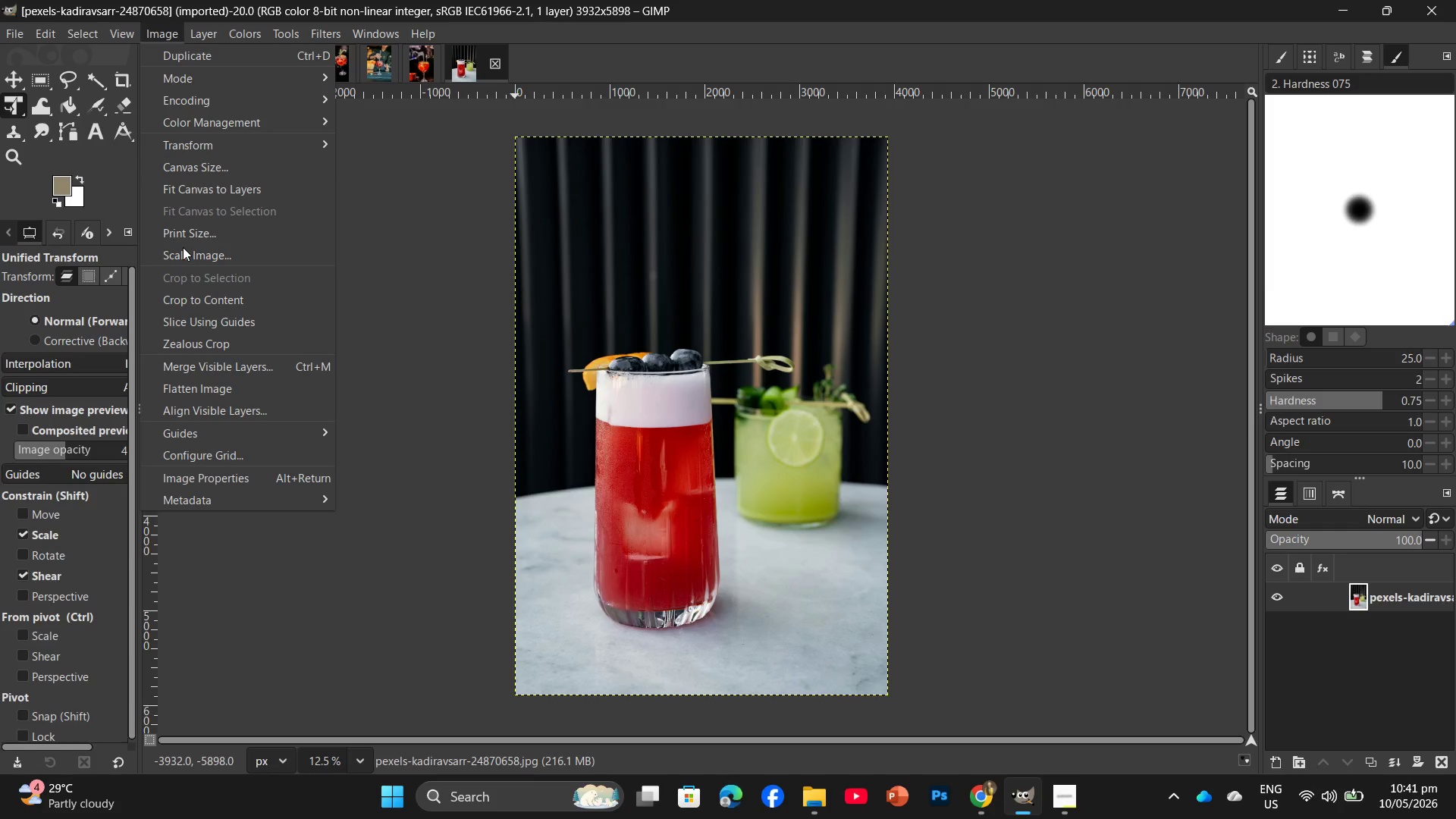 
left_click([182, 252])
 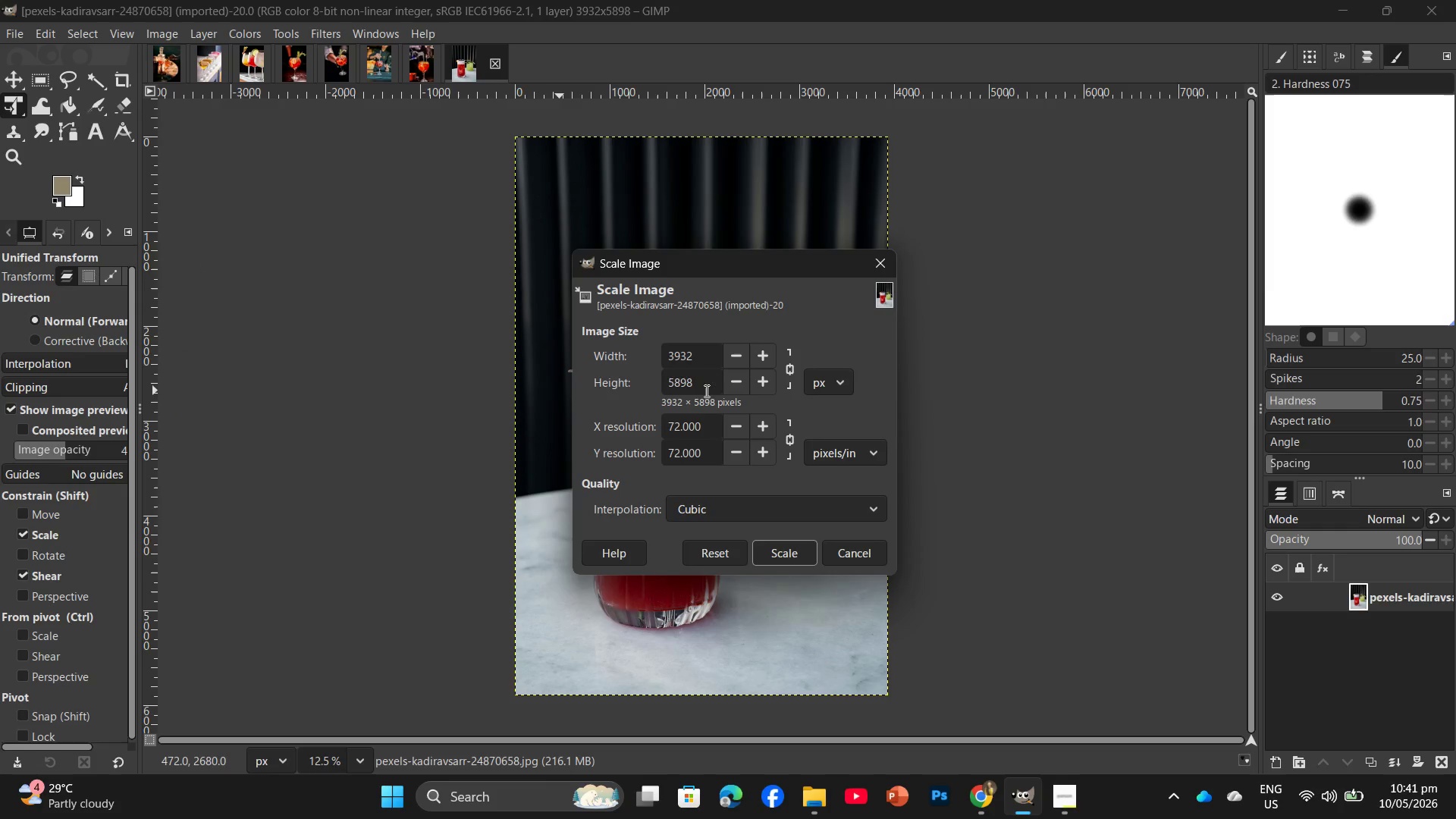 
left_click_drag(start_coordinate=[699, 385], to_coordinate=[661, 382])
 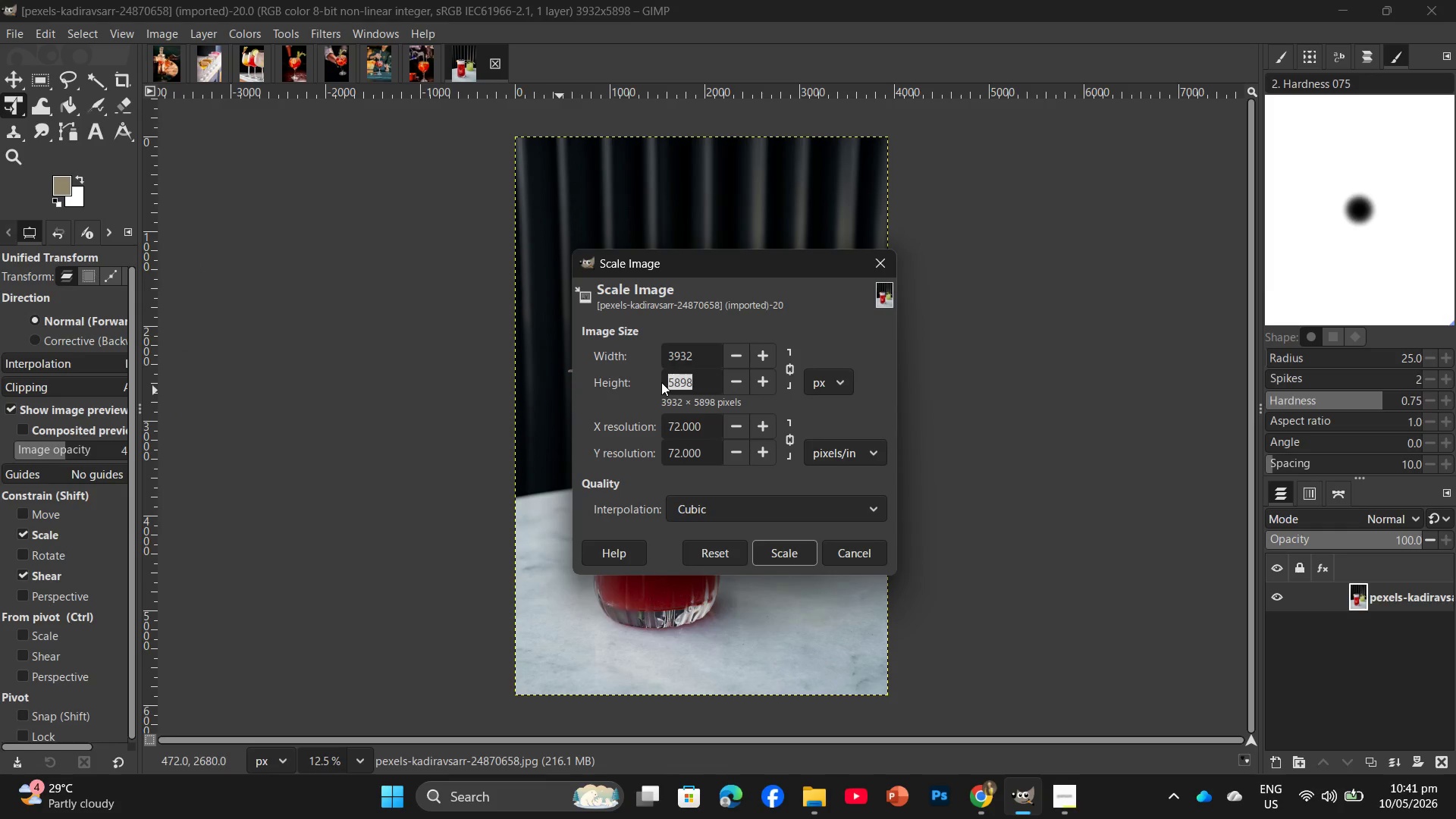 
key(Numpad2)
 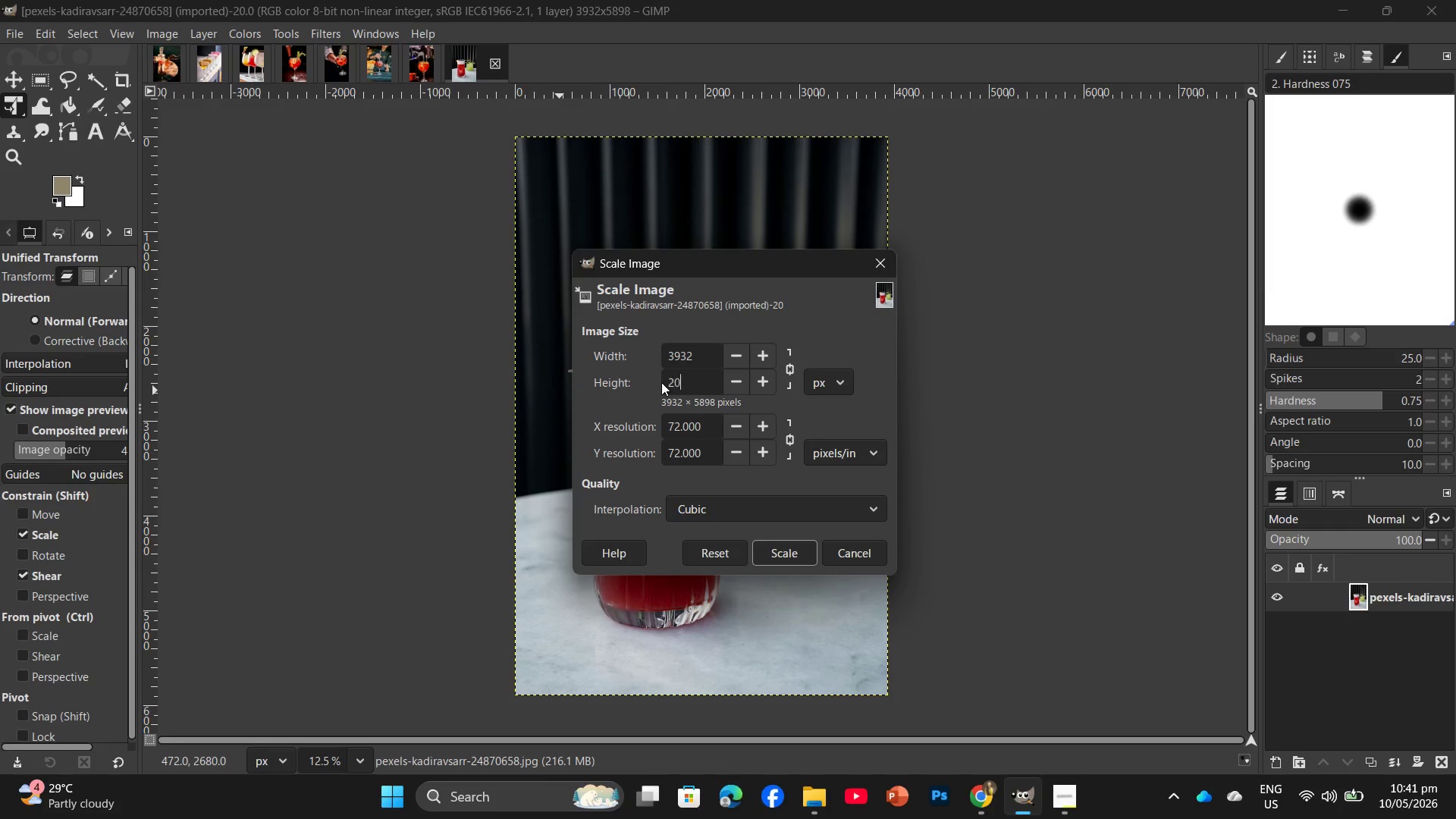 
key(Numpad0)
 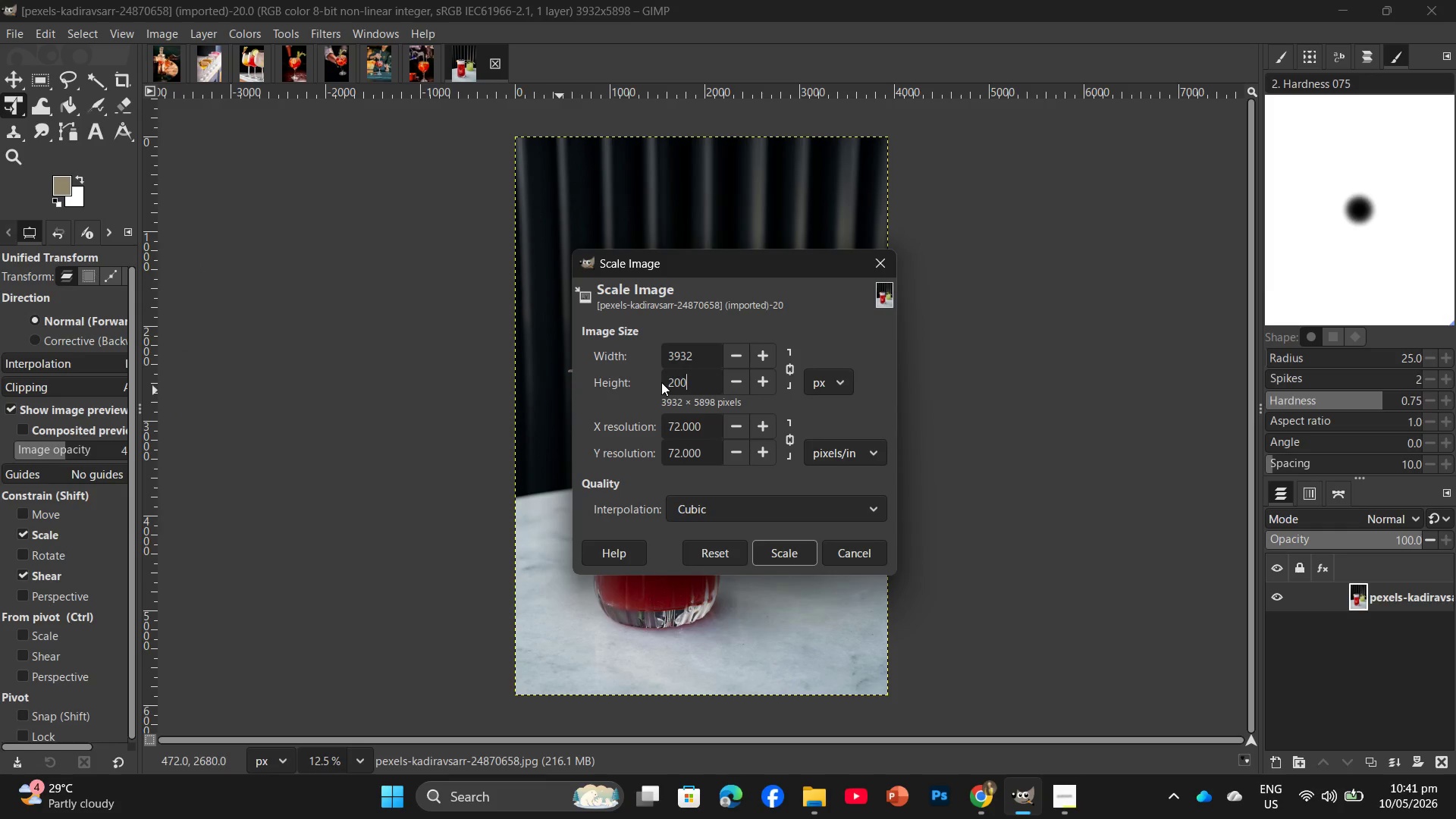 
key(Numpad0)
 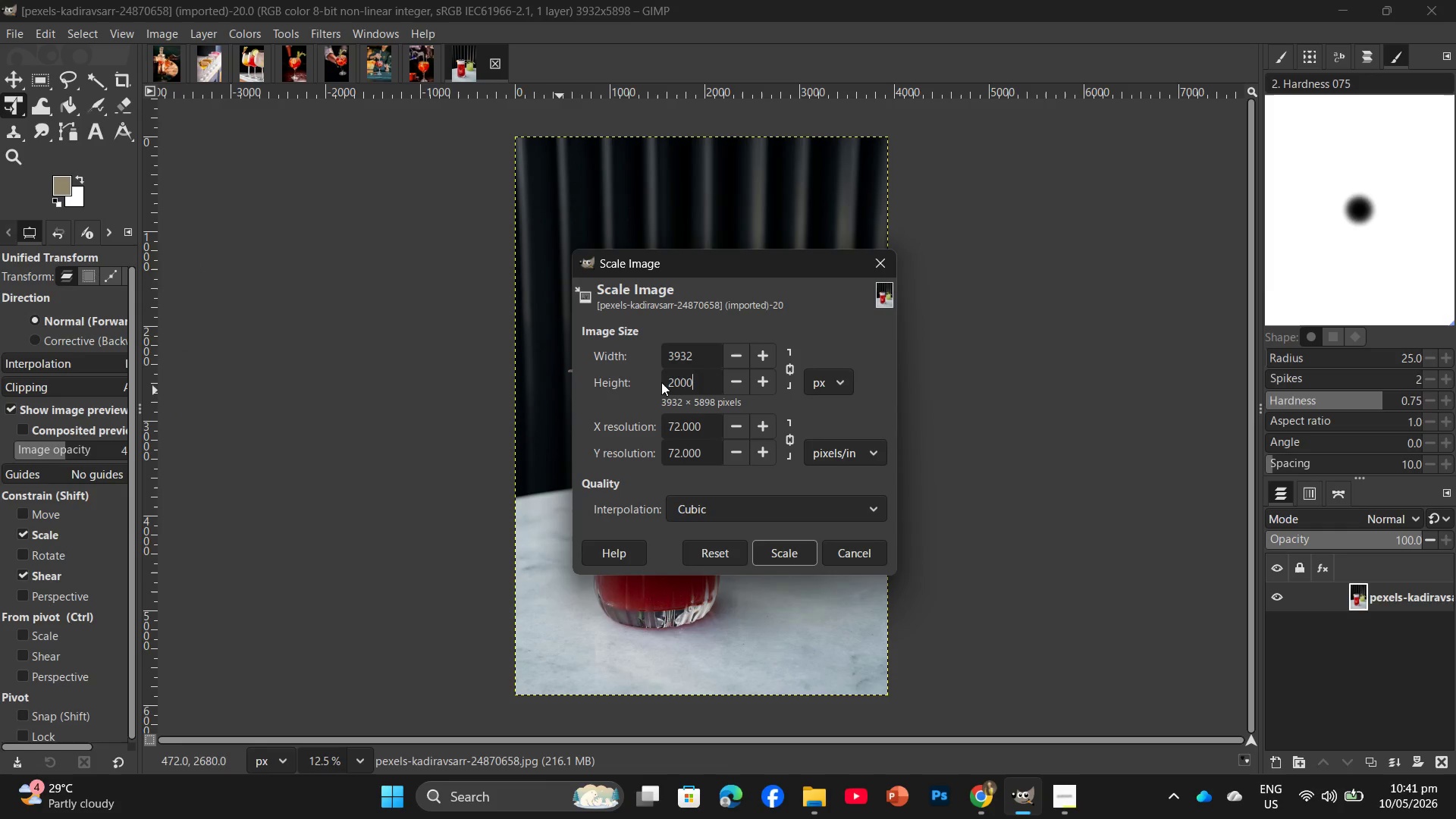 
key(Numpad0)
 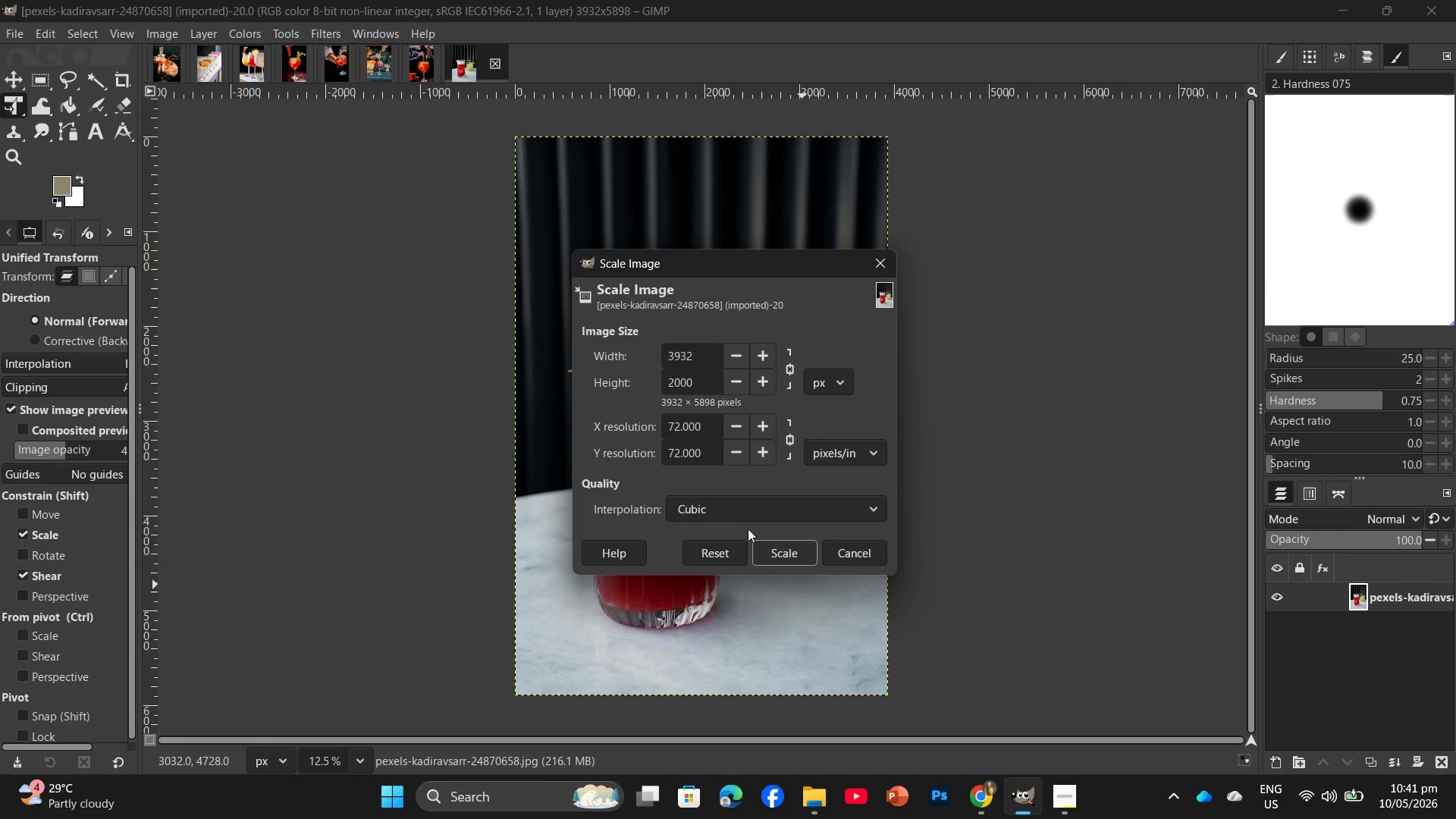 
left_click([762, 551])
 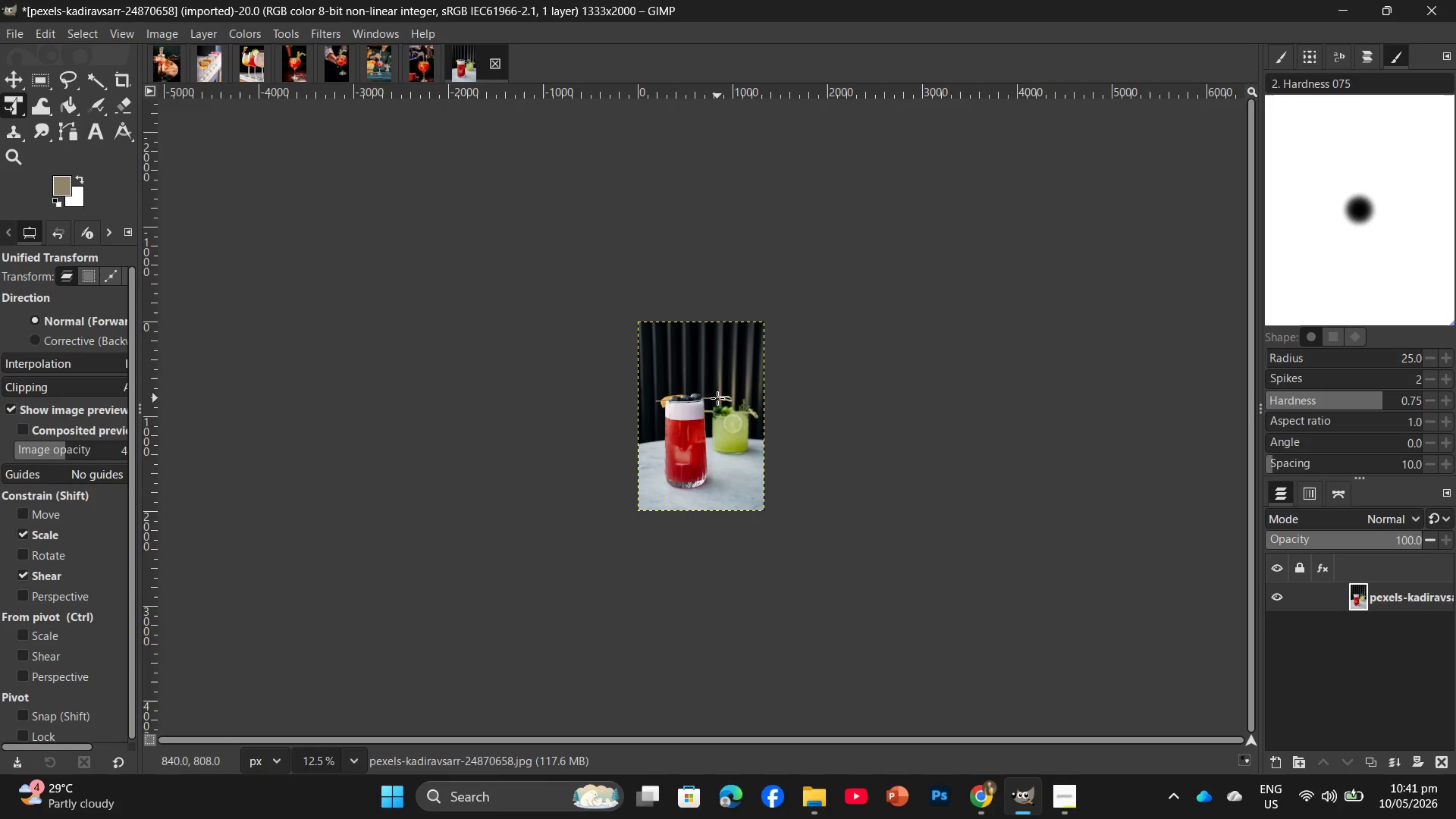 
hold_key(key=ControlLeft, duration=2.2)
scroll: coordinate [696, 416], scroll_direction: up, amount: 12.0
 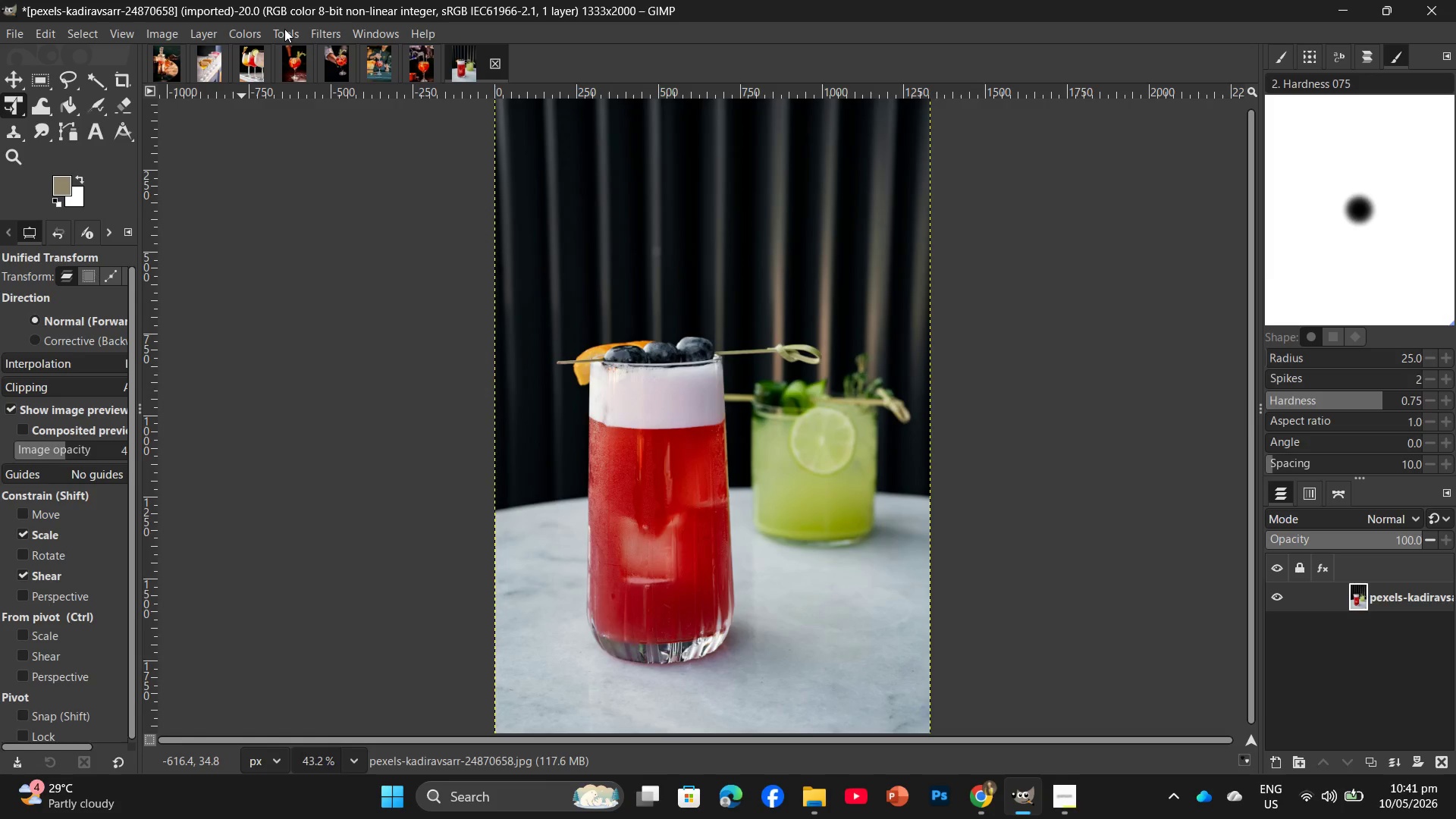 
left_click([247, 31])
 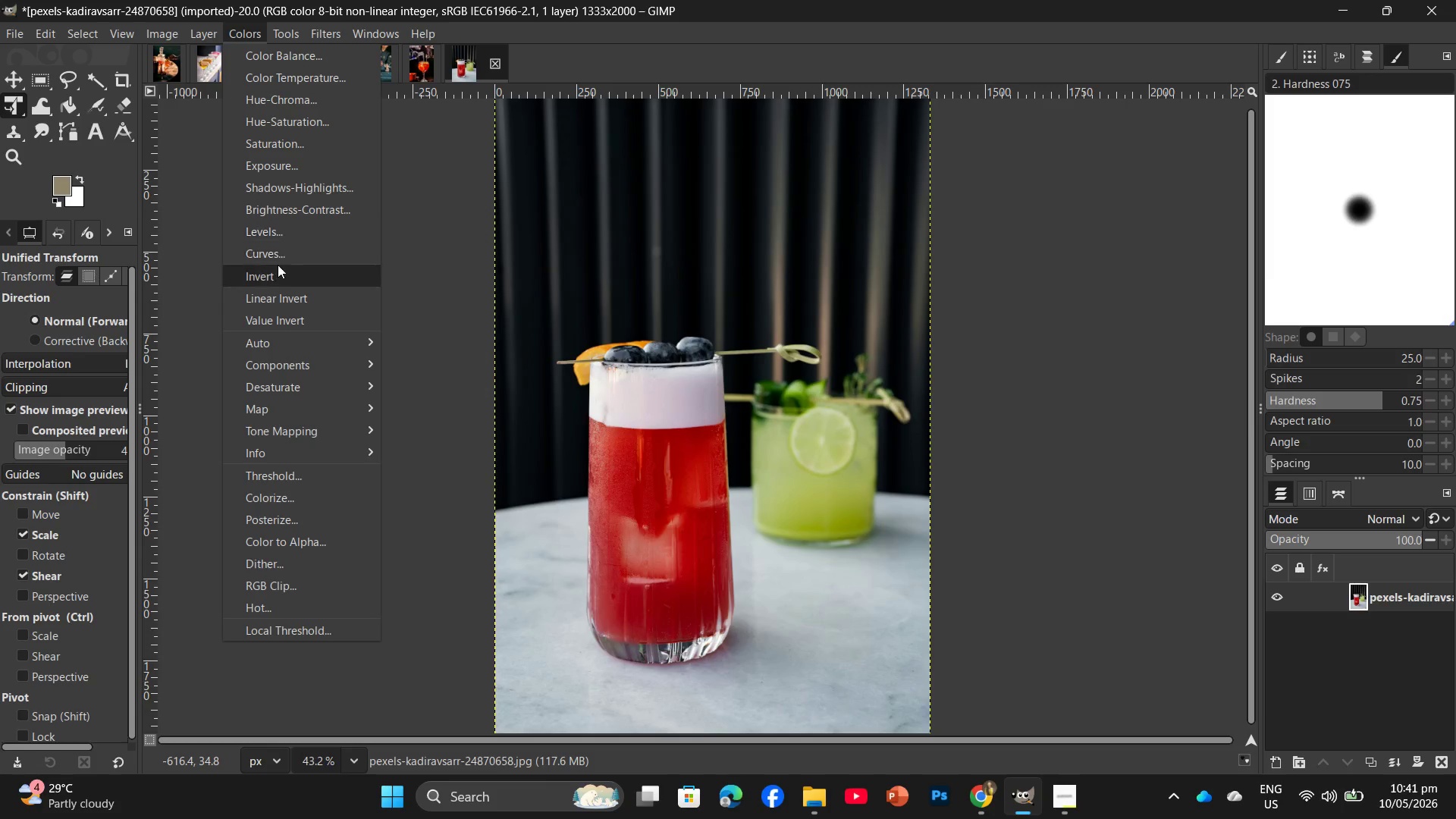 
left_click([286, 229])
 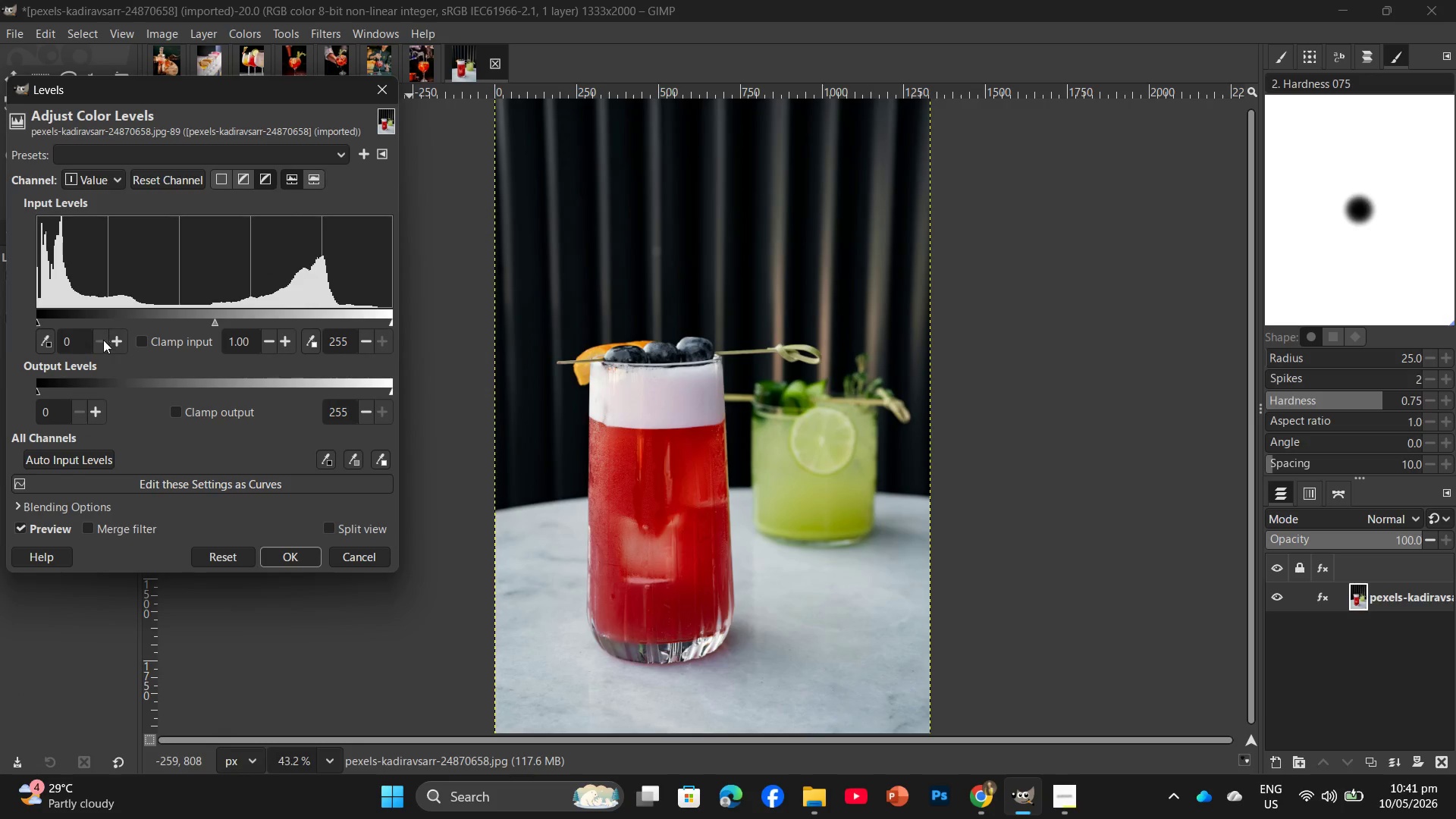 
double_click([117, 339])
 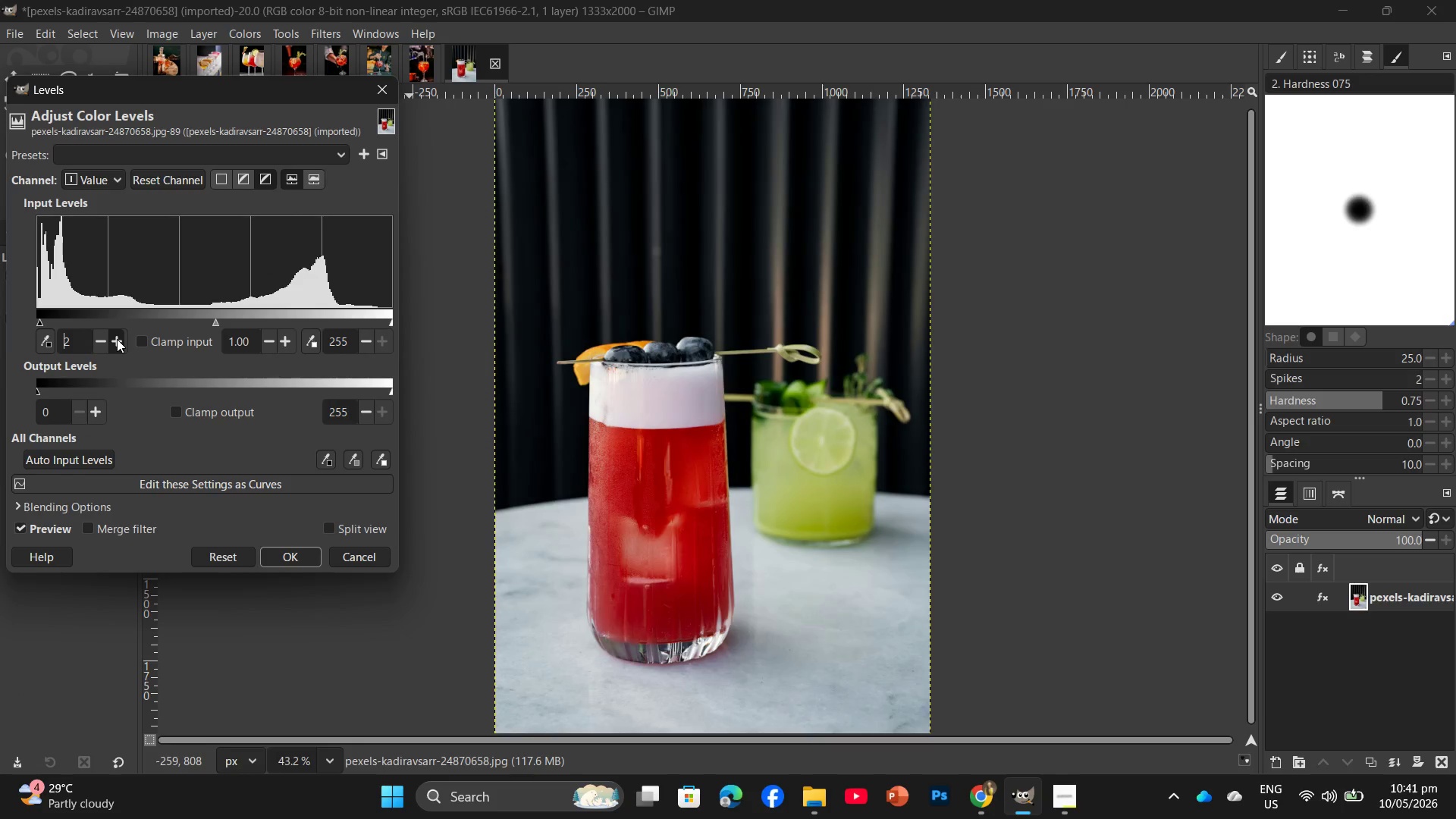 
triple_click([117, 339])
 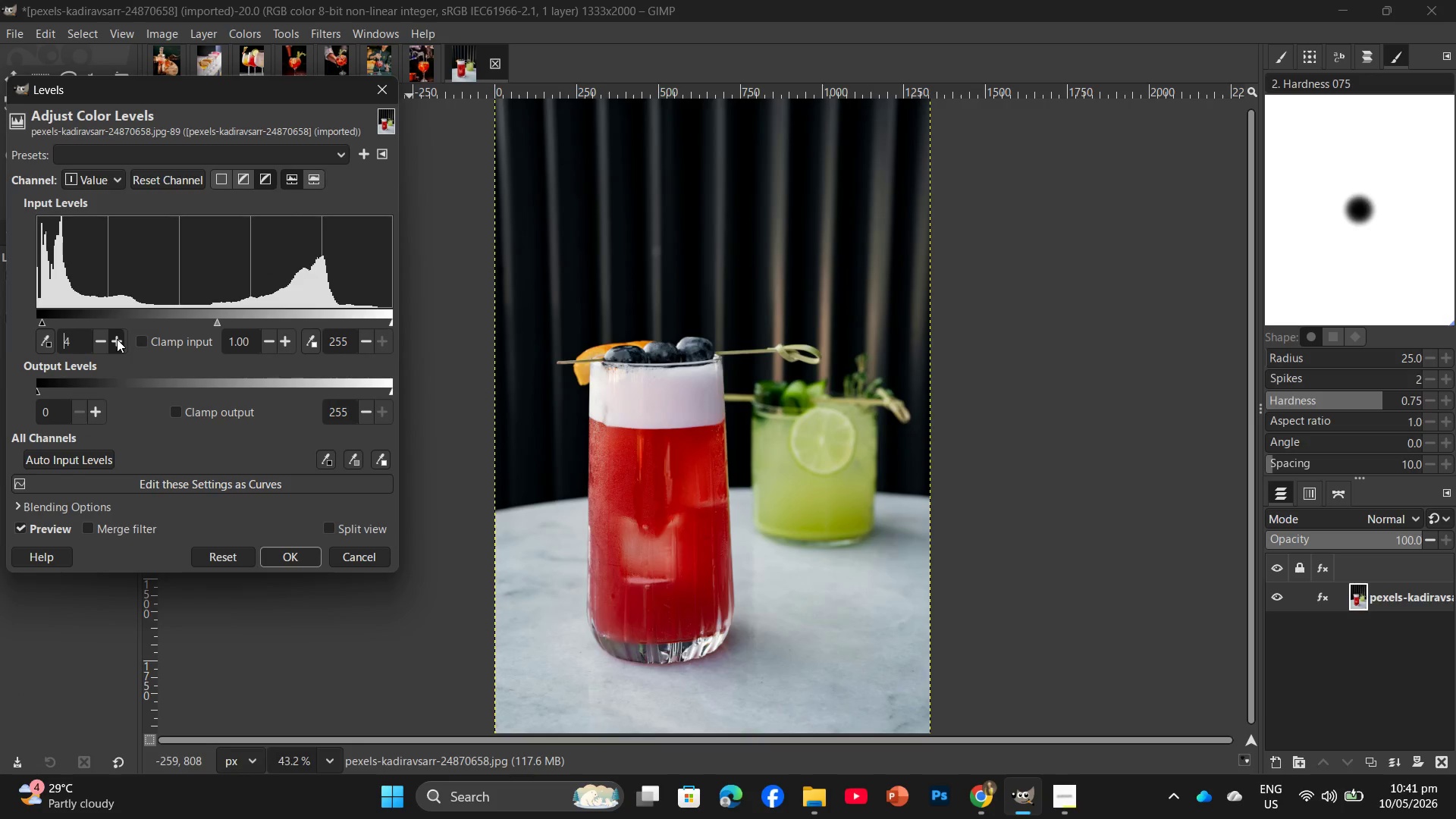 
triple_click([117, 339])
 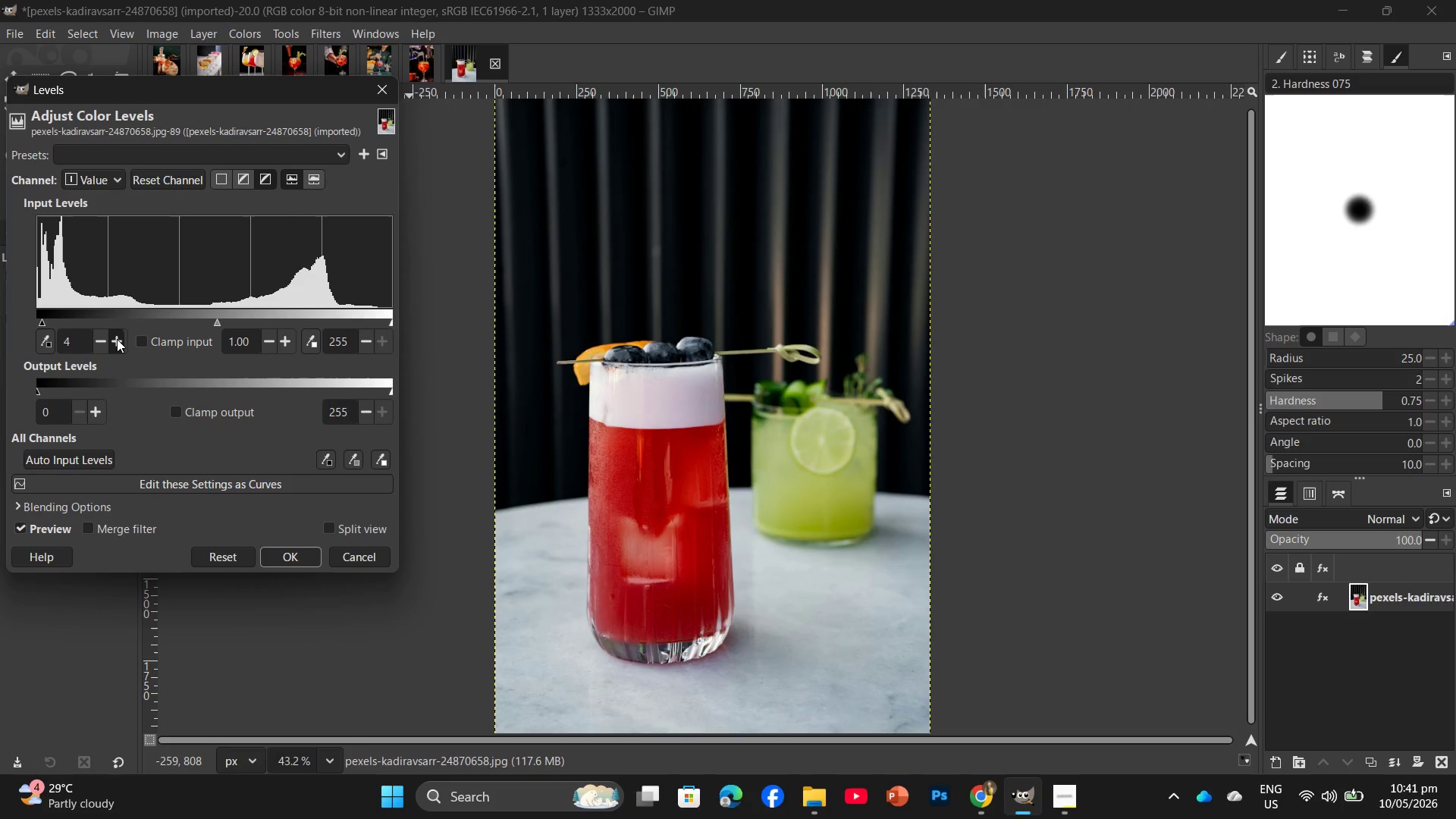 
triple_click([117, 339])
 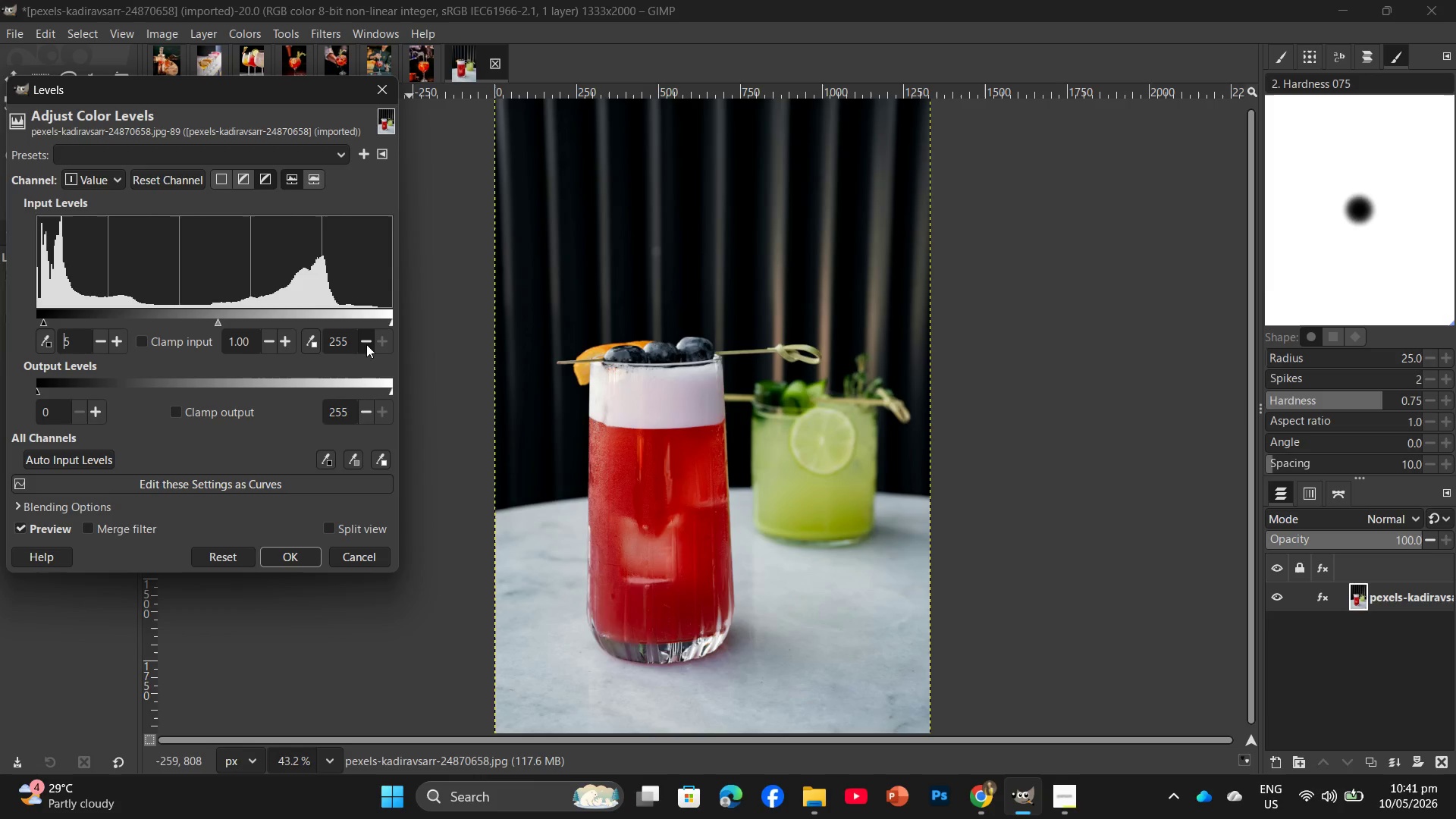 
double_click([366, 344])
 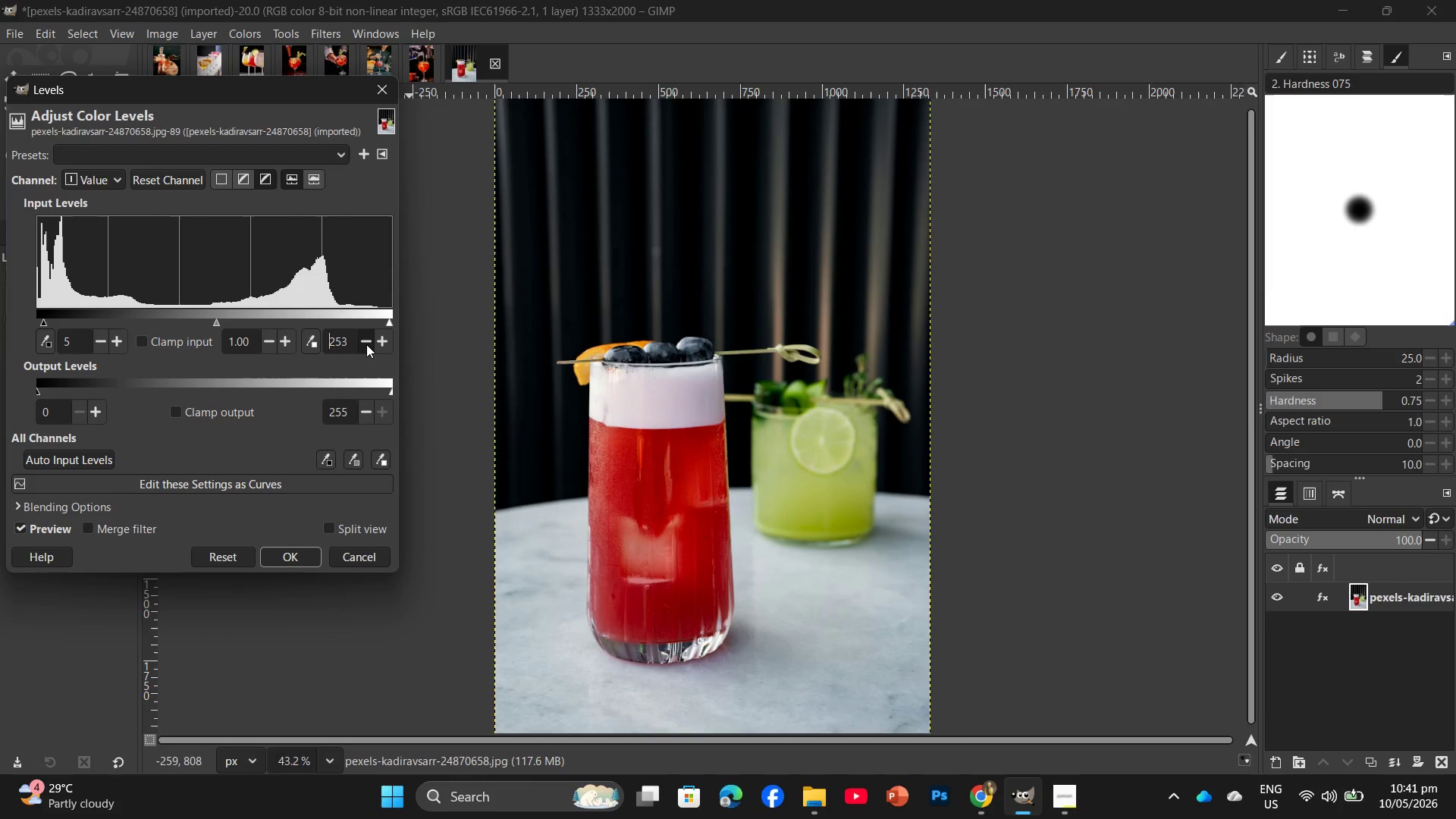 
triple_click([366, 344])
 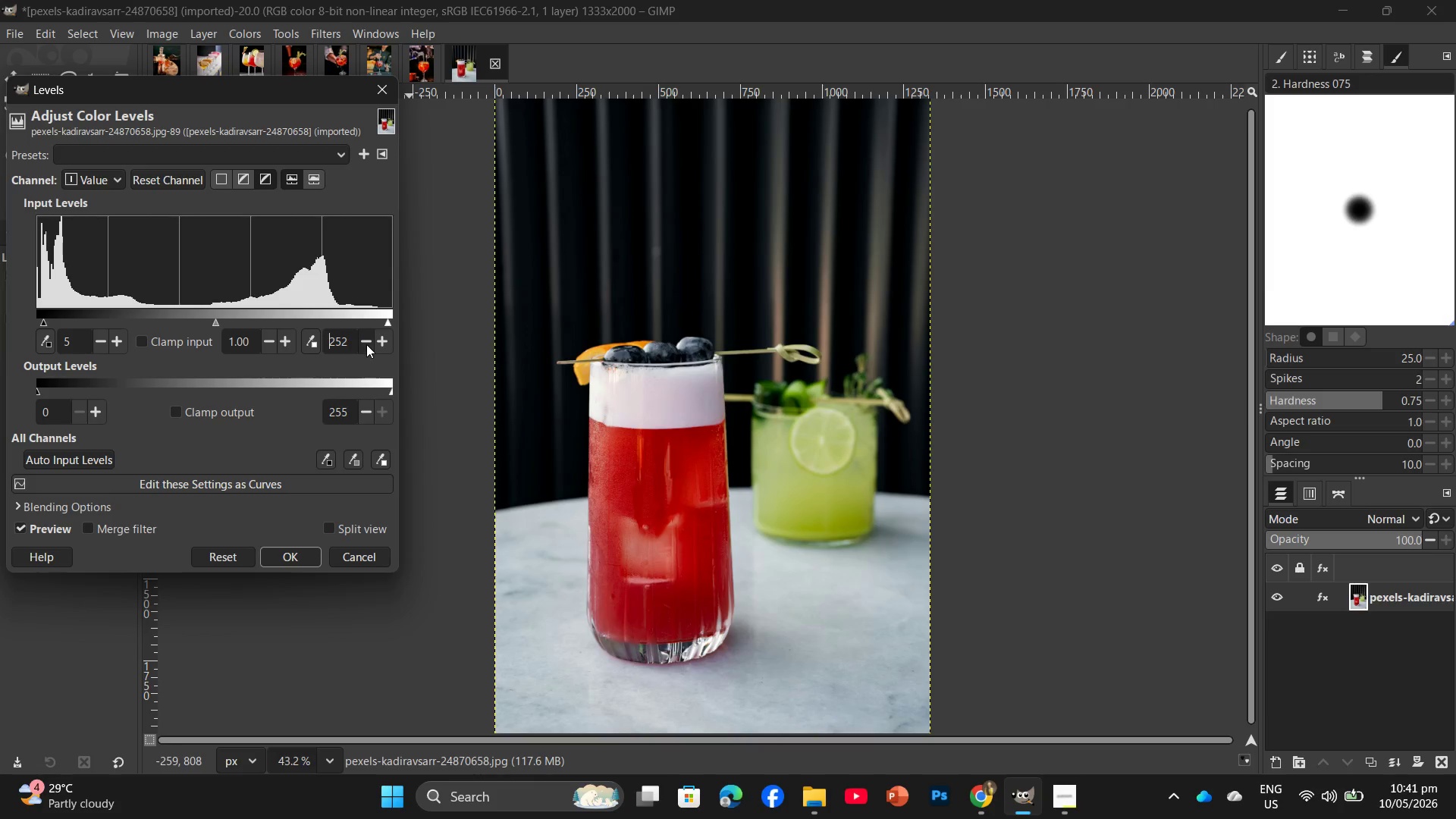 
triple_click([366, 344])
 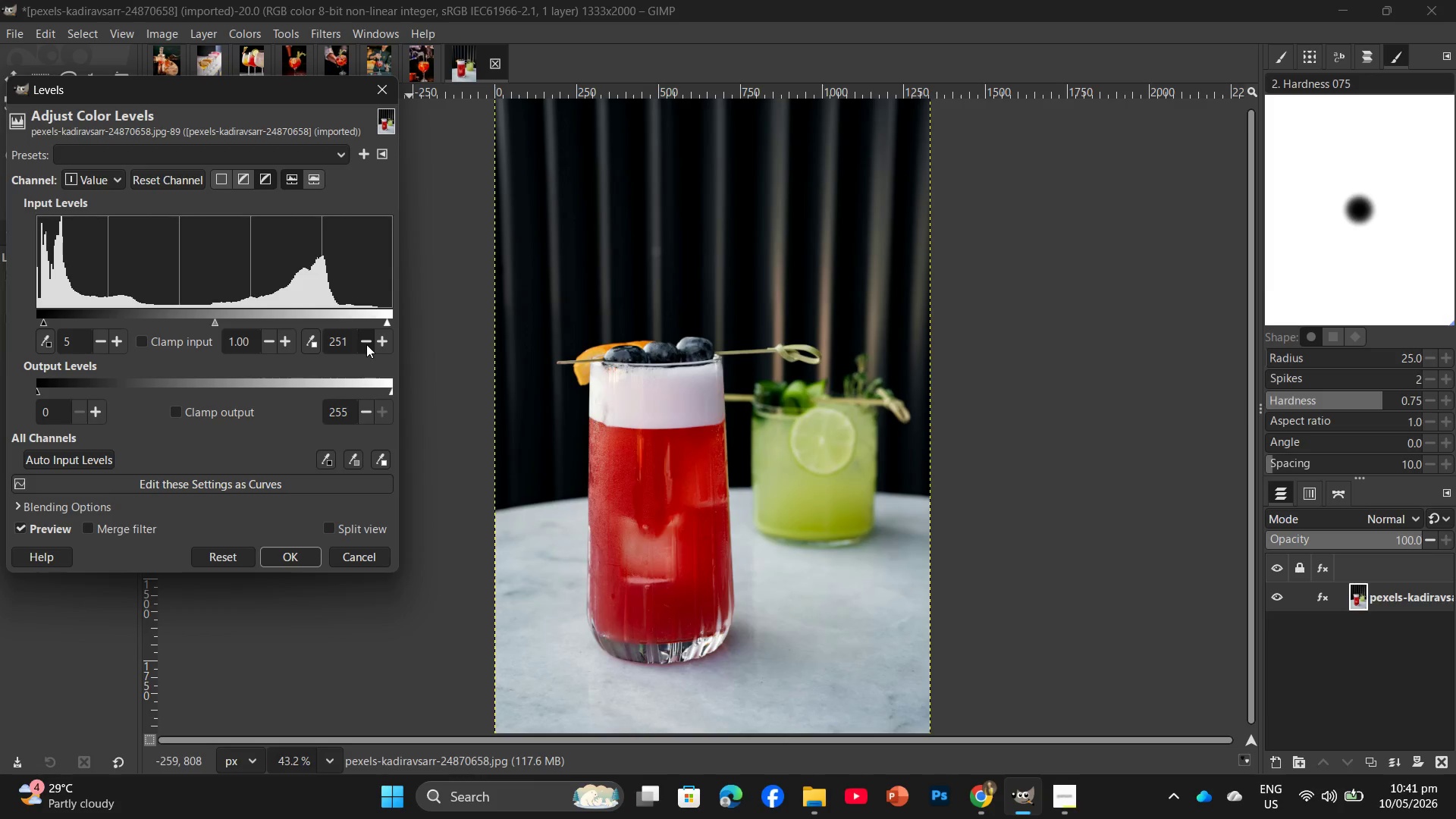 
triple_click([366, 344])
 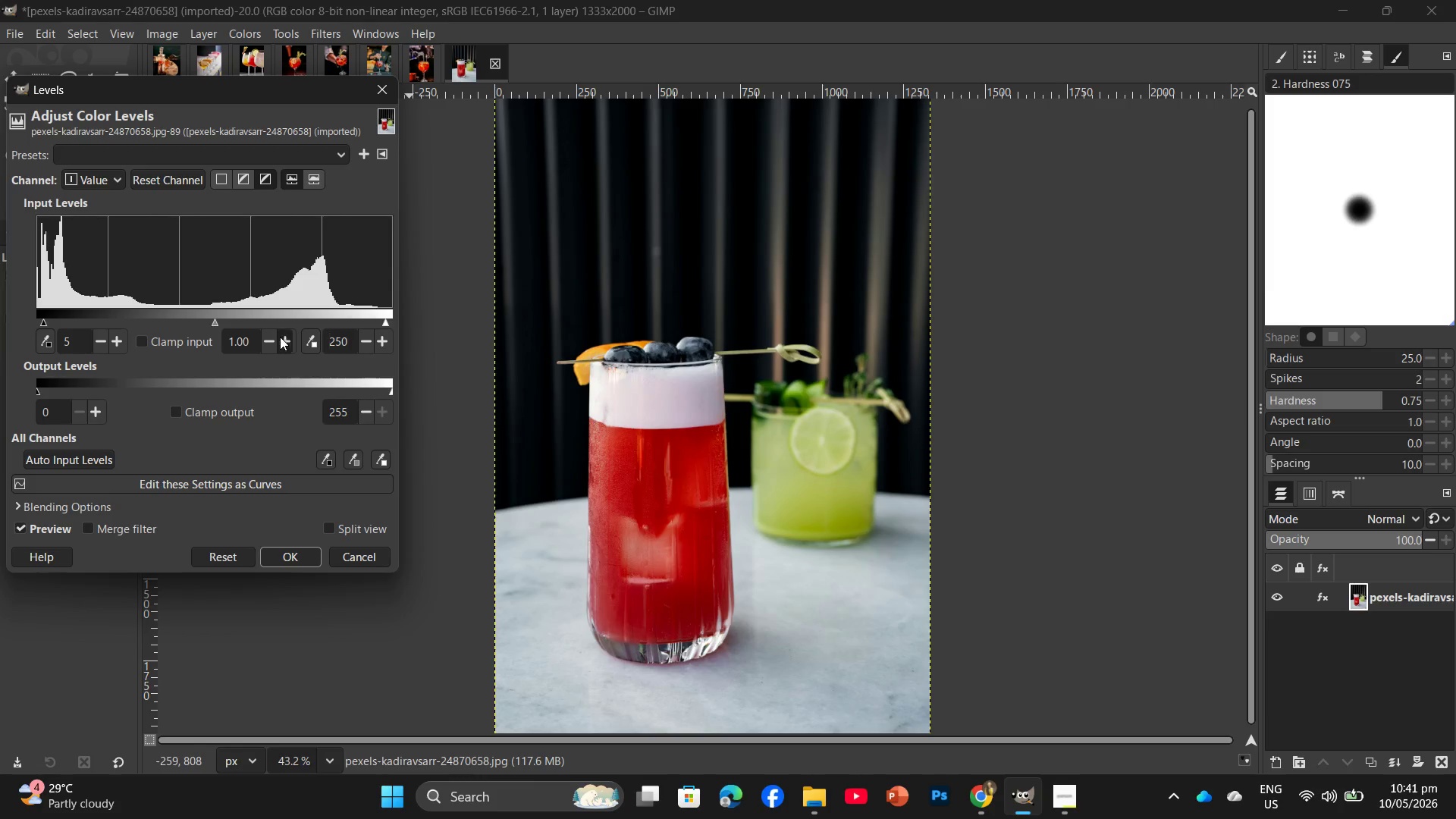 
double_click([280, 337])
 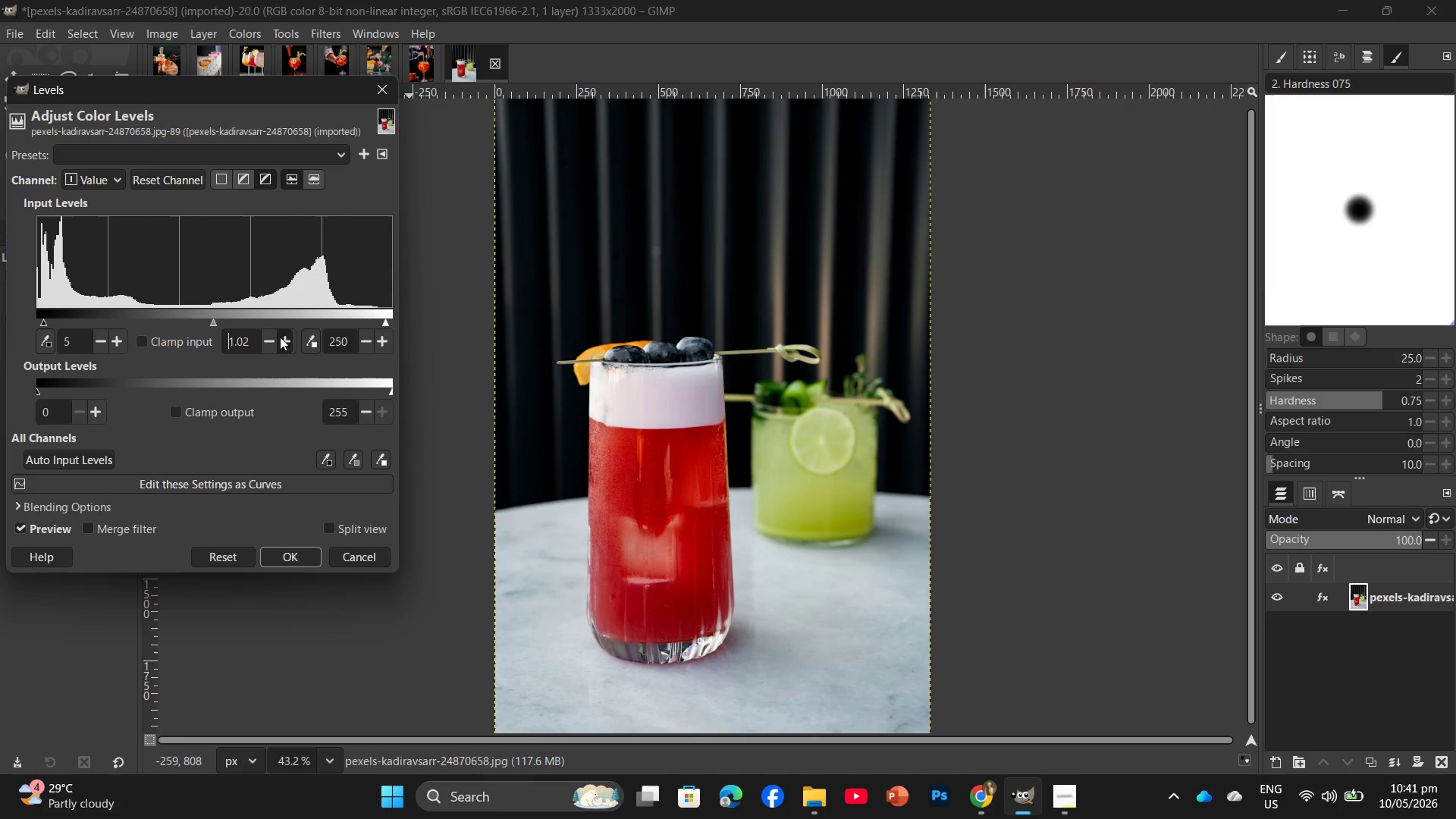 
triple_click([280, 337])
 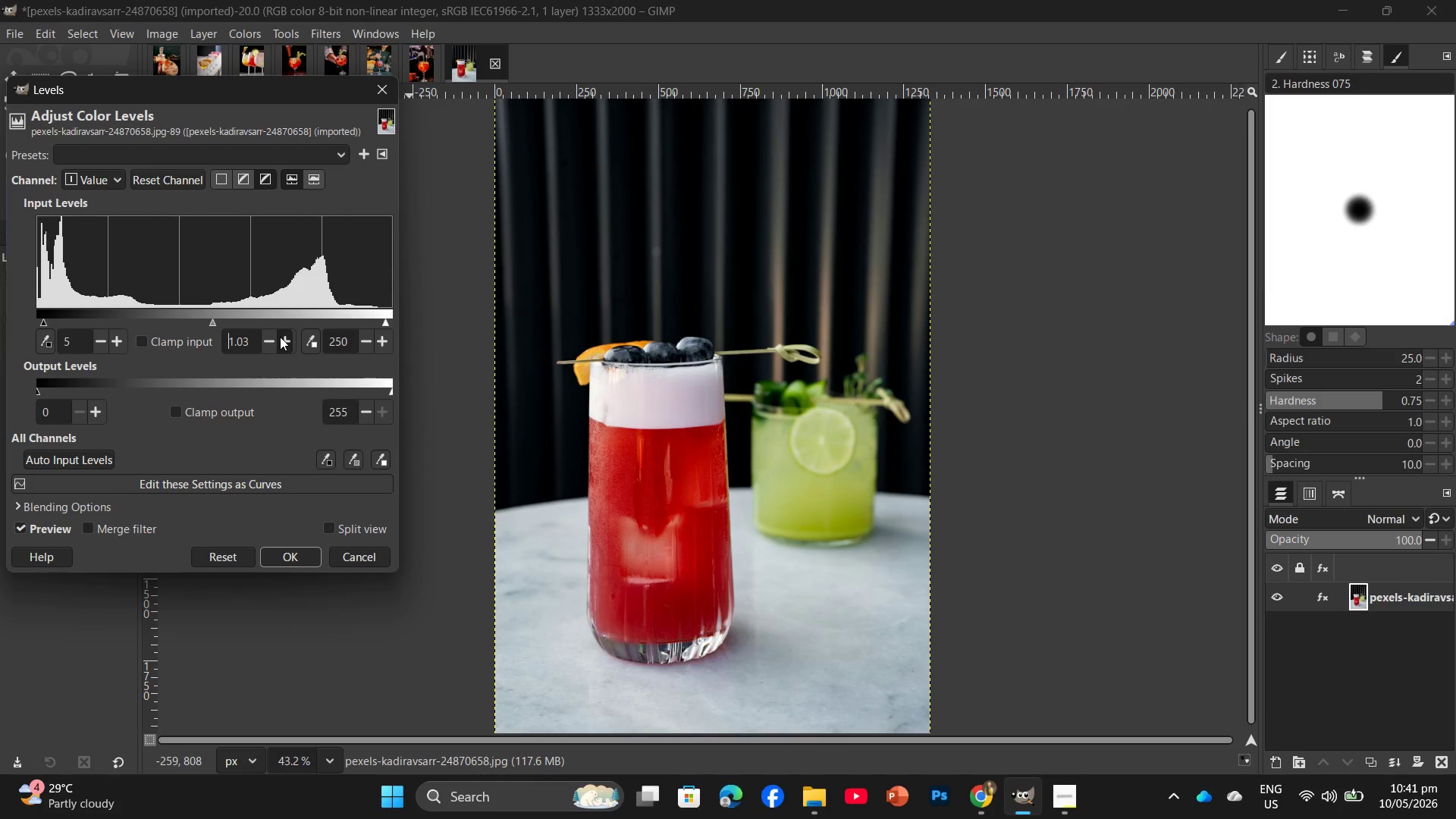 
triple_click([280, 337])
 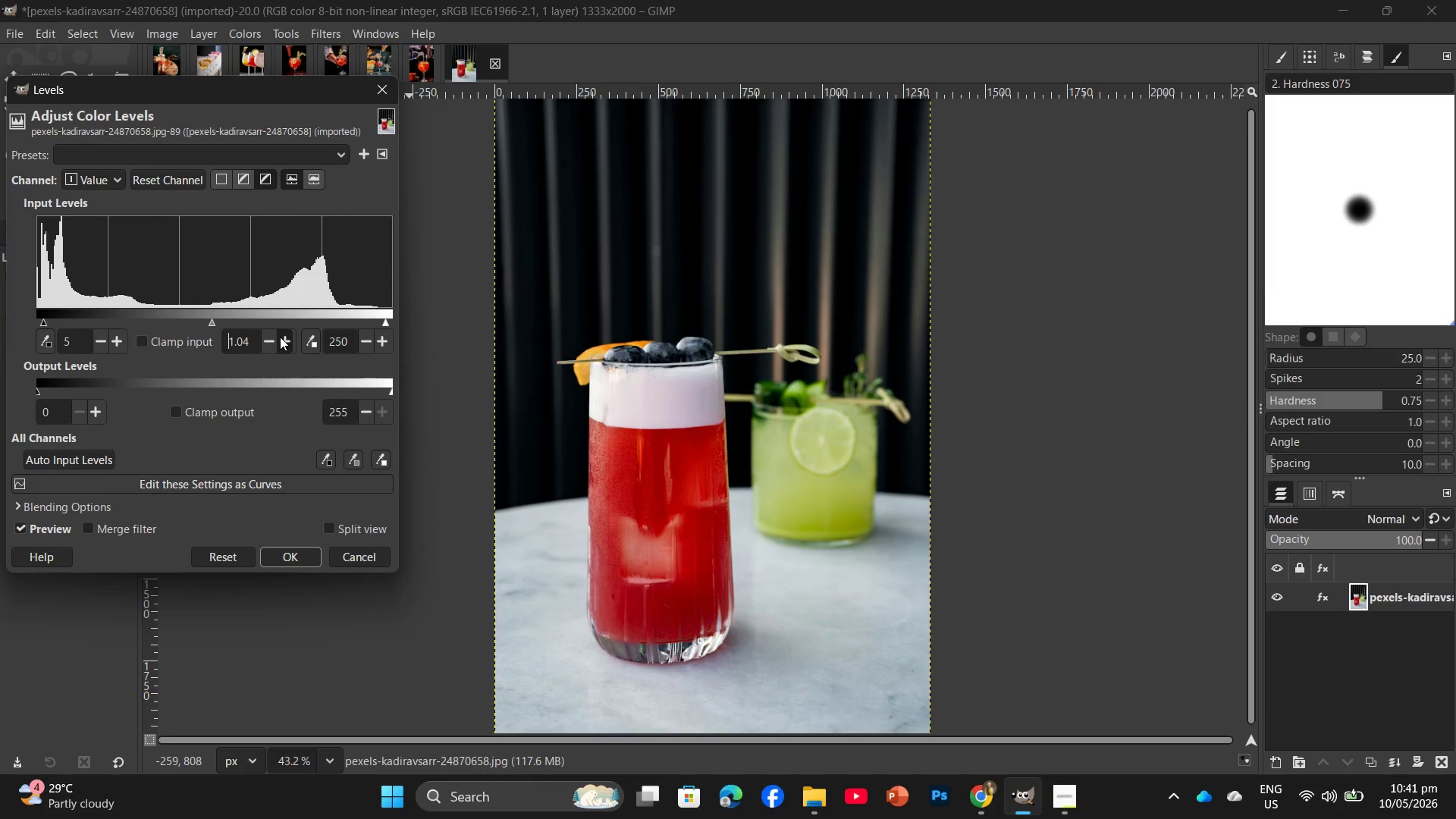 
triple_click([280, 337])
 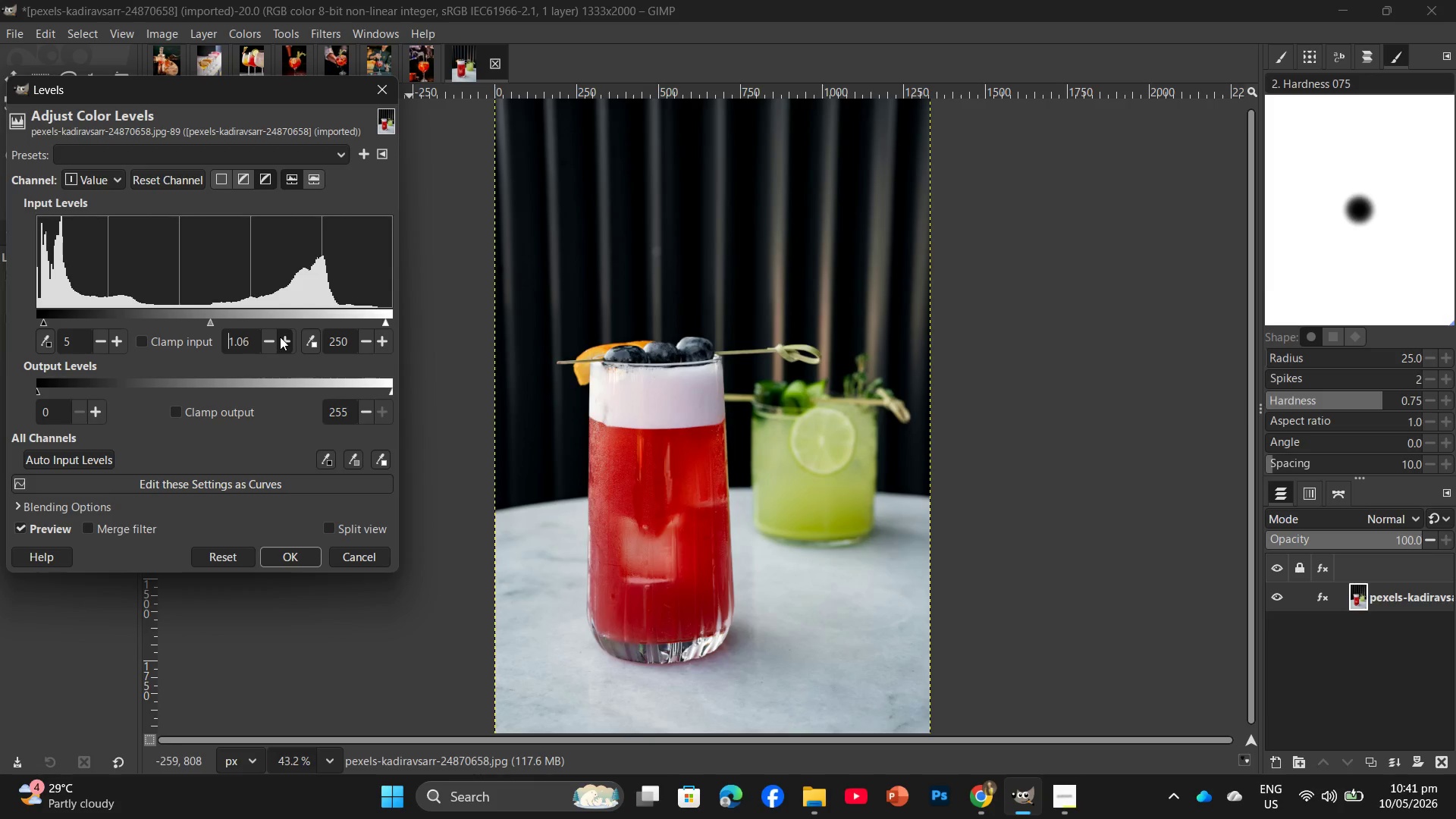 
double_click([280, 337])
 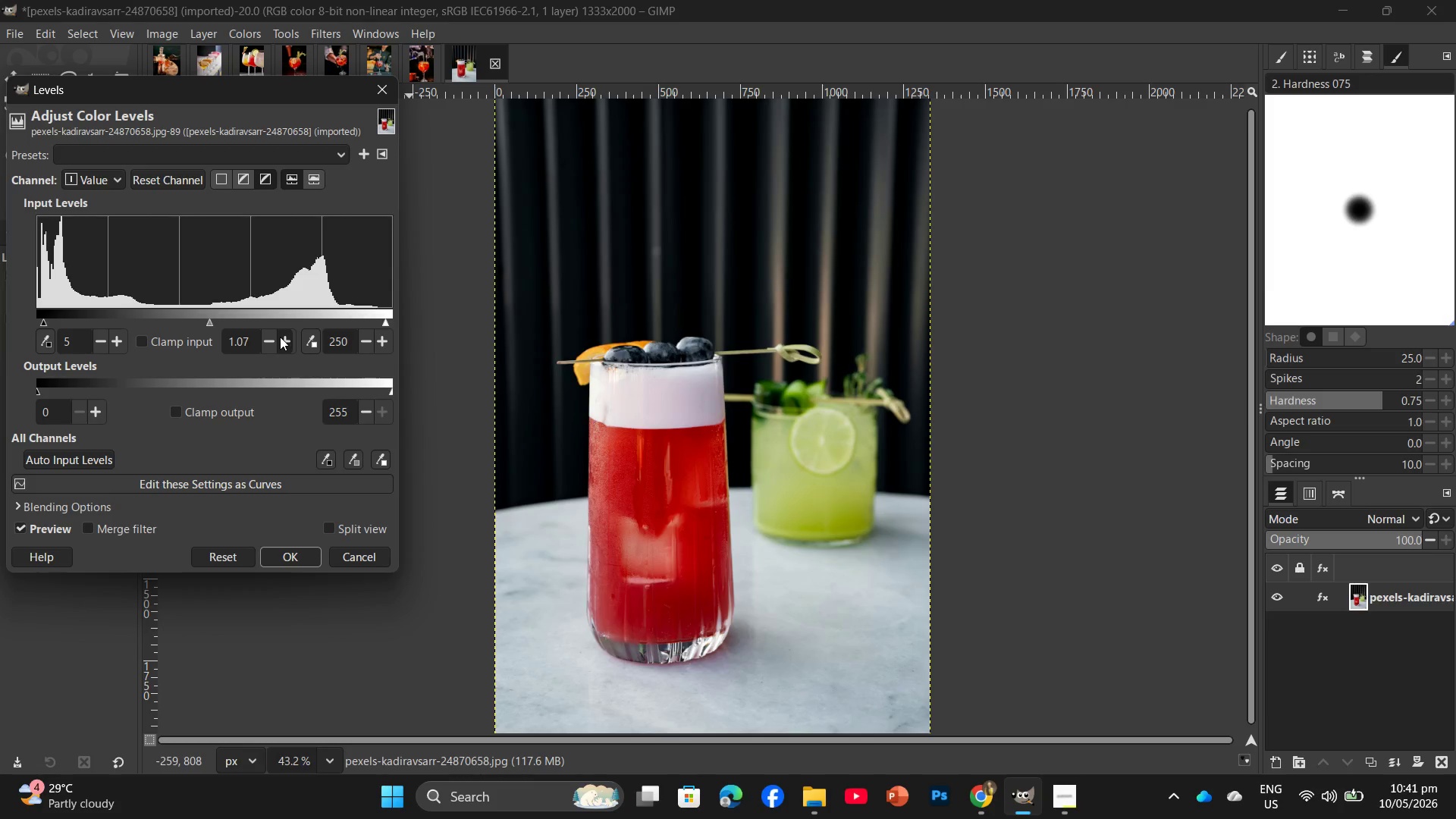 
triple_click([280, 337])
 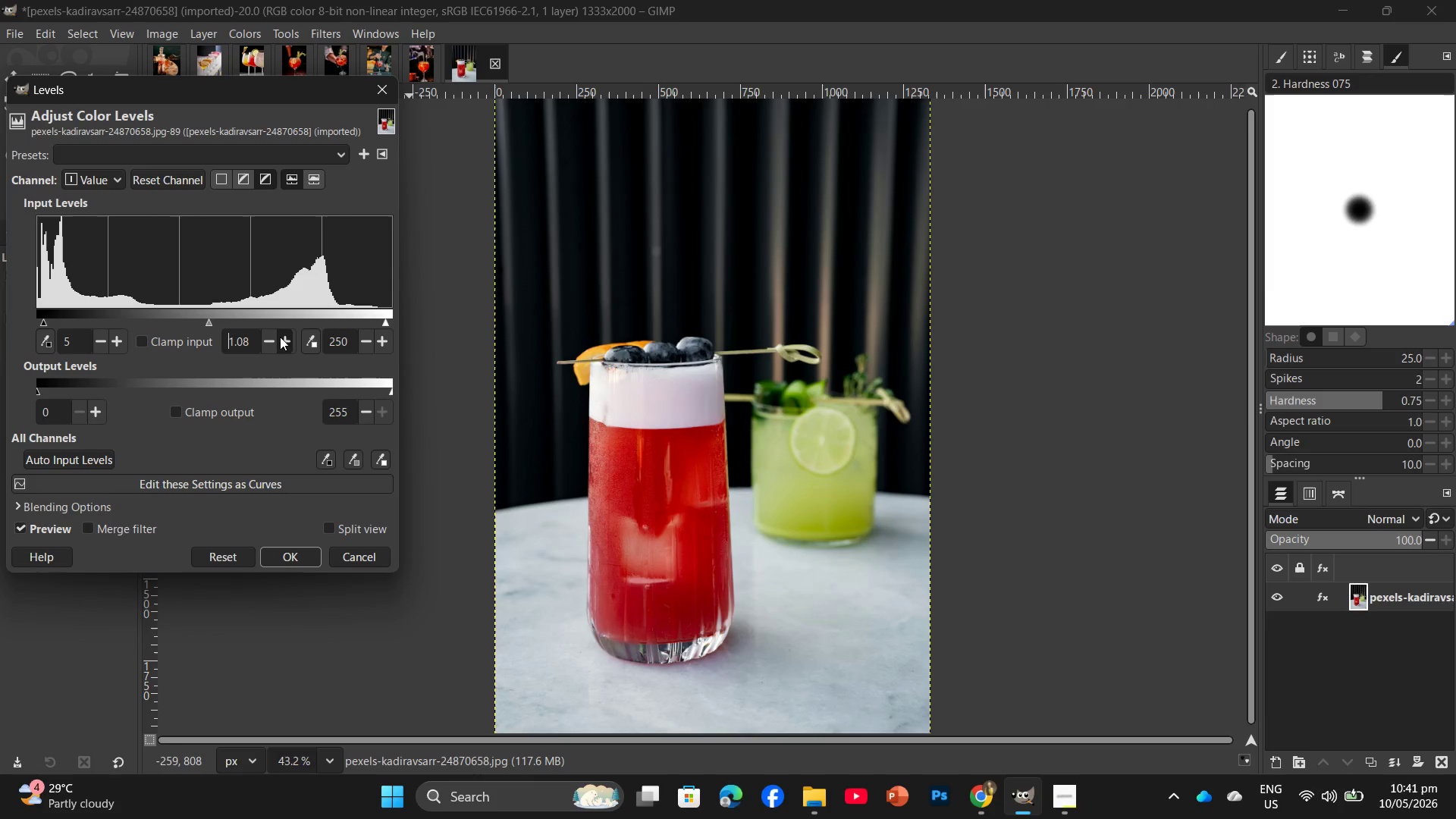 
triple_click([280, 337])
 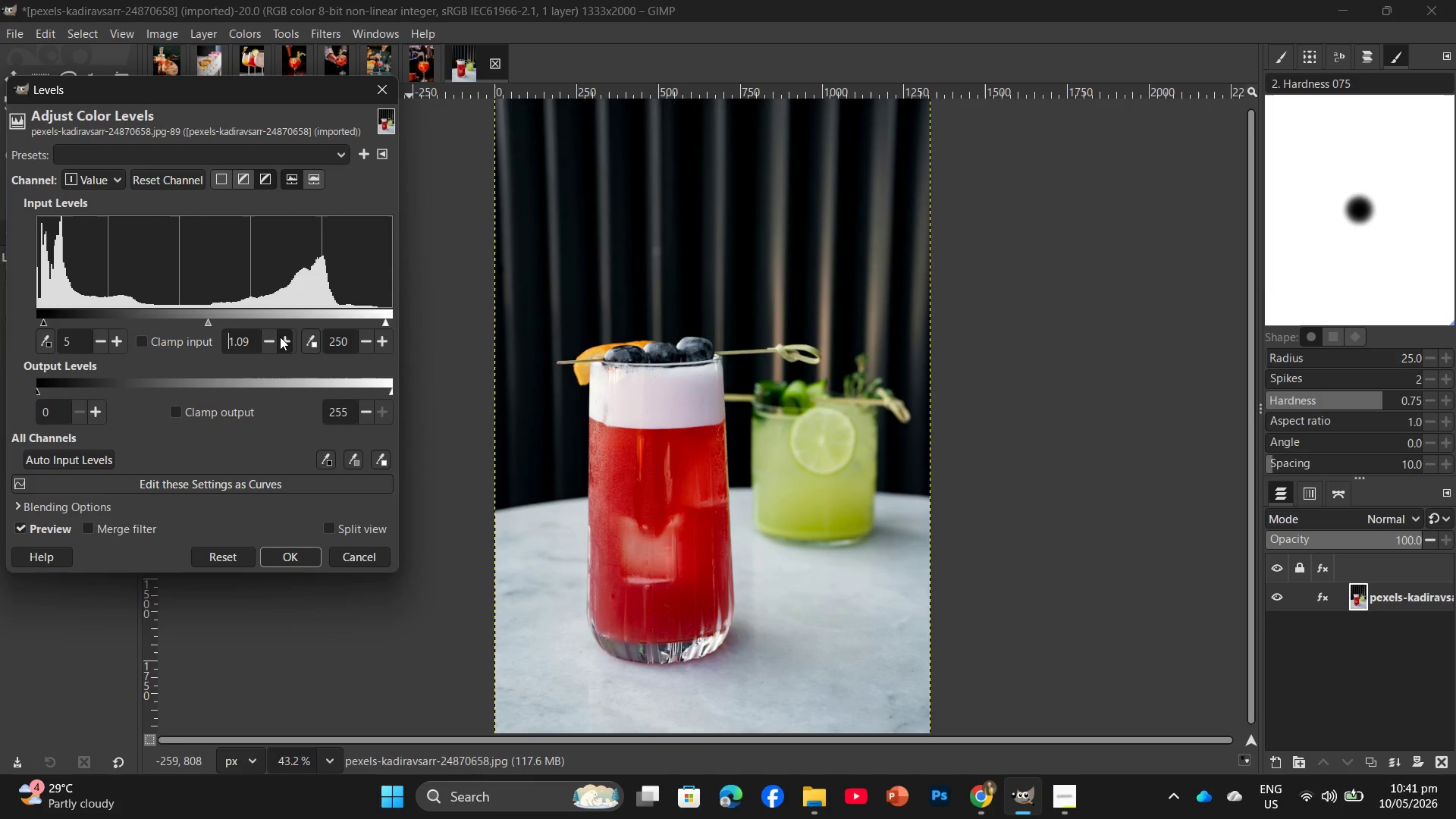 
triple_click([280, 337])
 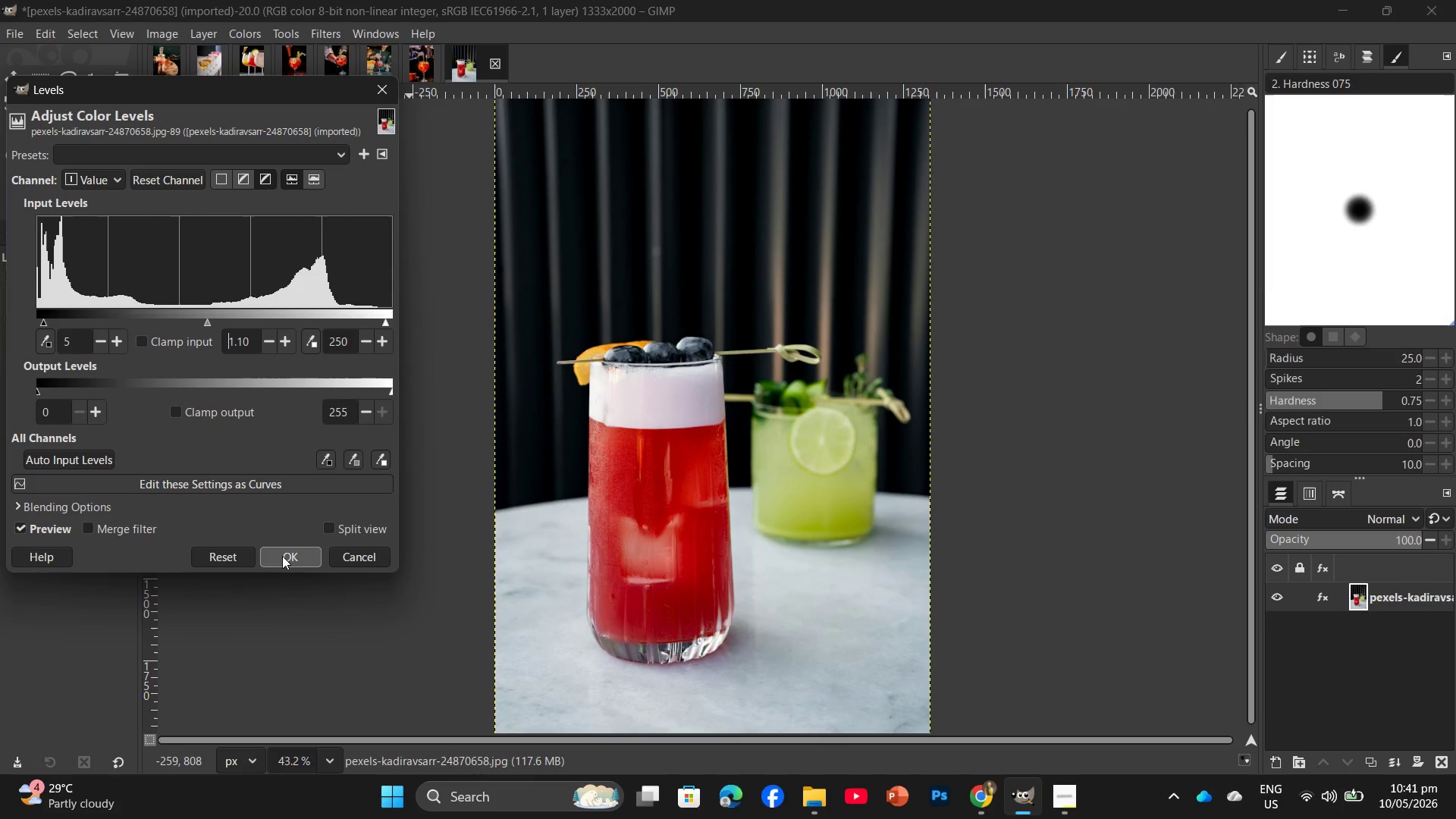 
left_click([281, 559])
 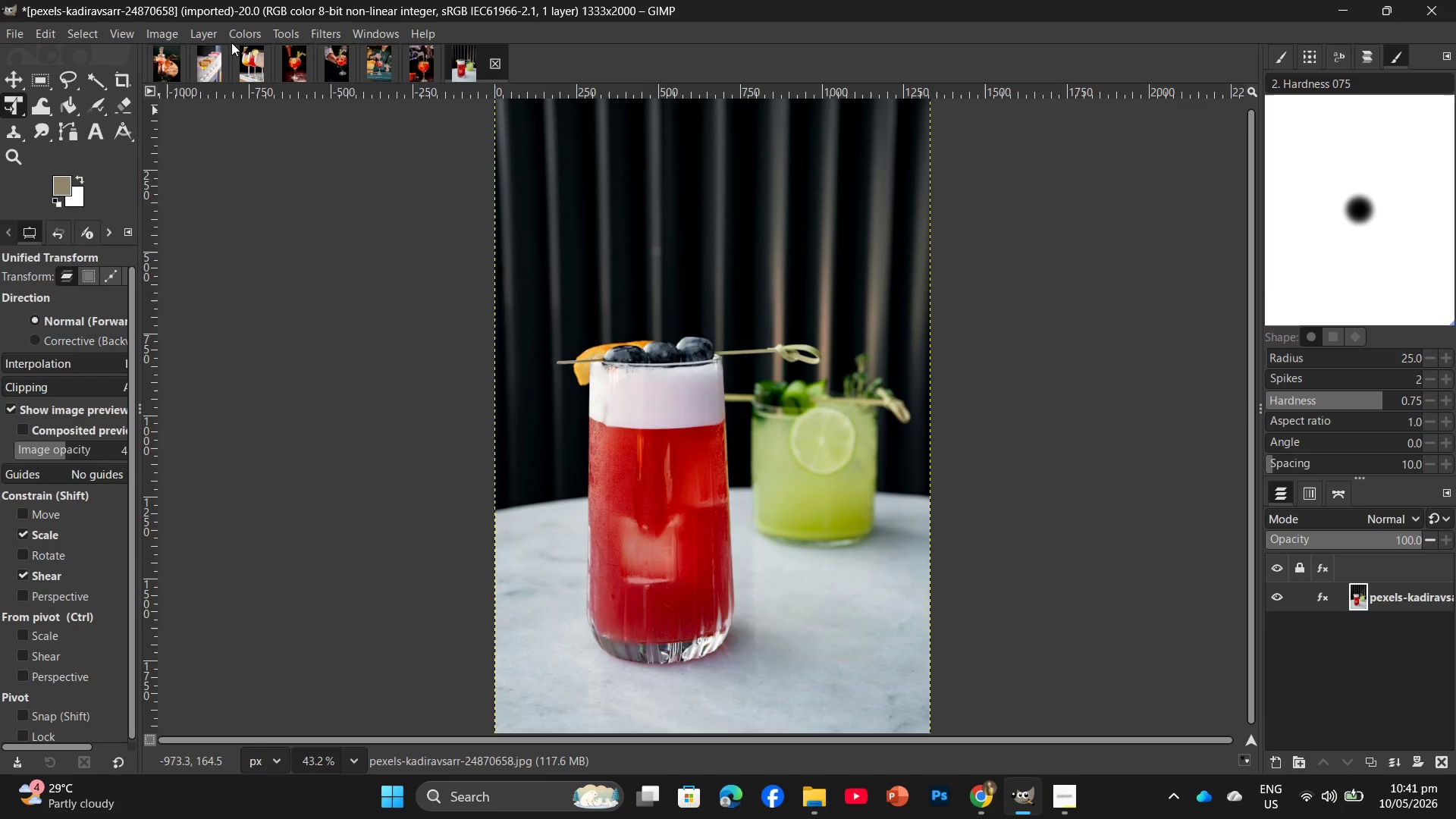 
left_click([238, 33])
 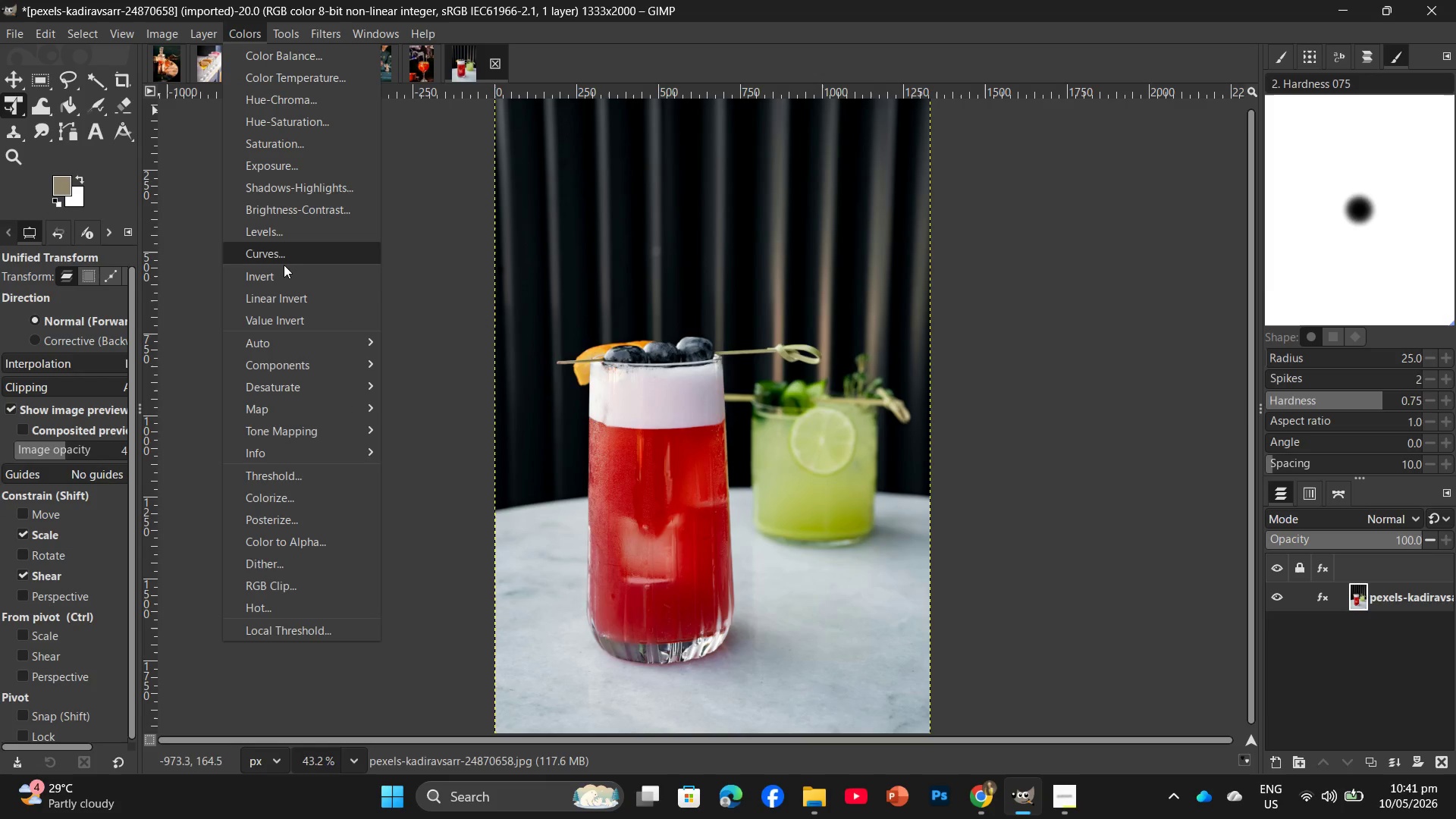 
left_click([281, 253])
 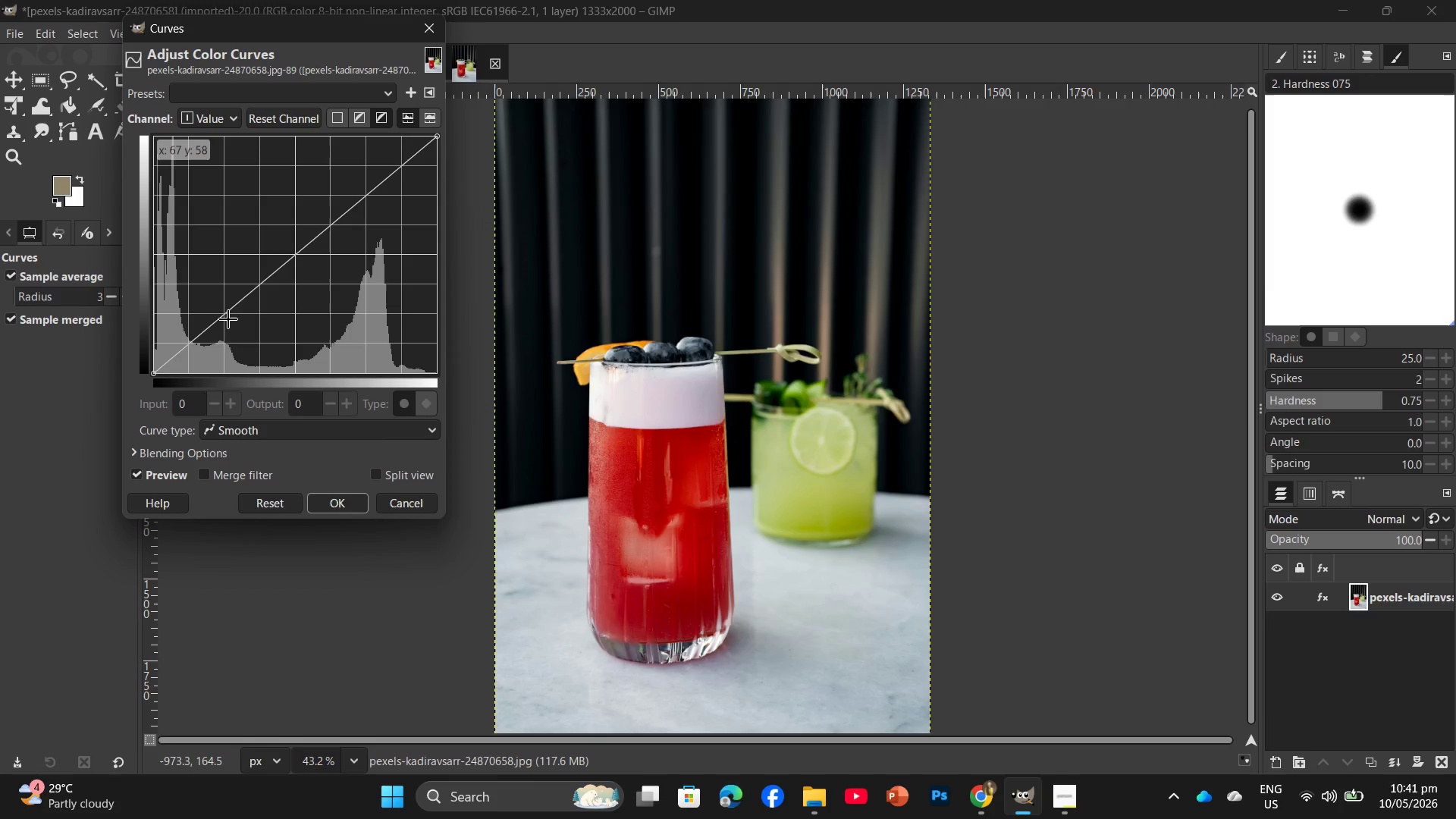 
left_click([228, 317])
 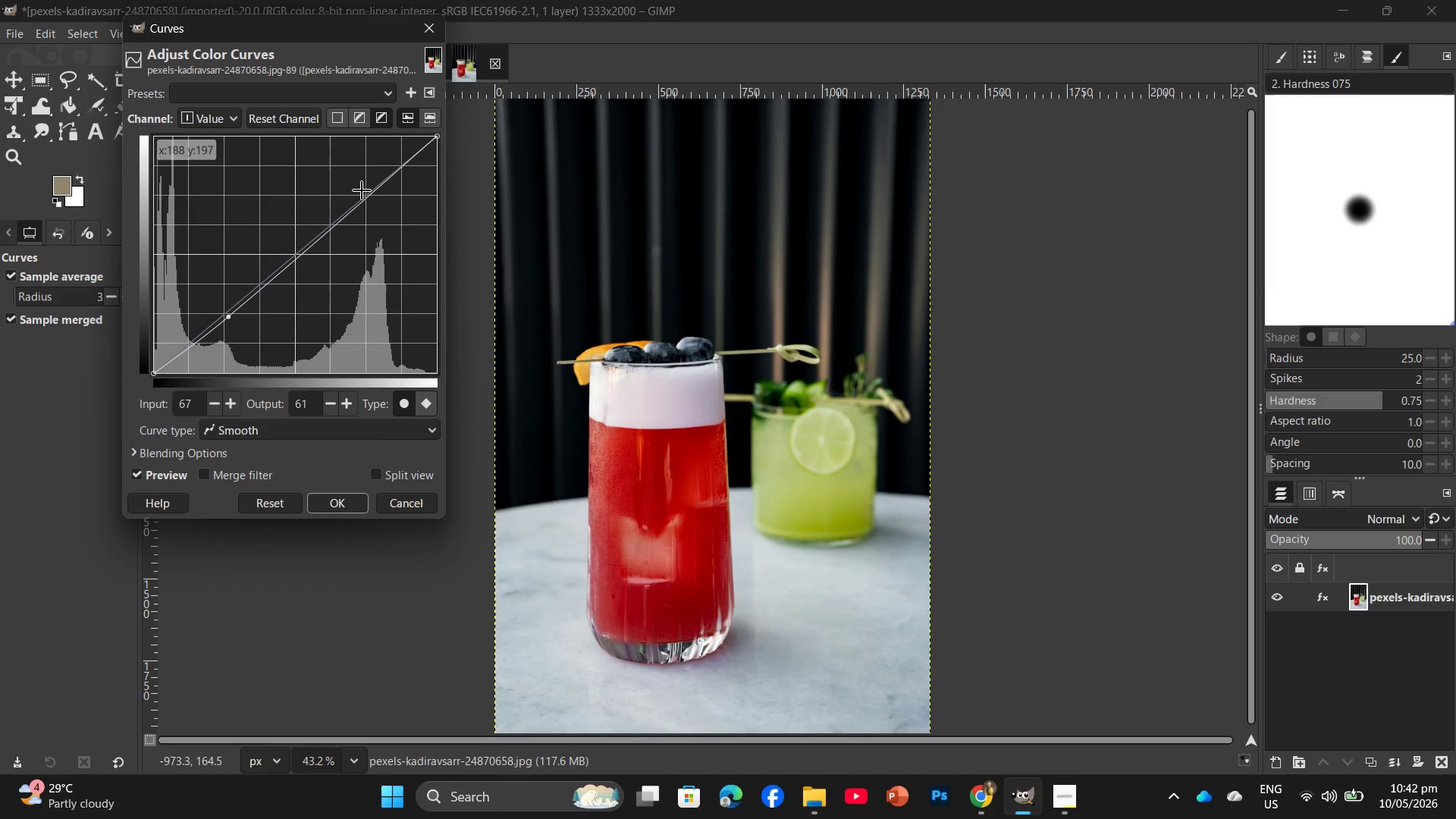 
left_click([361, 190])
 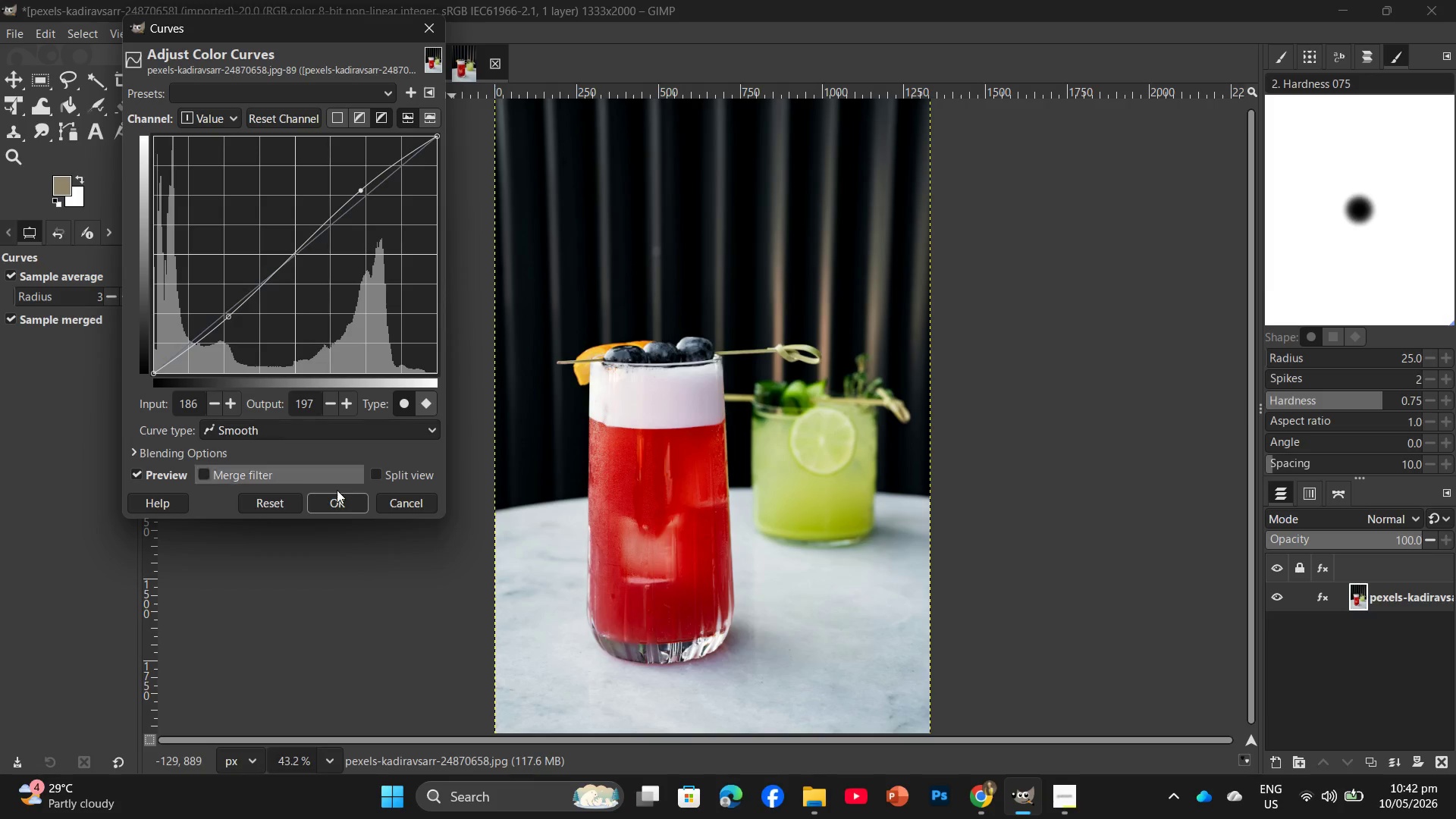 
left_click([335, 500])
 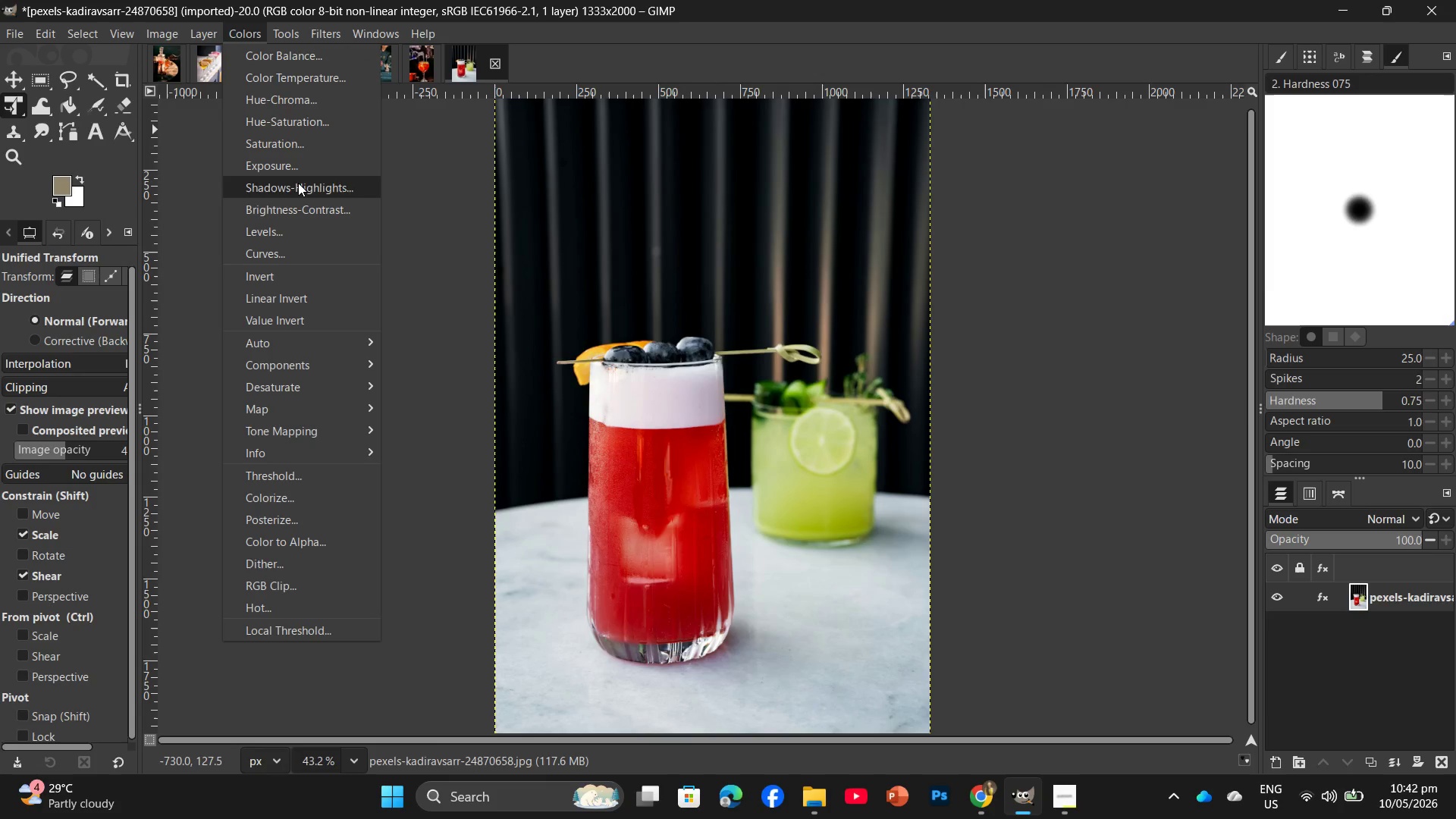 
left_click([283, 126])
 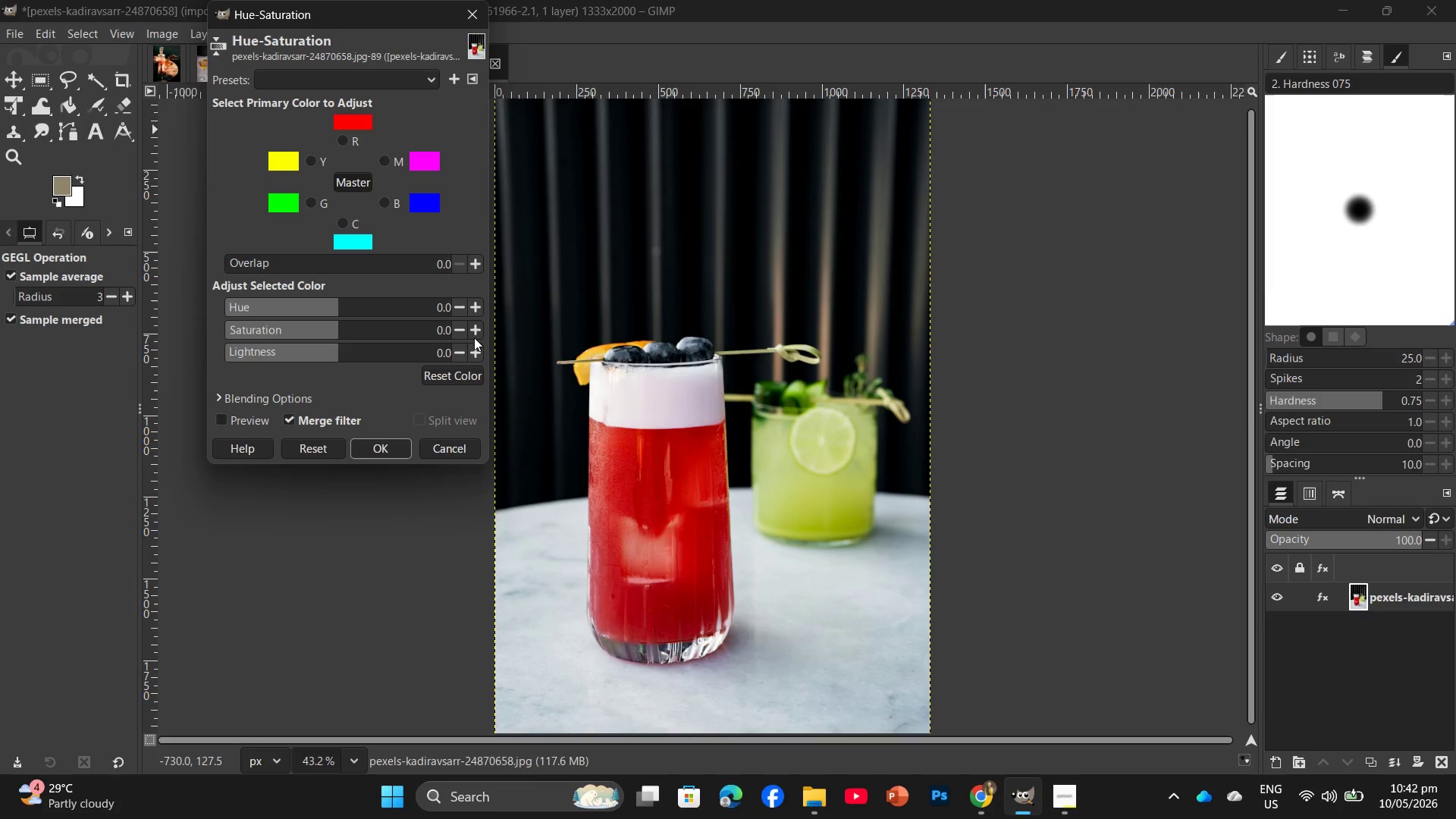 
double_click([475, 330])
 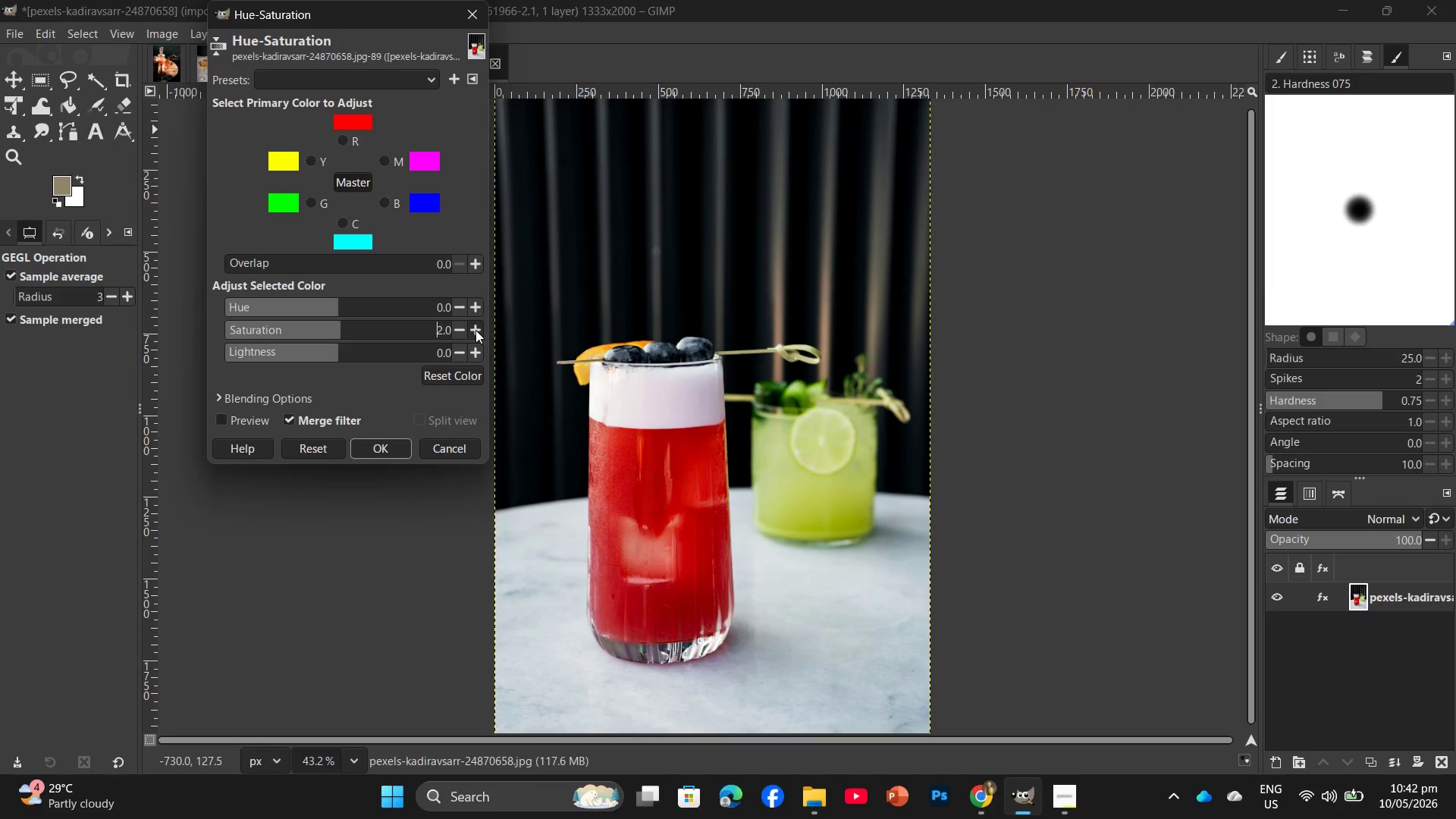 
triple_click([475, 330])
 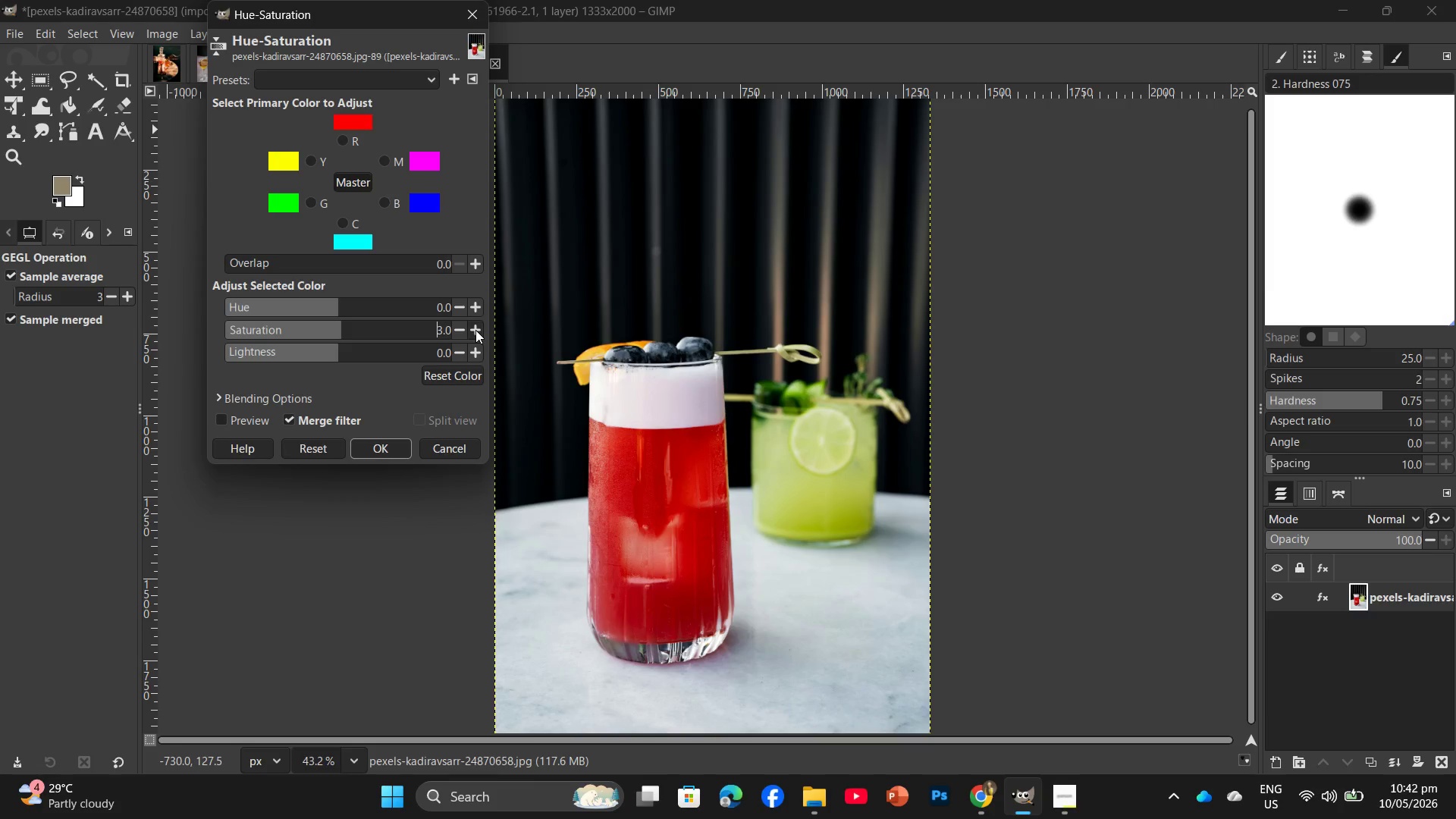 
triple_click([475, 330])
 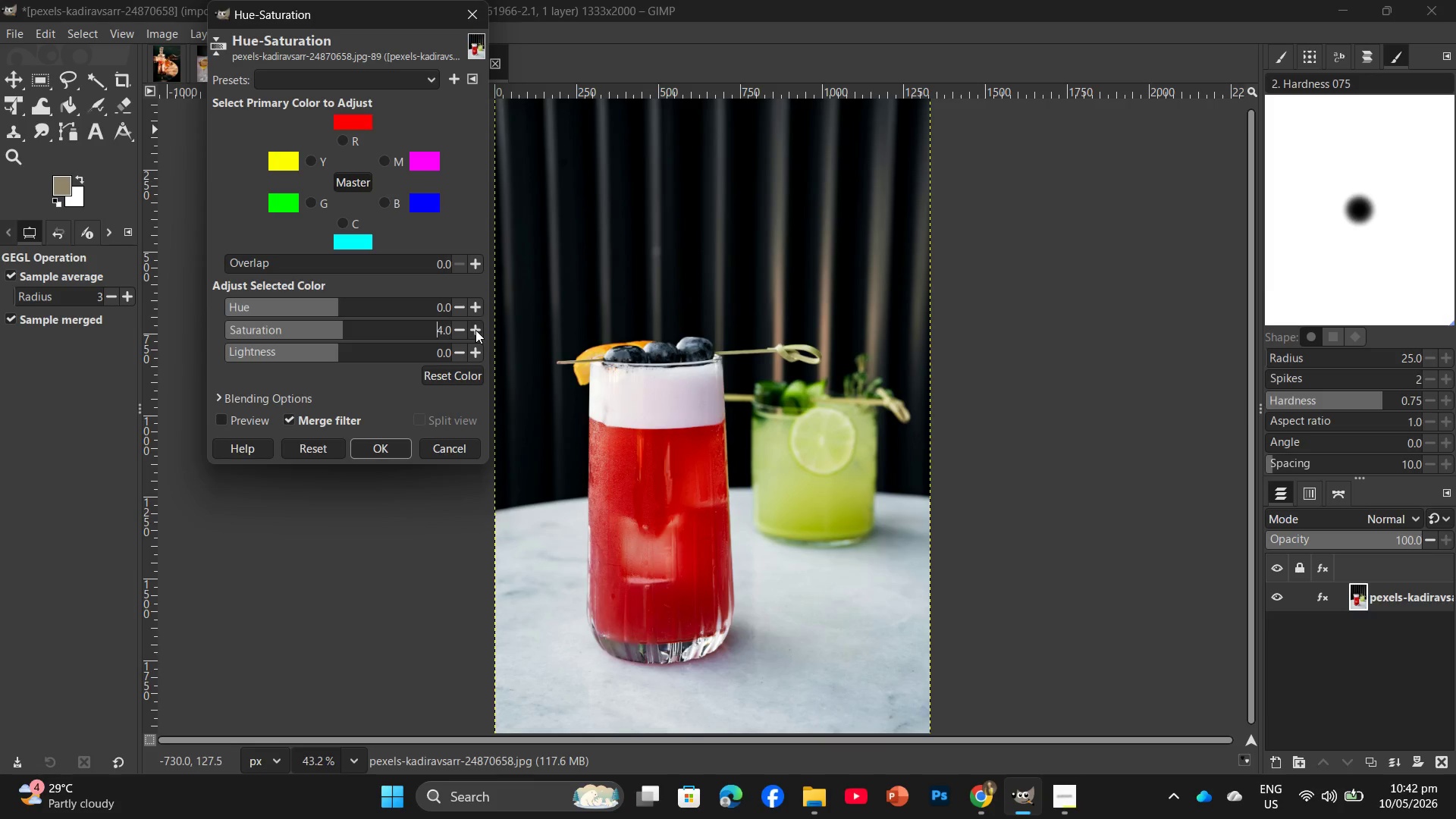 
triple_click([475, 330])
 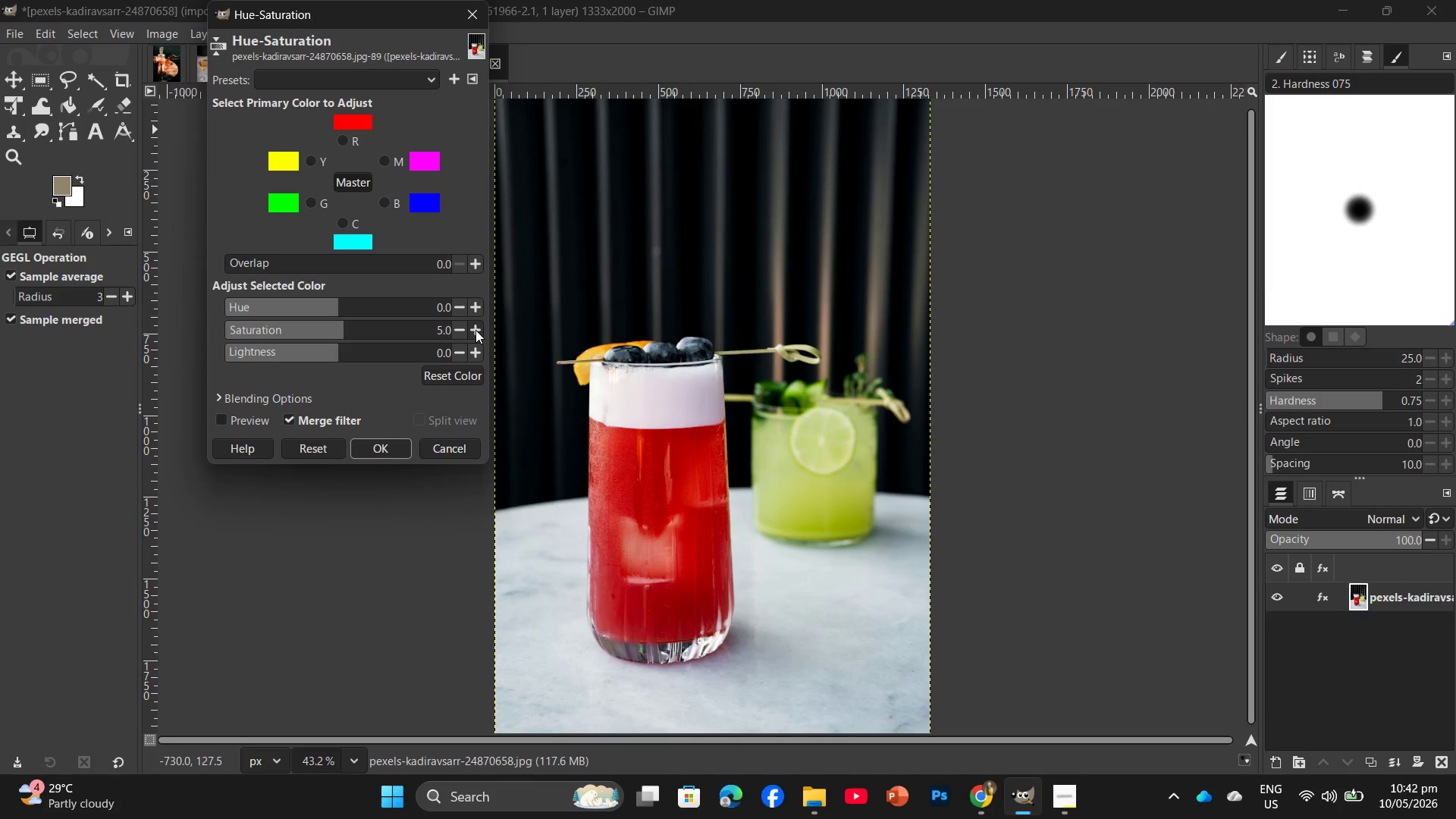 
triple_click([475, 330])
 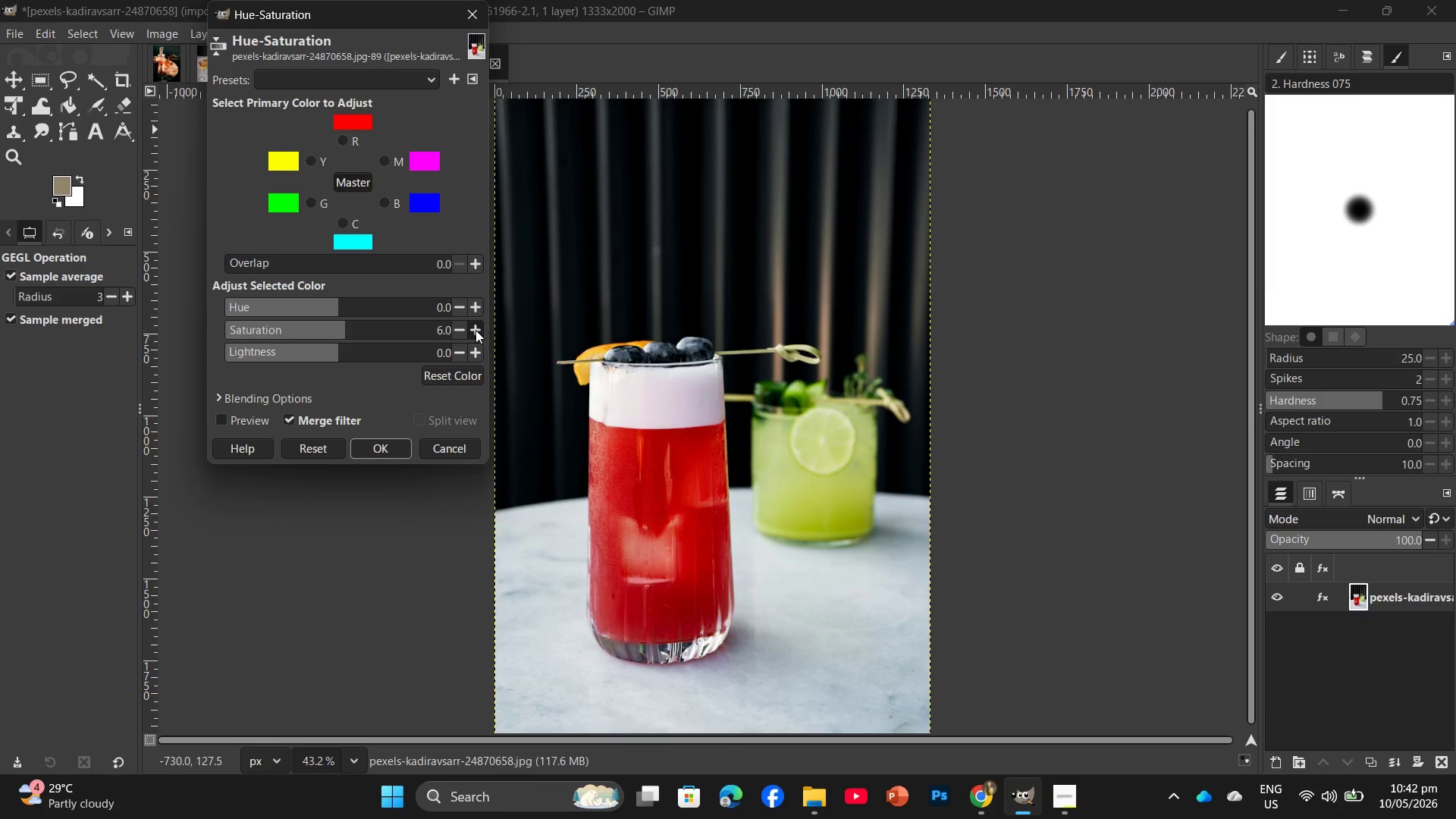 
left_click([475, 330])
 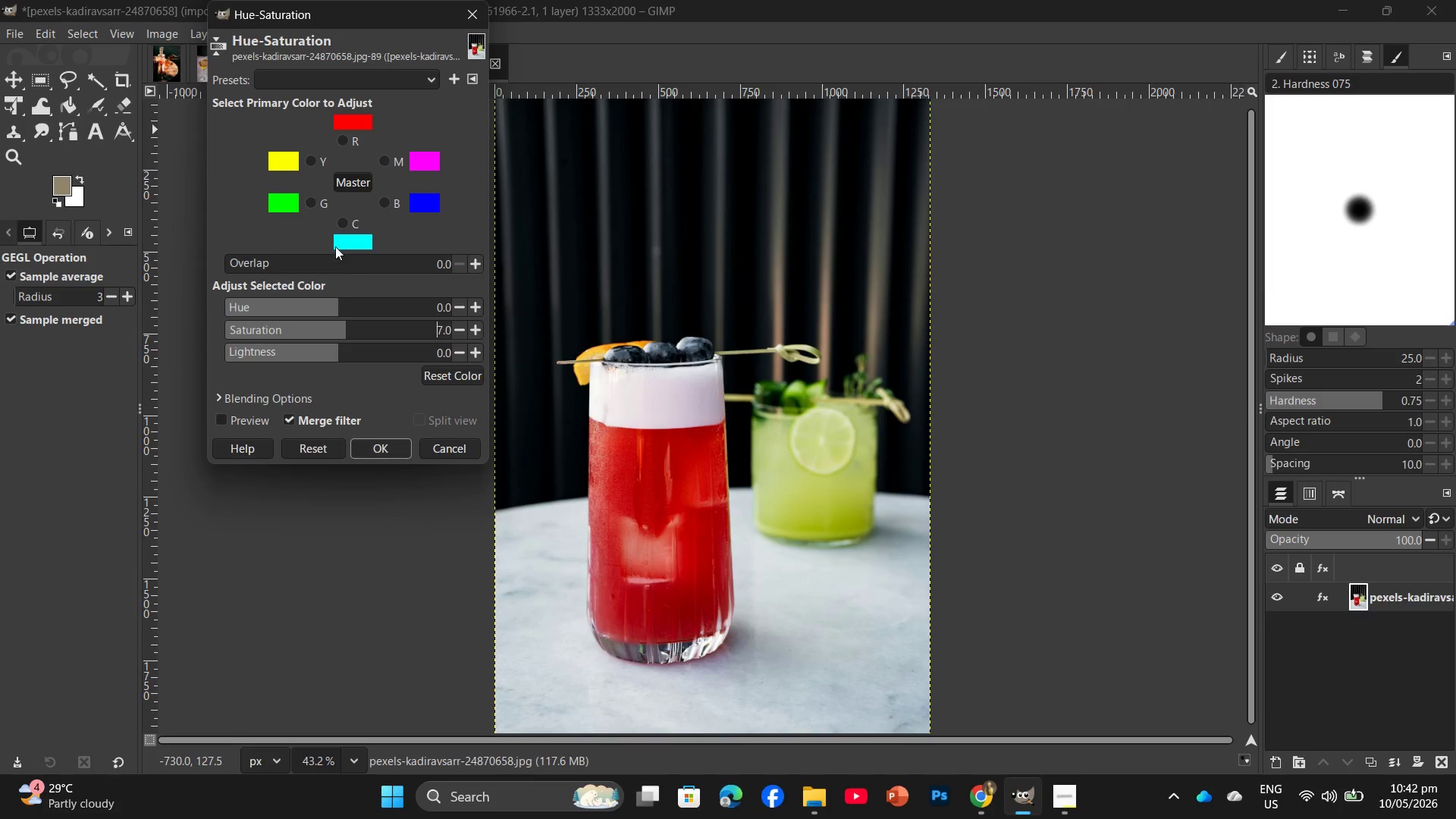 
left_click([313, 199])
 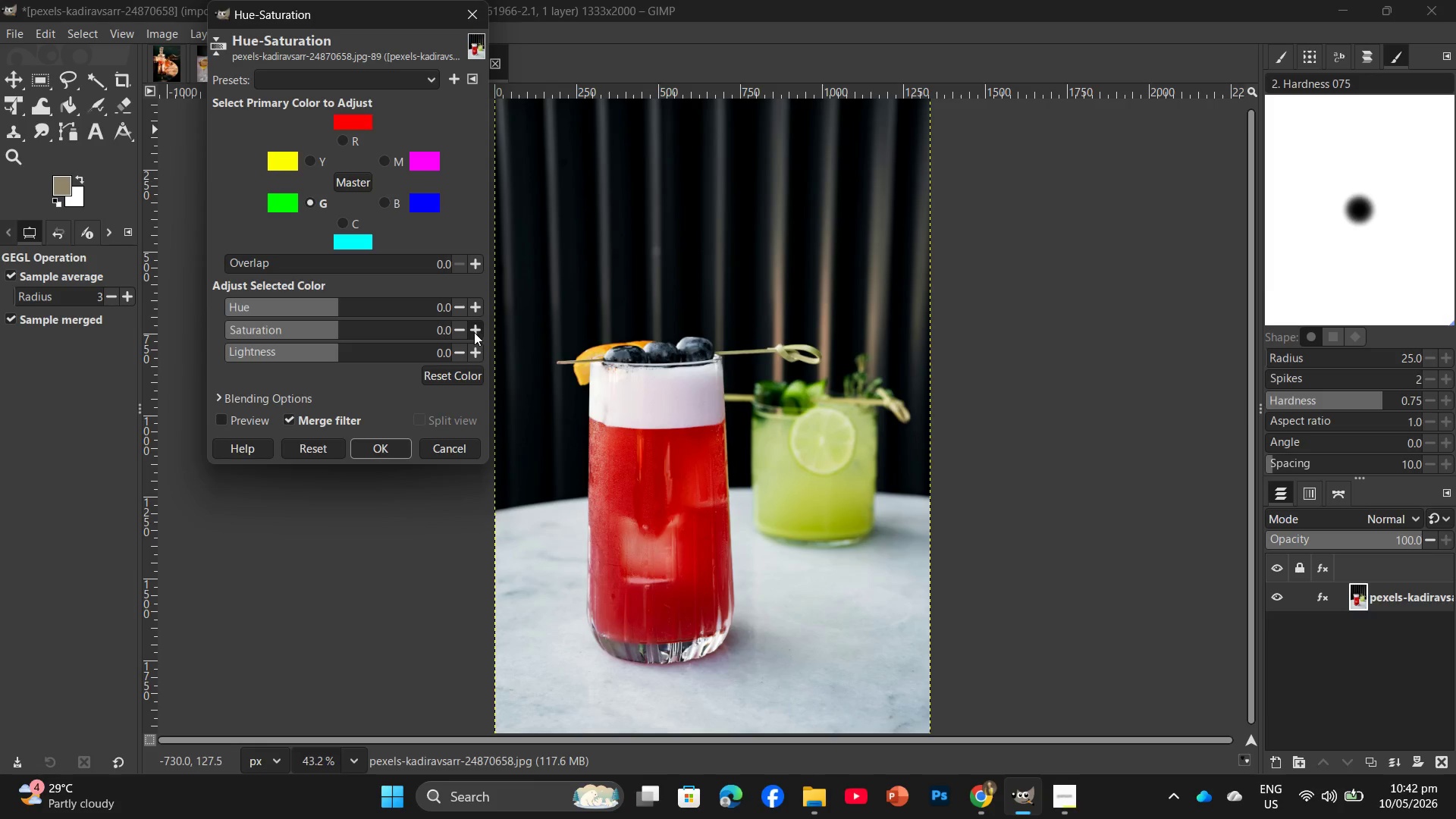 
double_click([474, 332])
 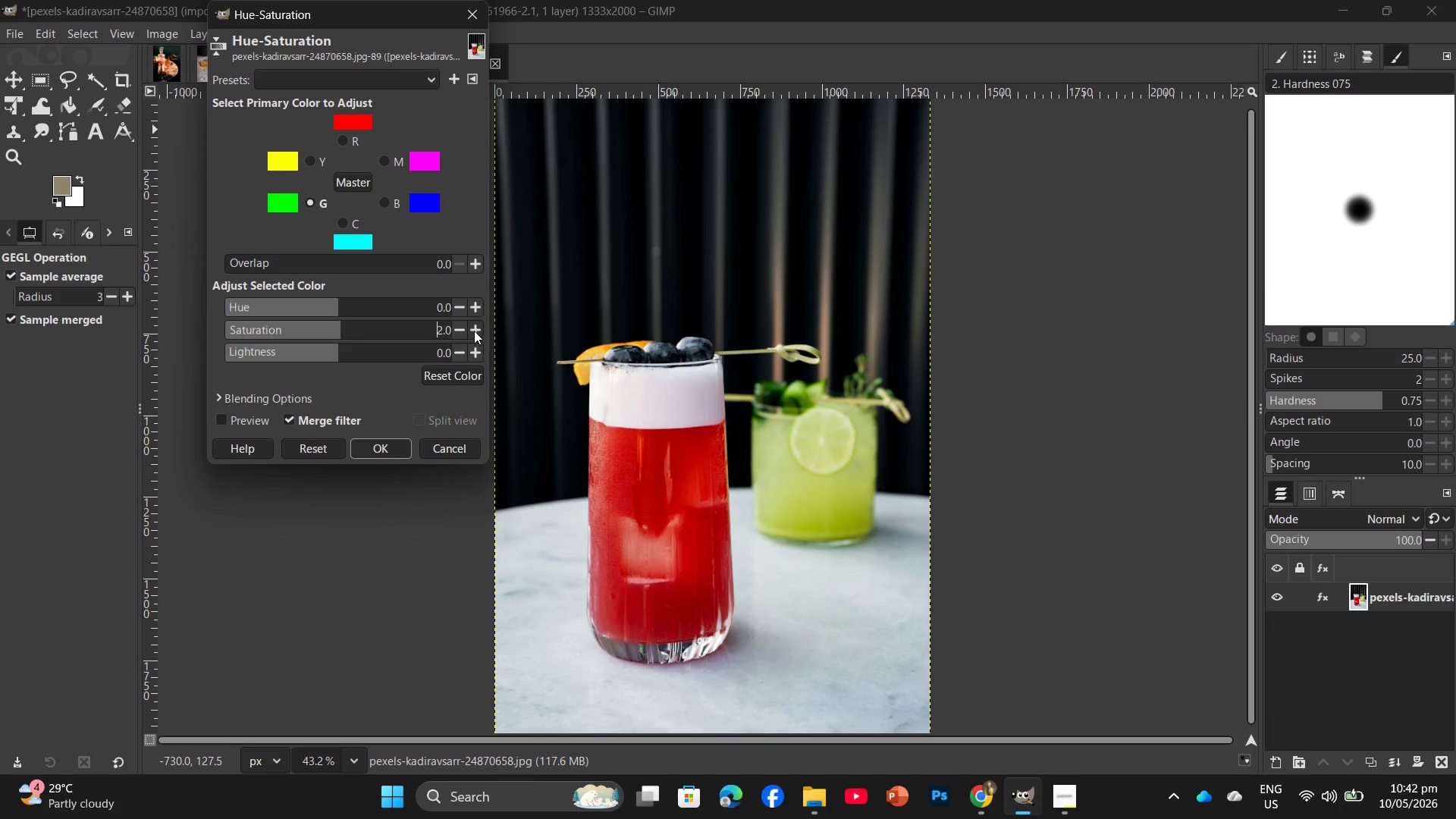 
triple_click([474, 331])
 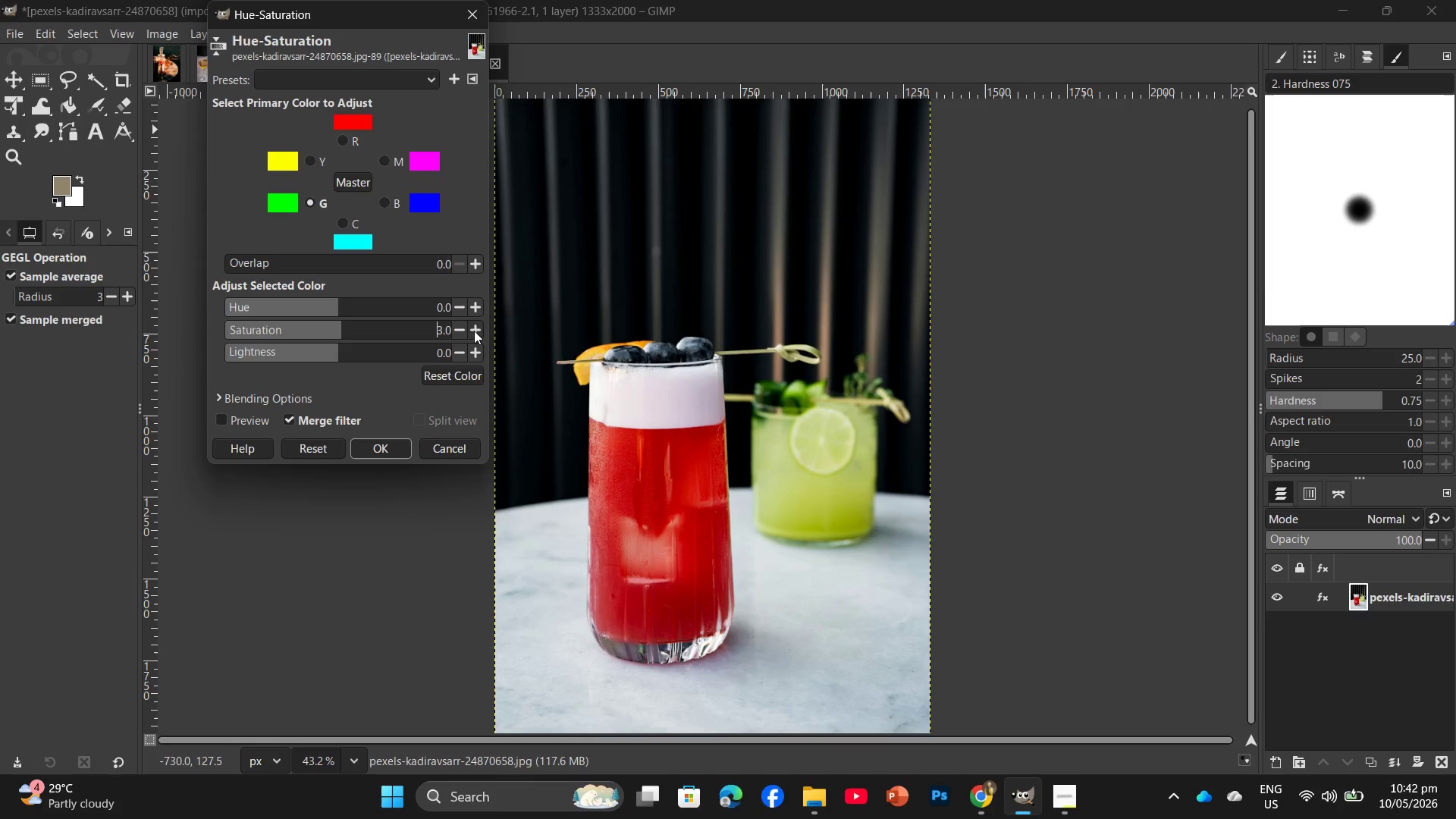 
triple_click([474, 331])
 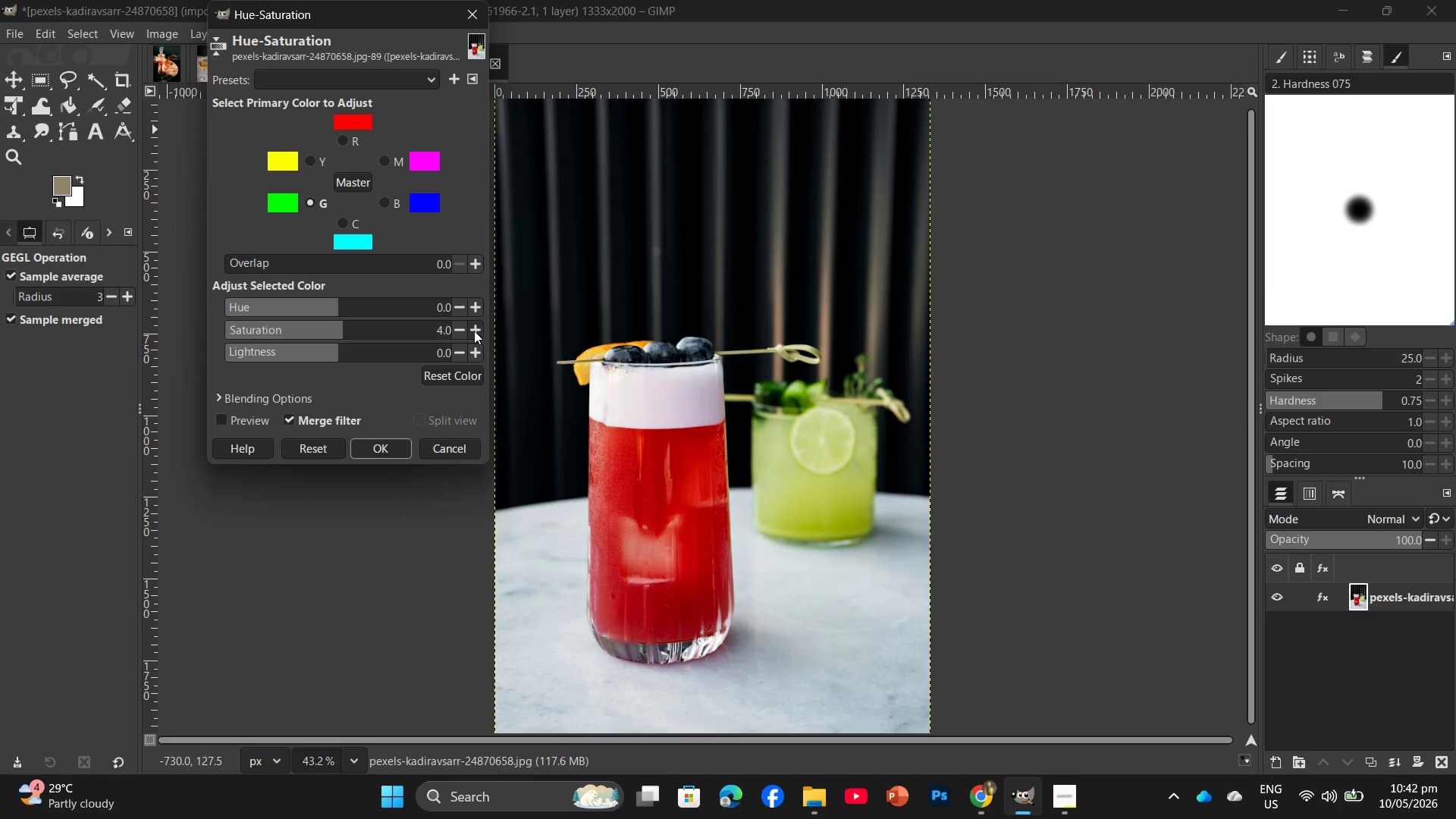 
triple_click([474, 331])
 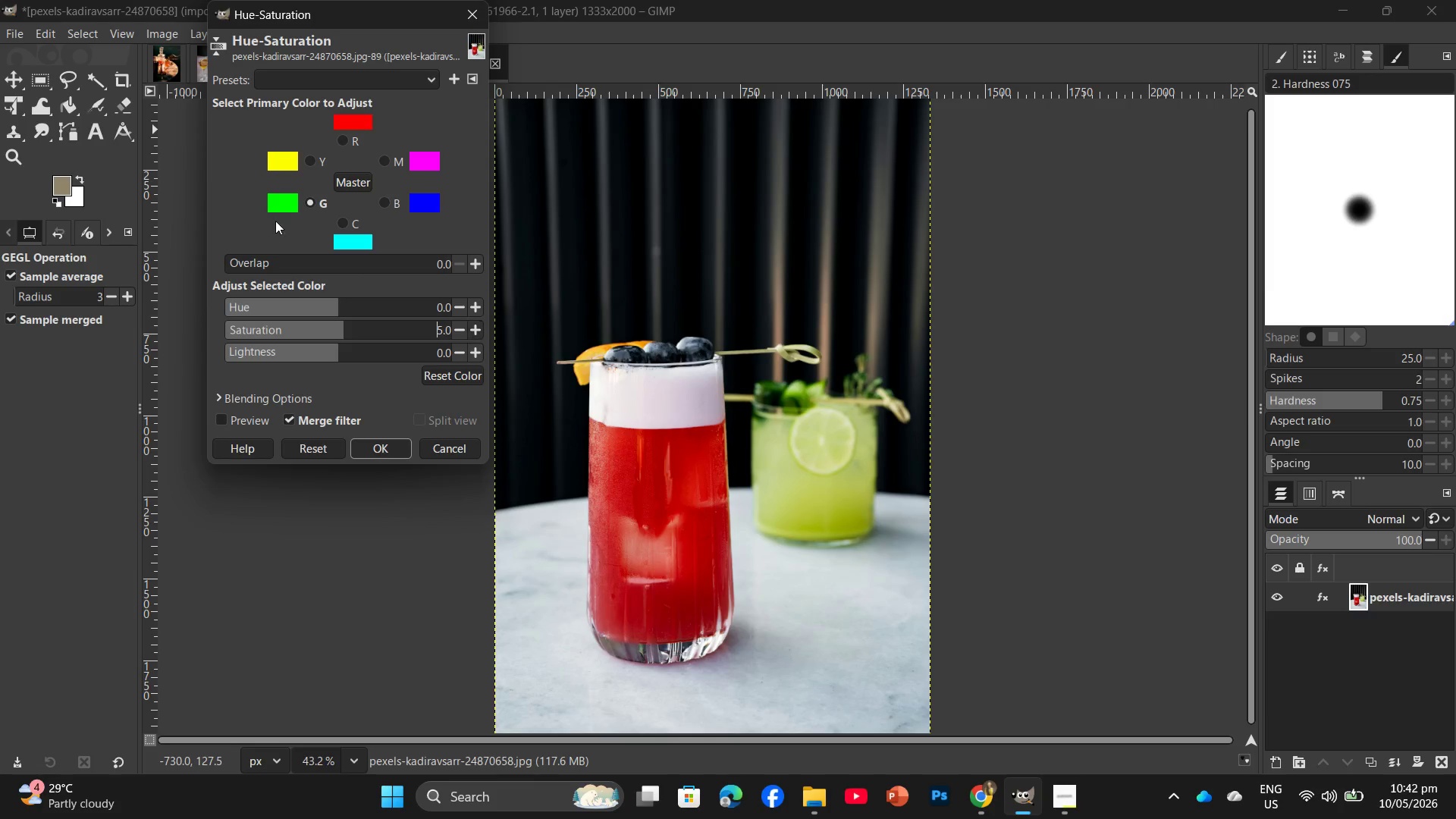 
left_click([315, 166])
 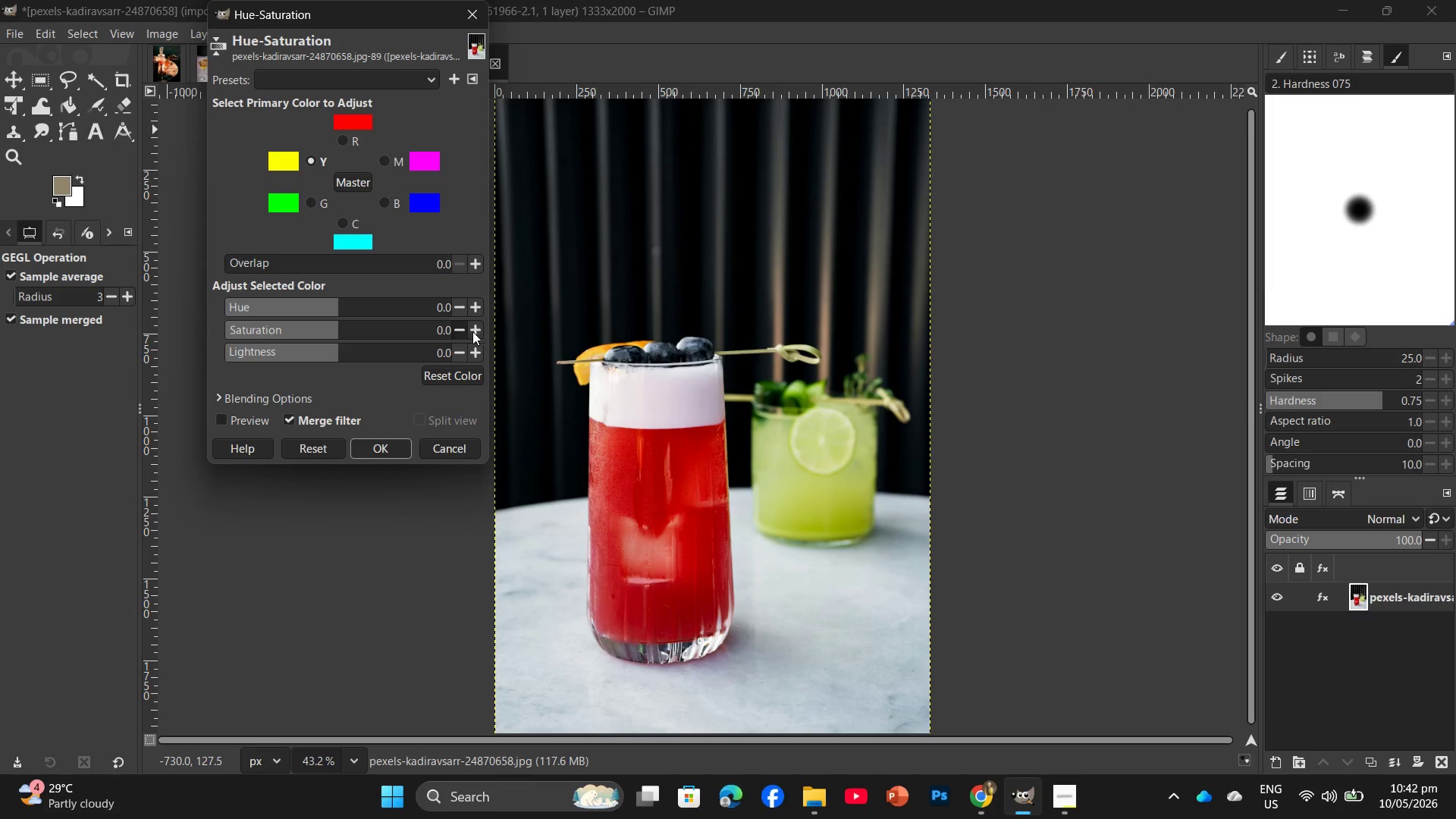 
double_click([476, 330])
 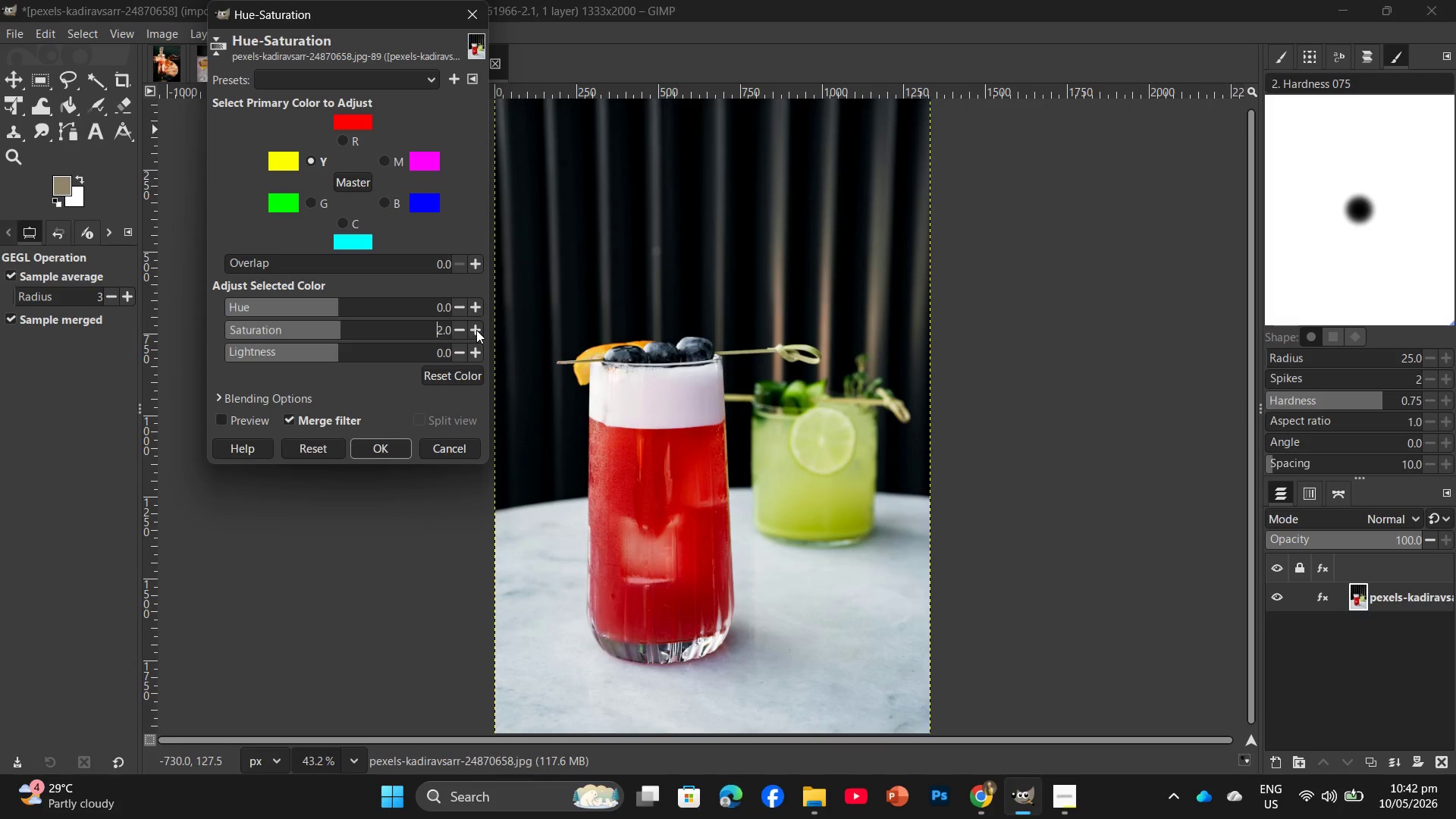 
triple_click([476, 330])
 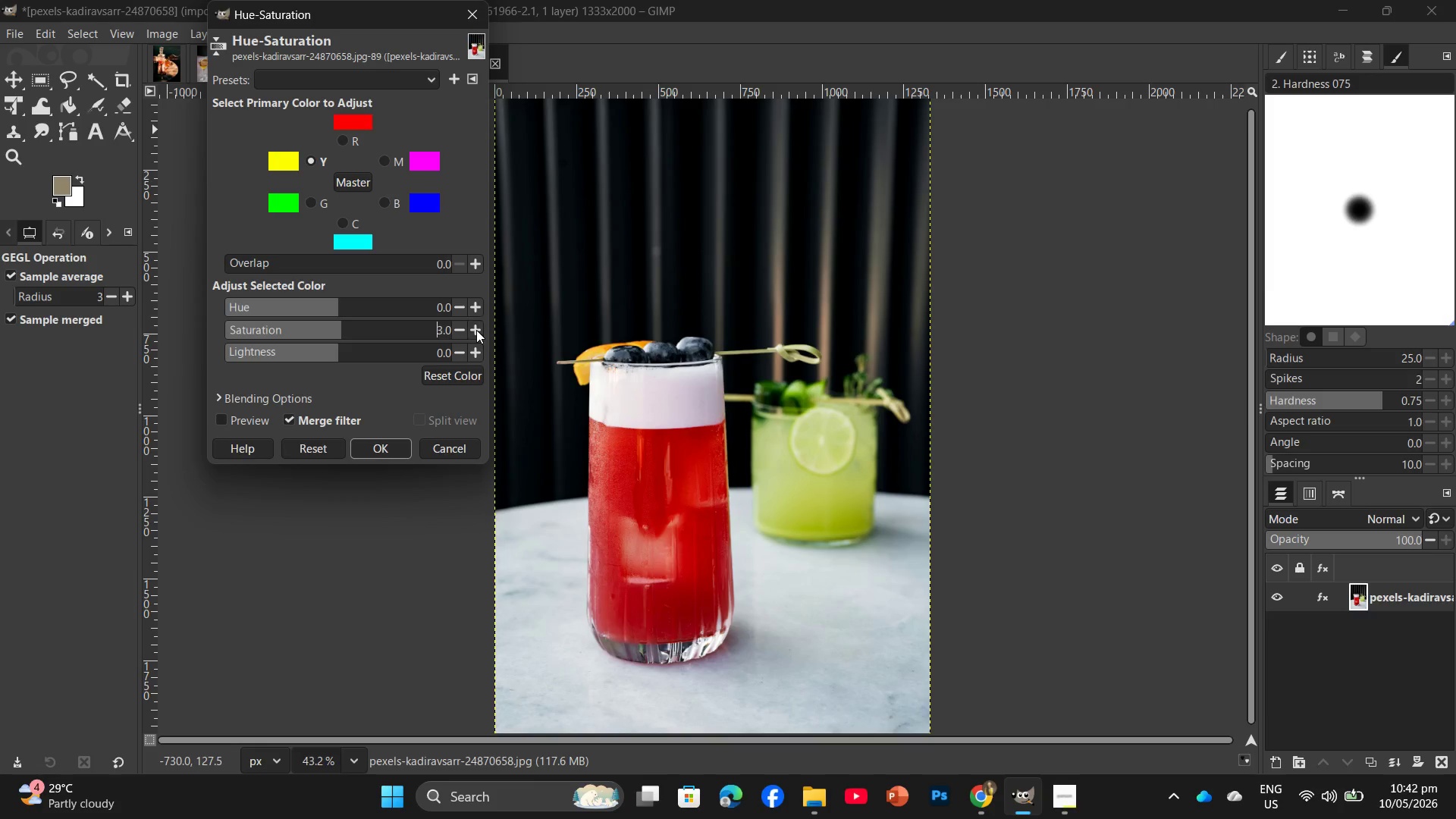 
triple_click([476, 330])
 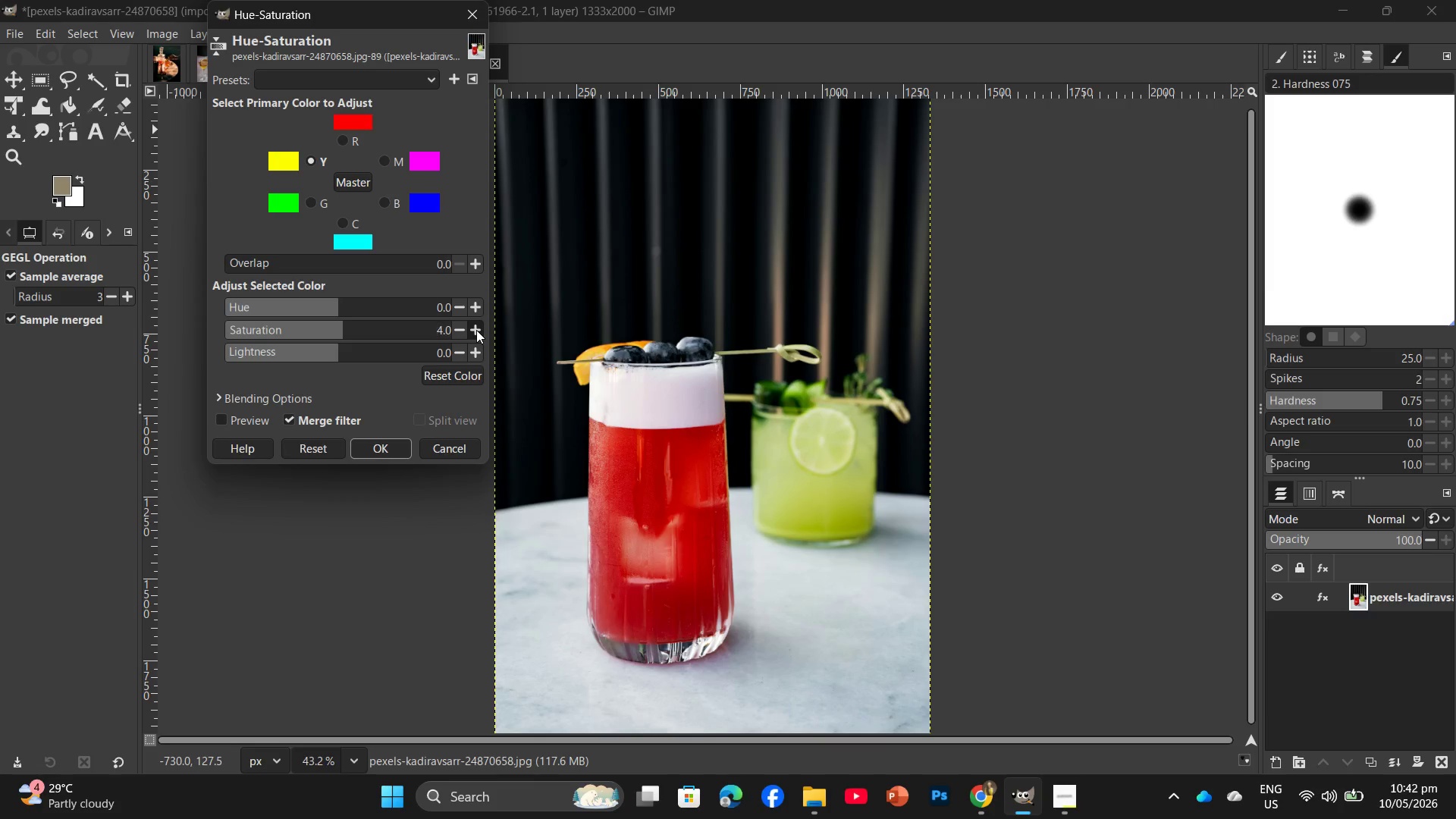 
triple_click([476, 330])
 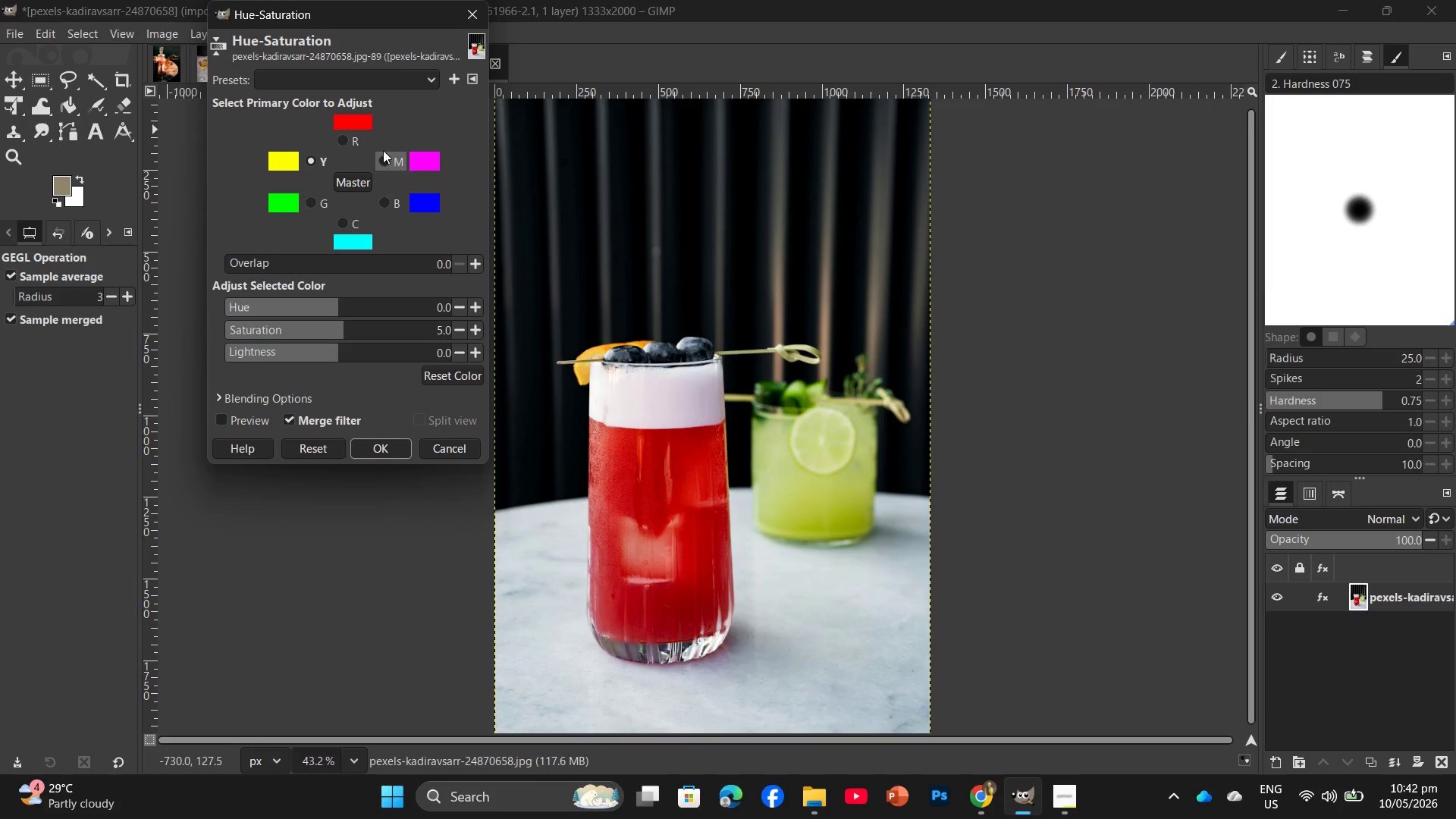 
left_click([359, 136])
 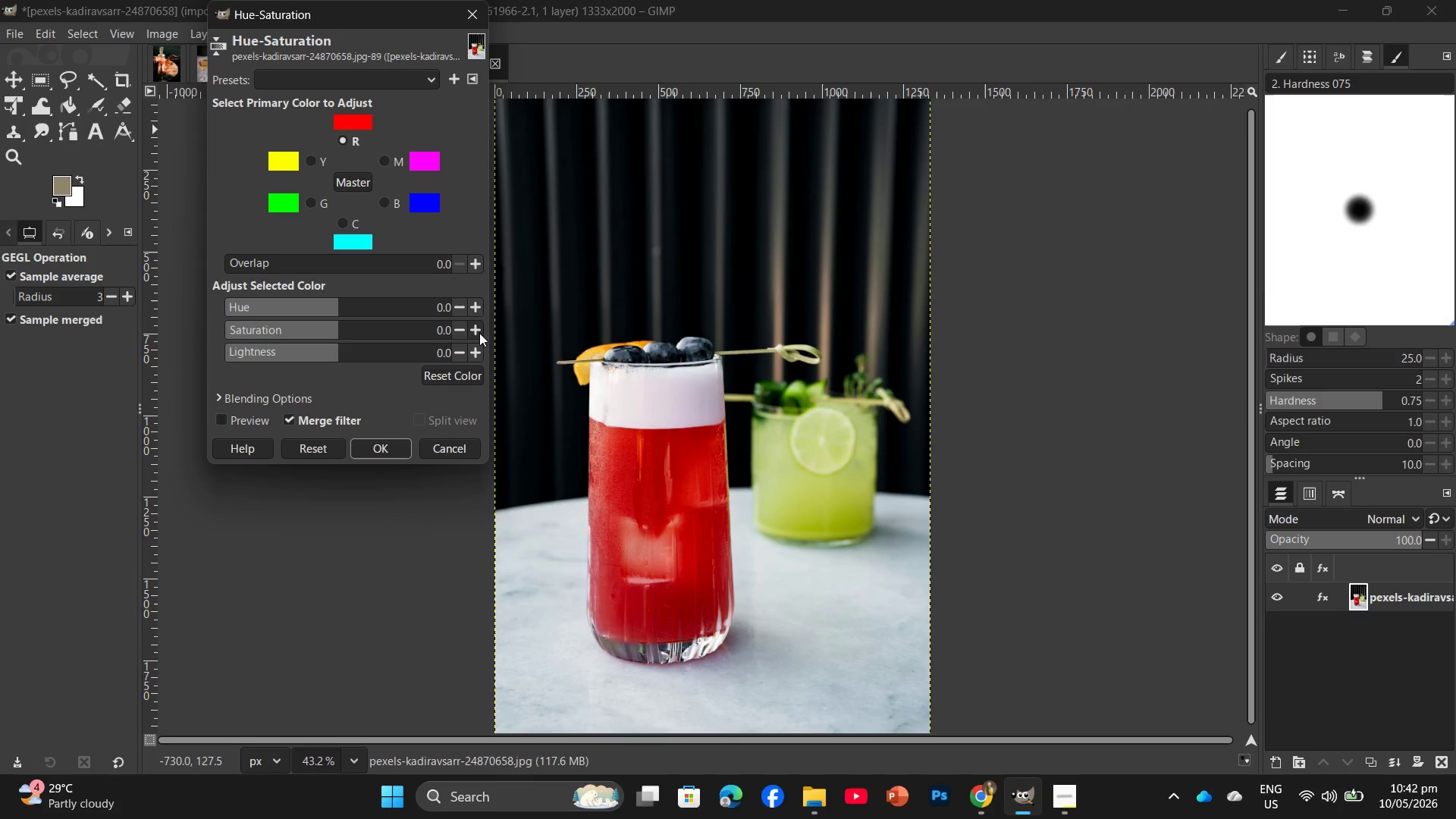 
double_click([479, 333])
 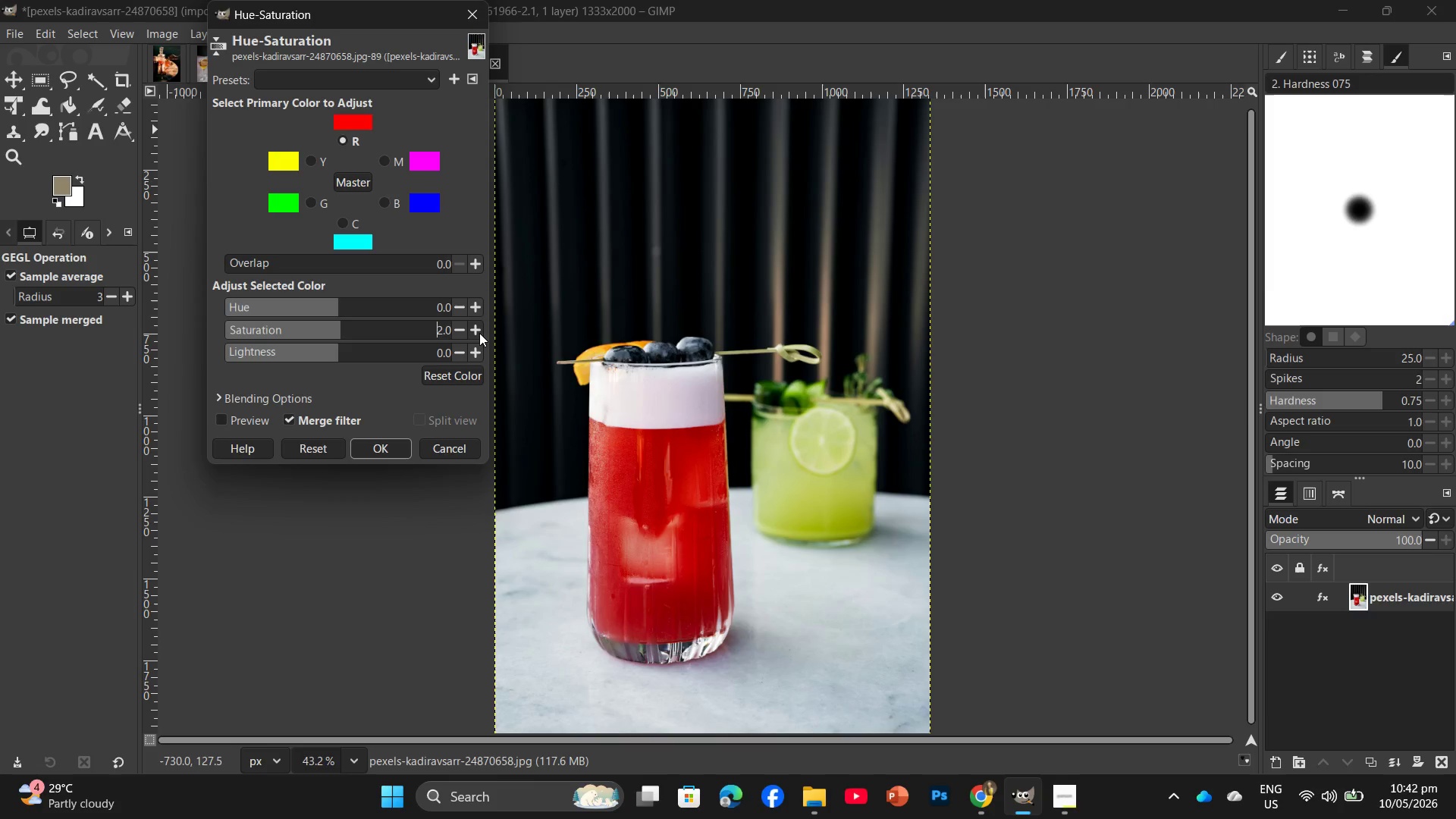 
triple_click([479, 333])
 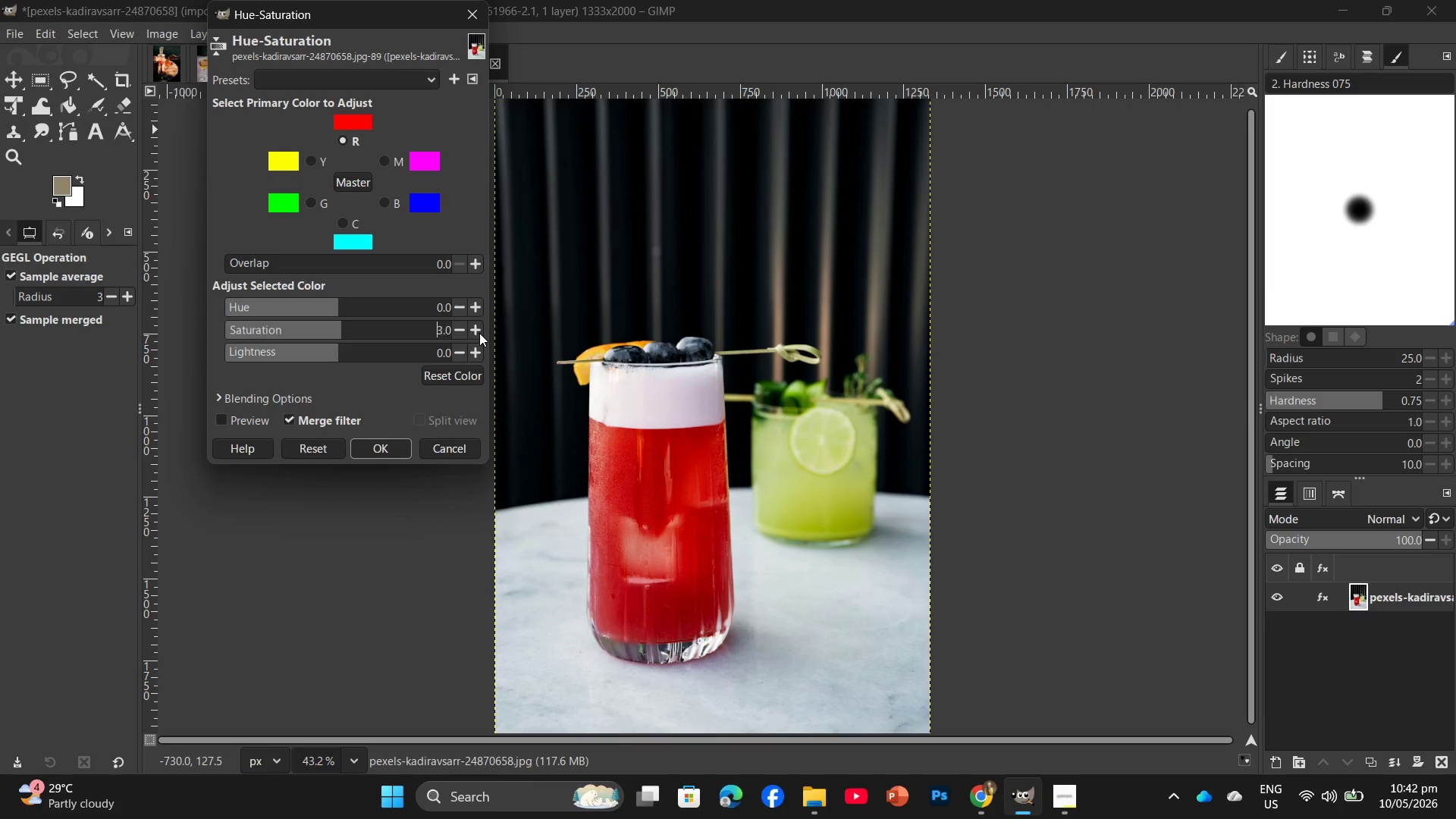 
triple_click([479, 333])
 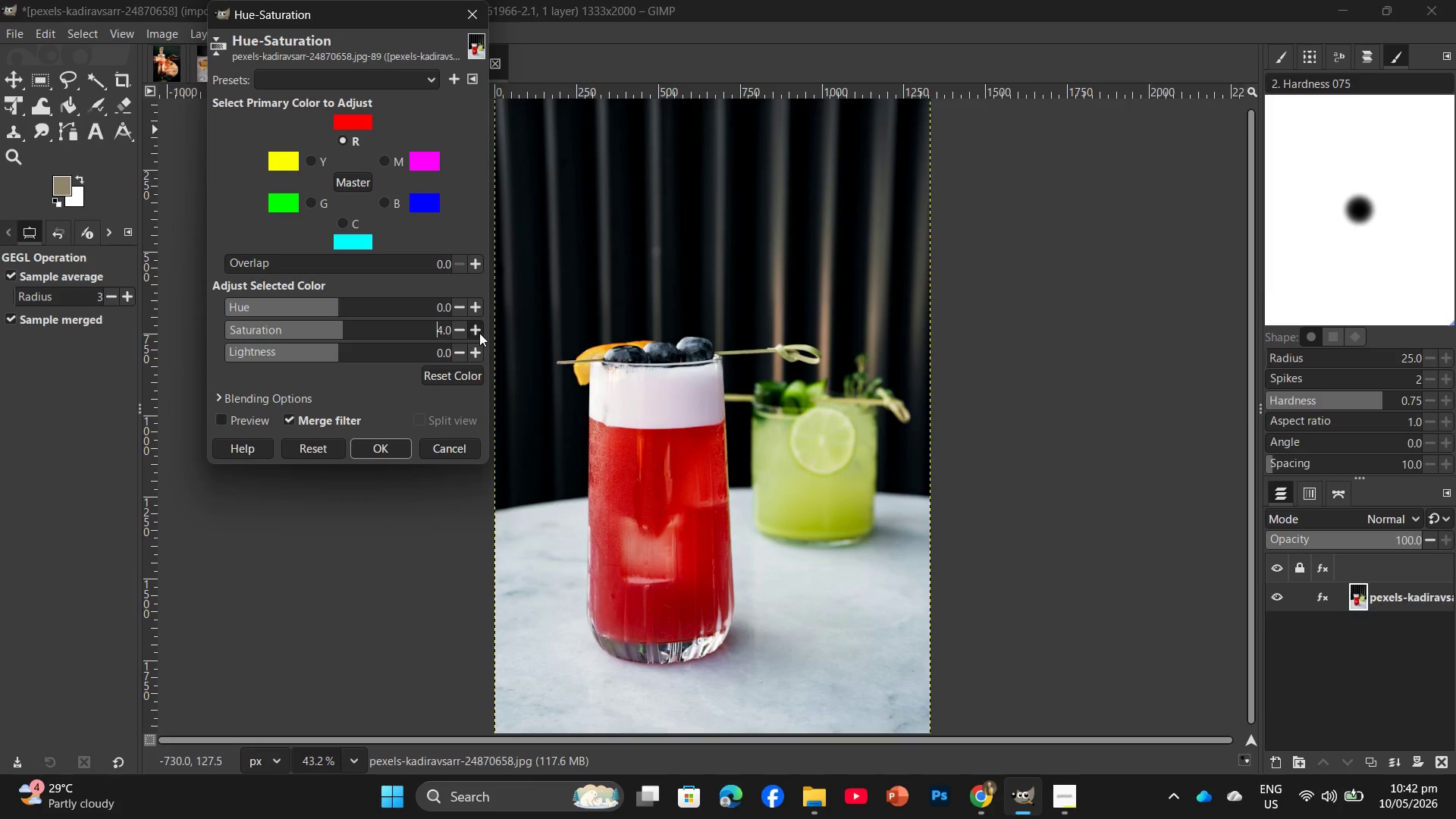 
triple_click([479, 333])
 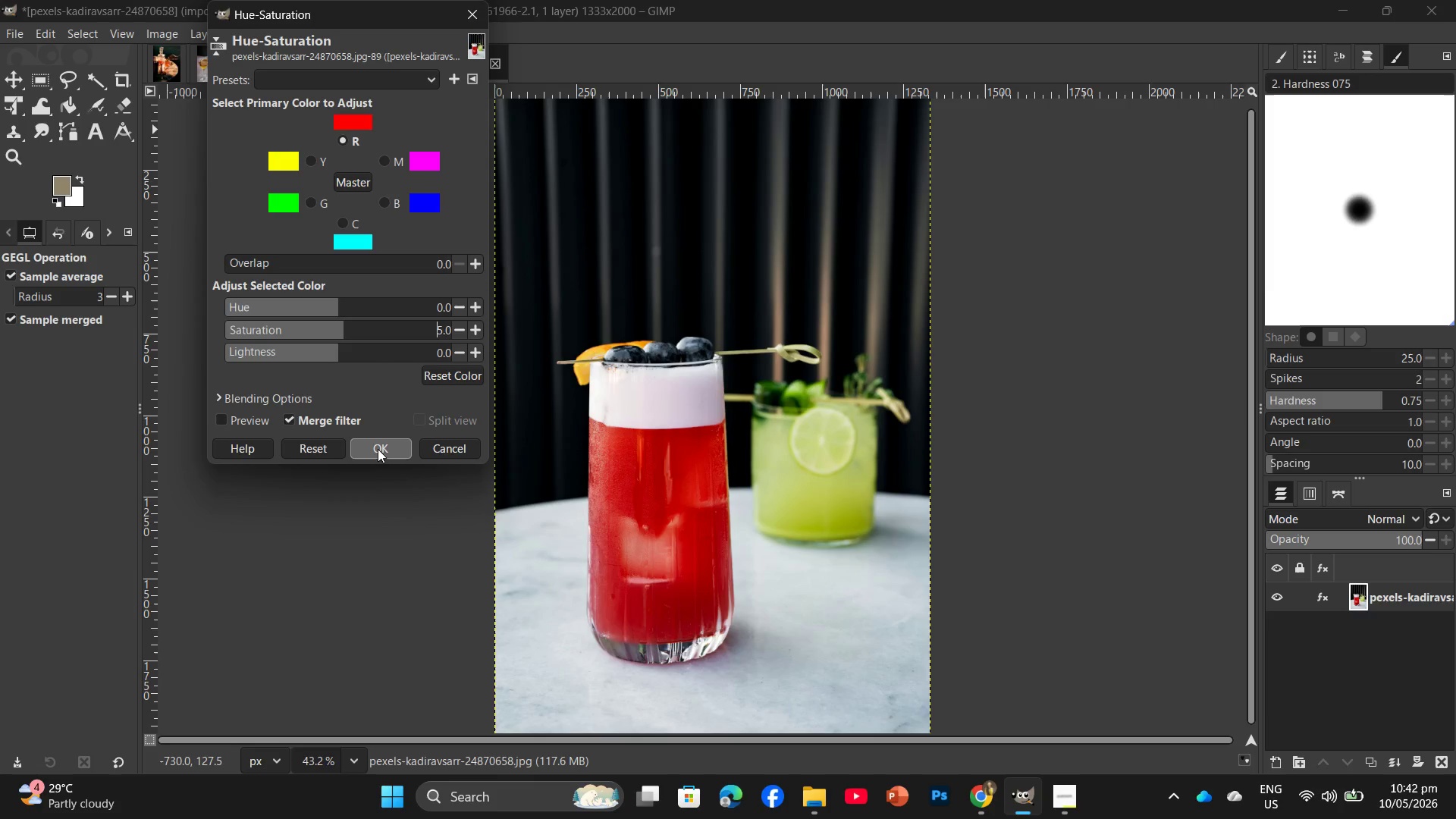 
left_click([378, 449])
 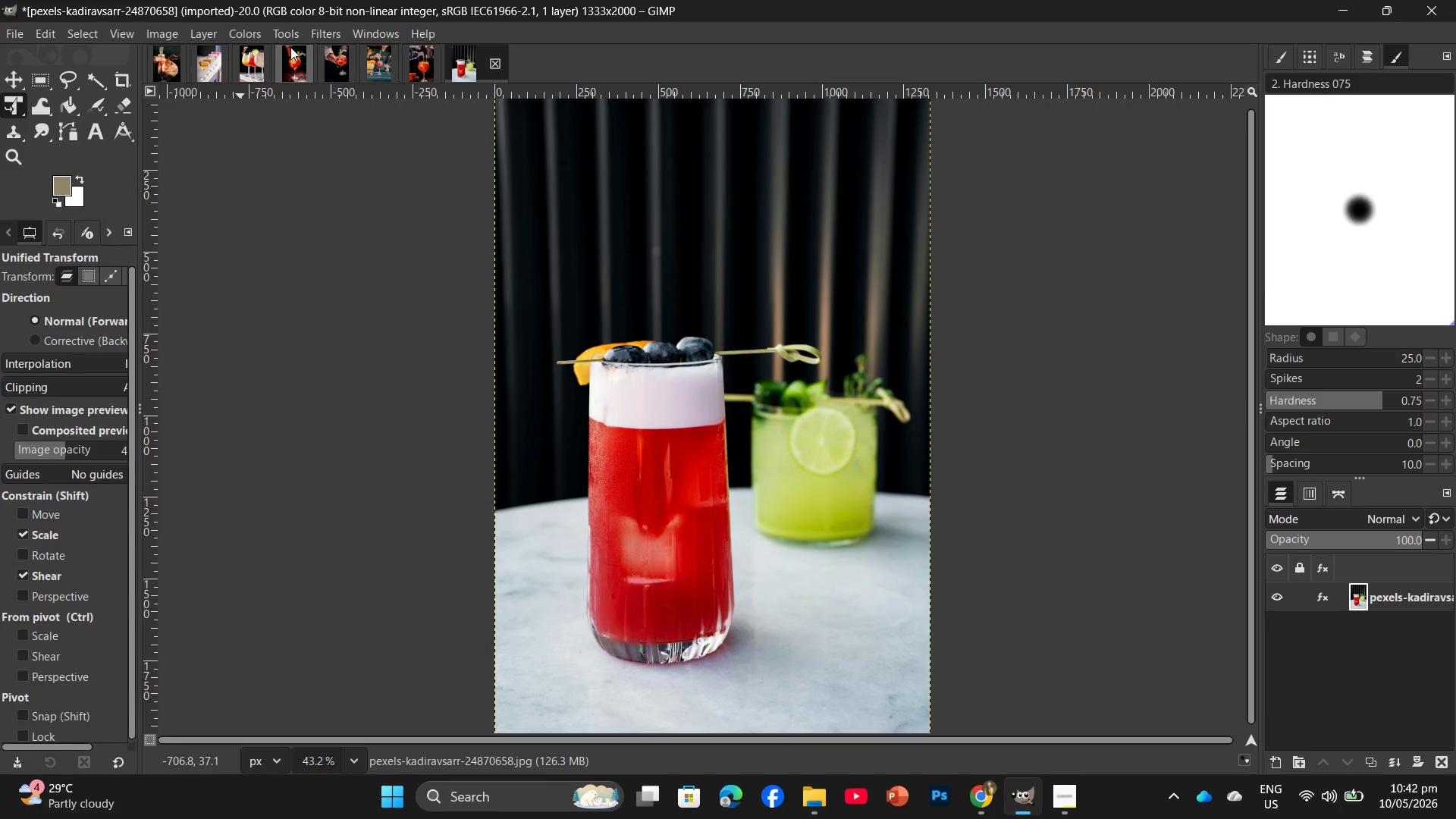 
left_click([244, 30])
 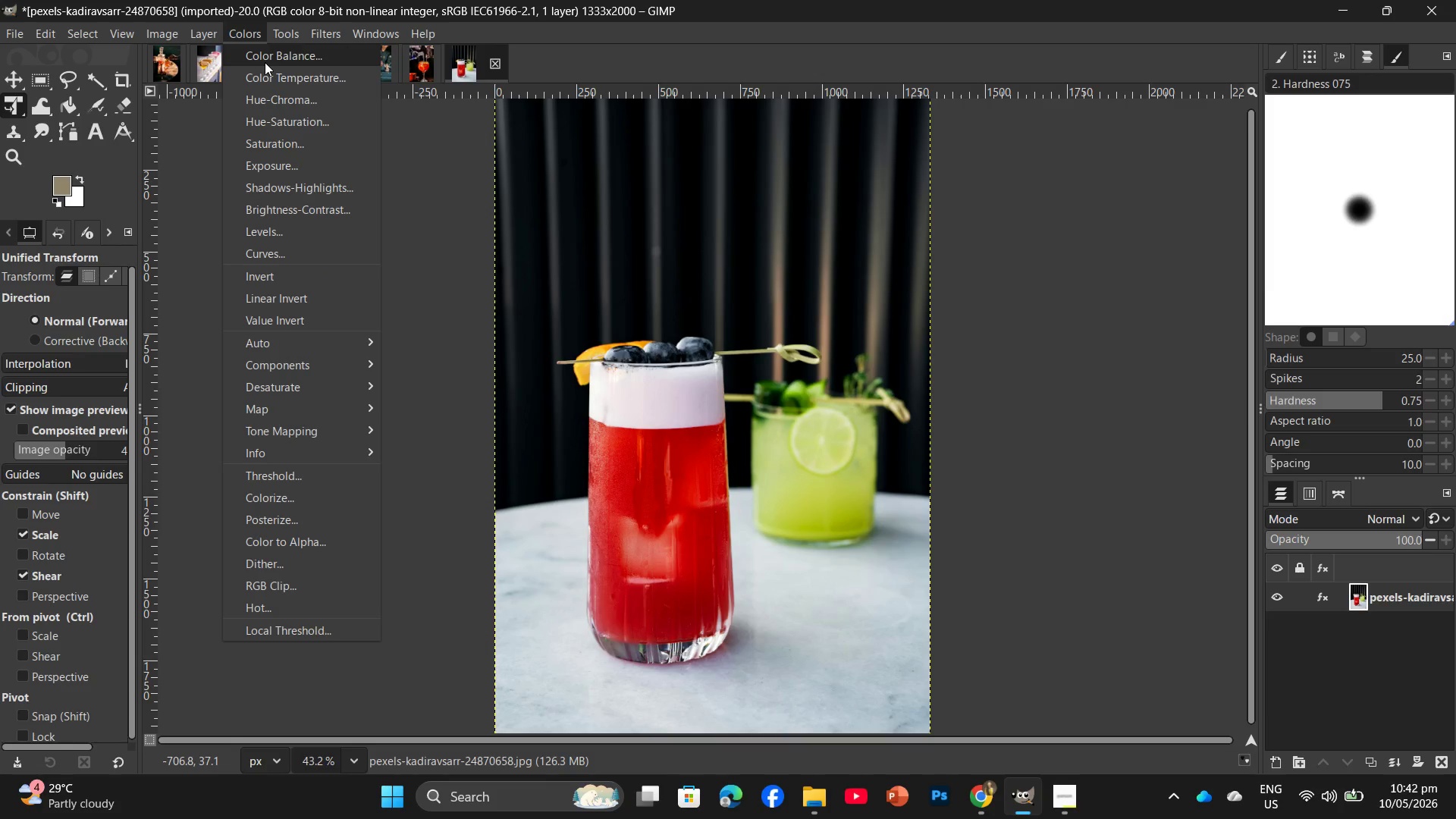 
left_click([265, 62])
 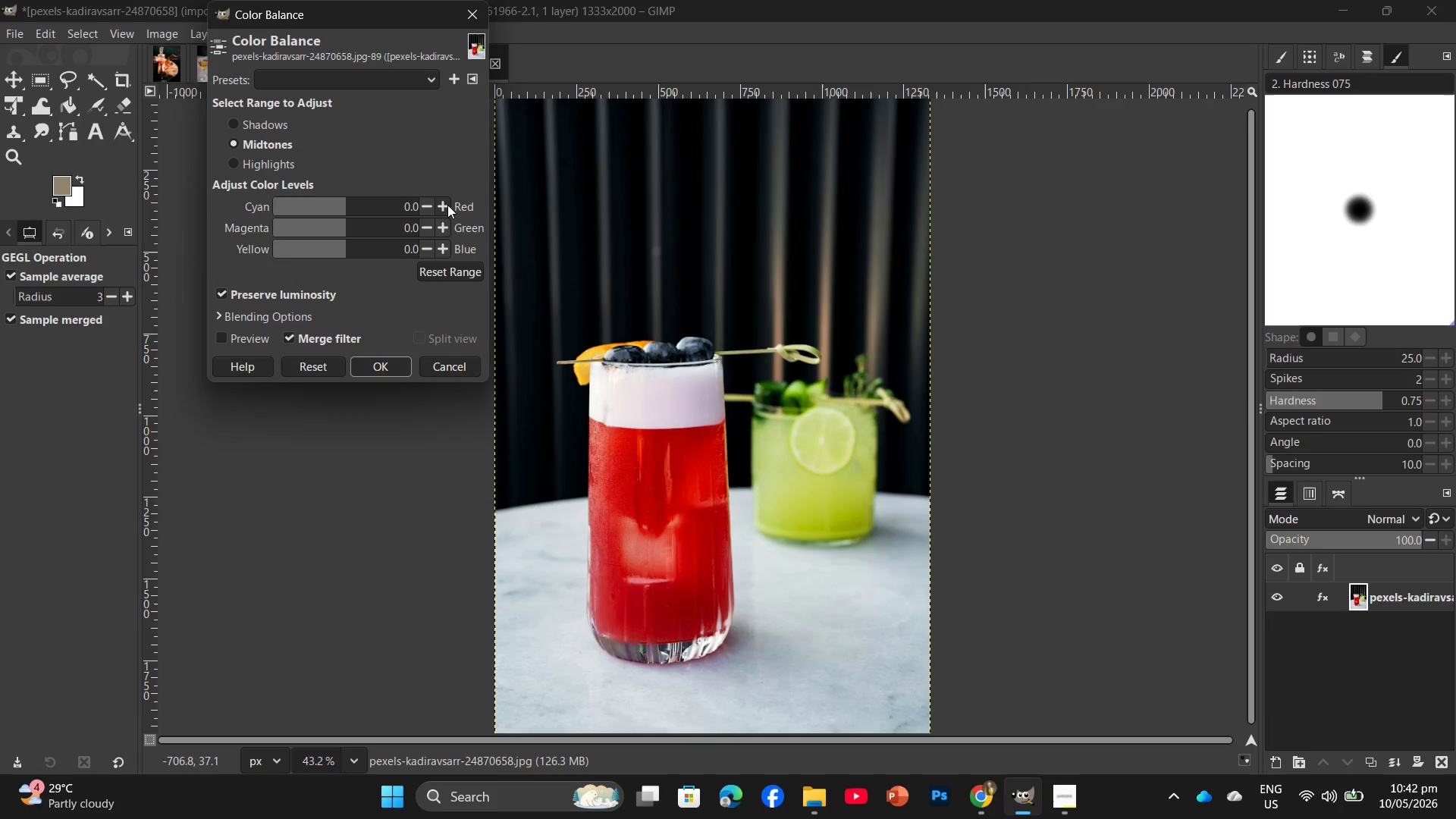 
double_click([445, 203])
 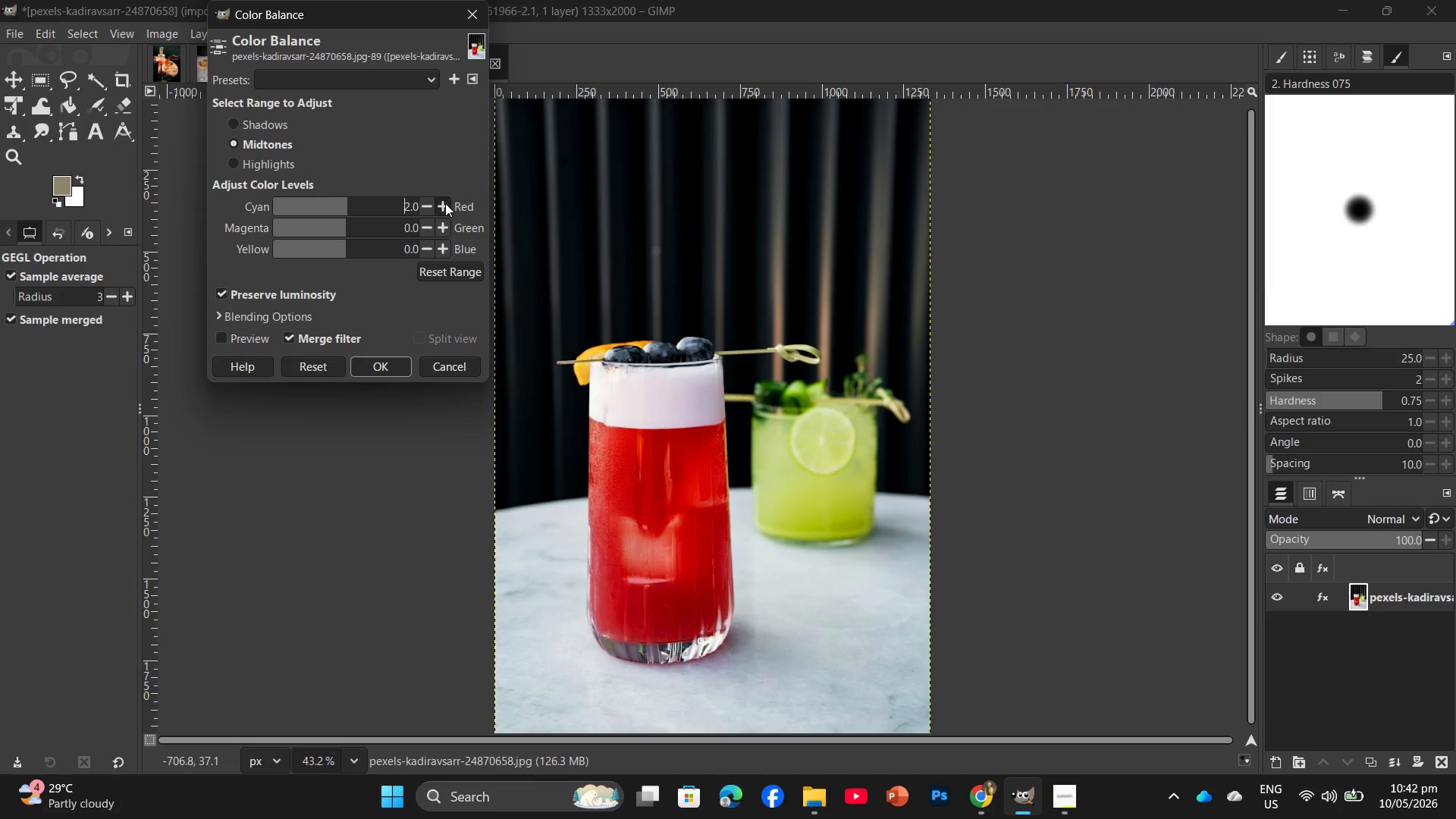 
triple_click([445, 203])
 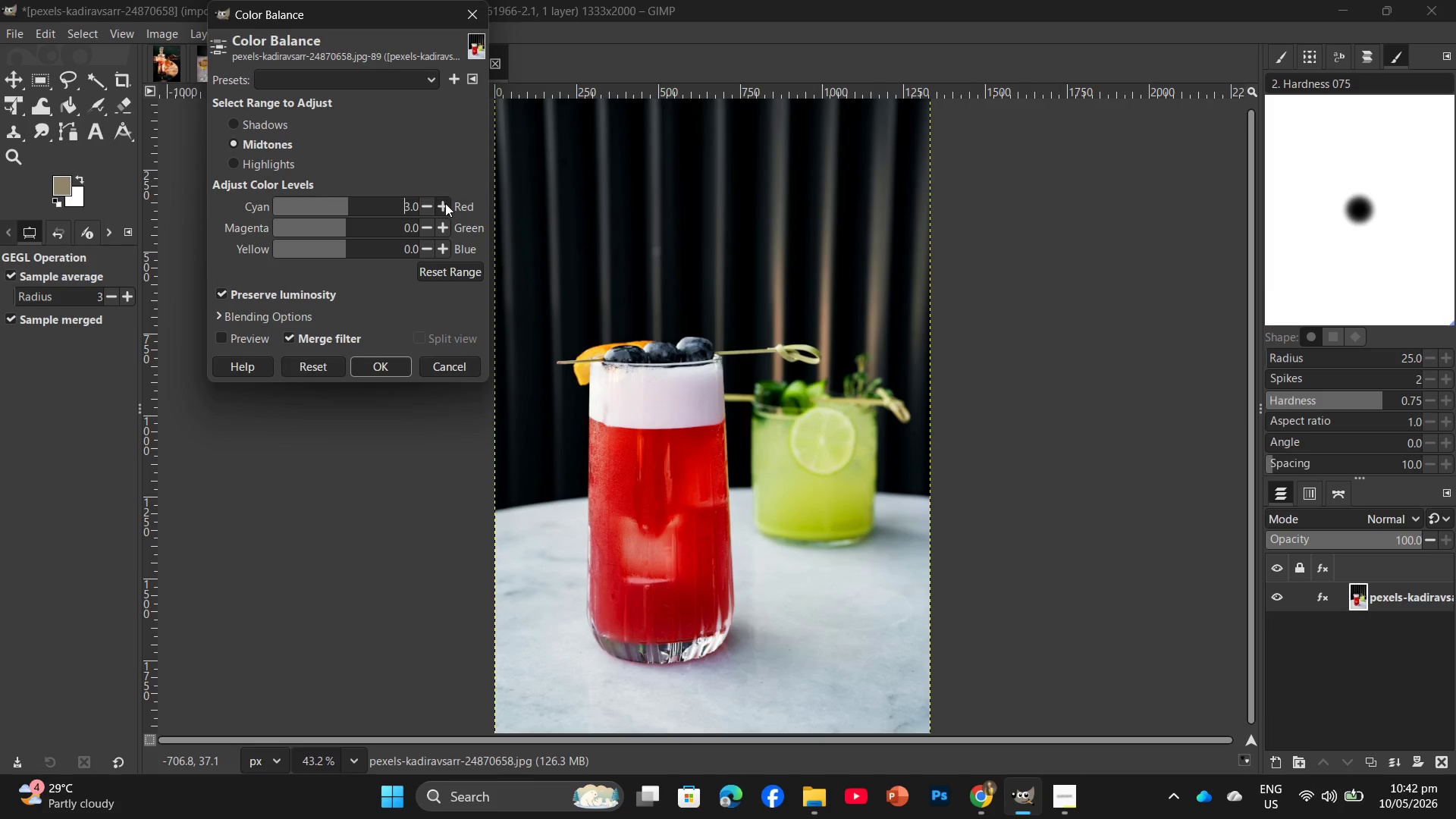 
triple_click([445, 203])
 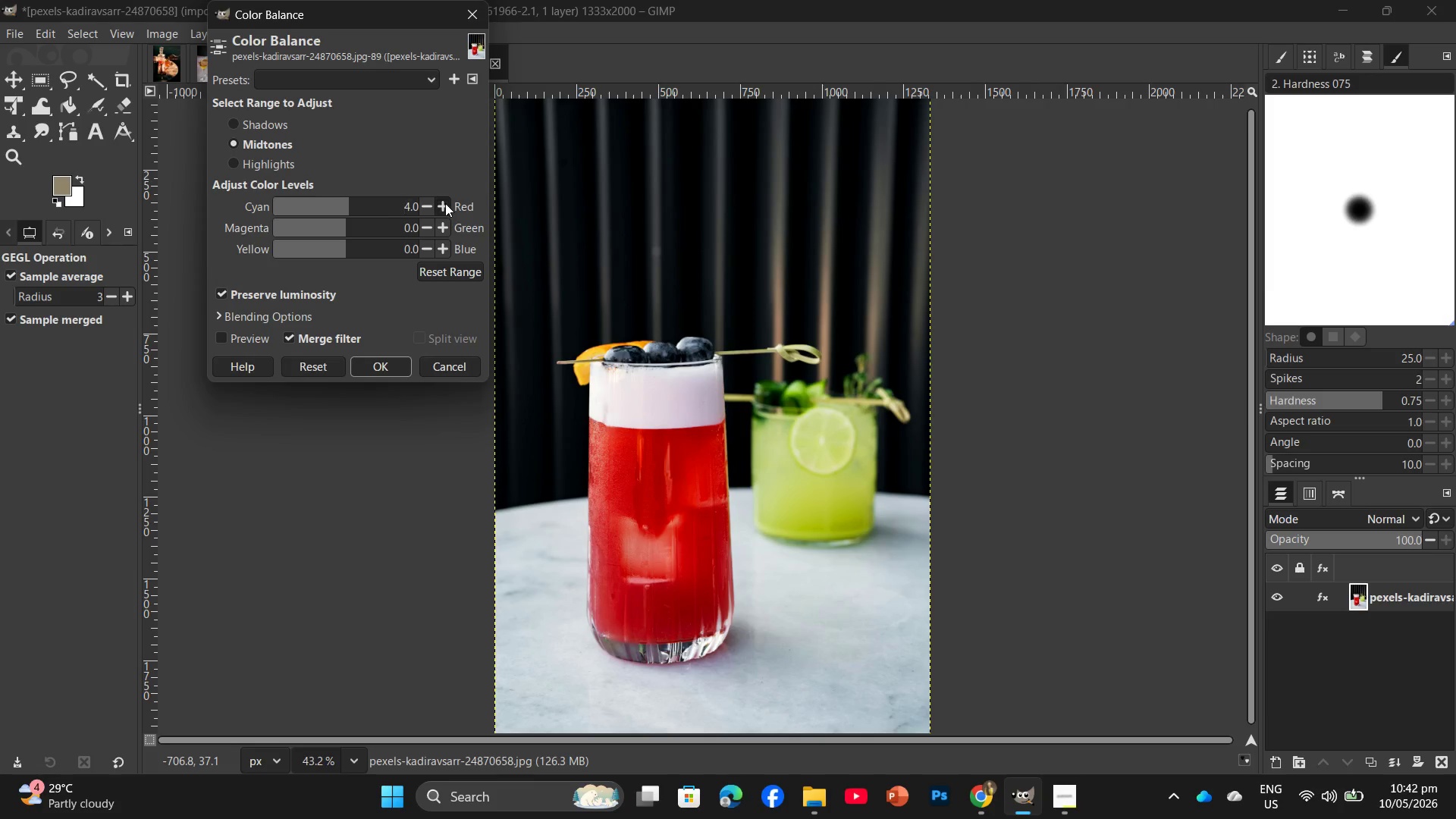 
triple_click([445, 203])
 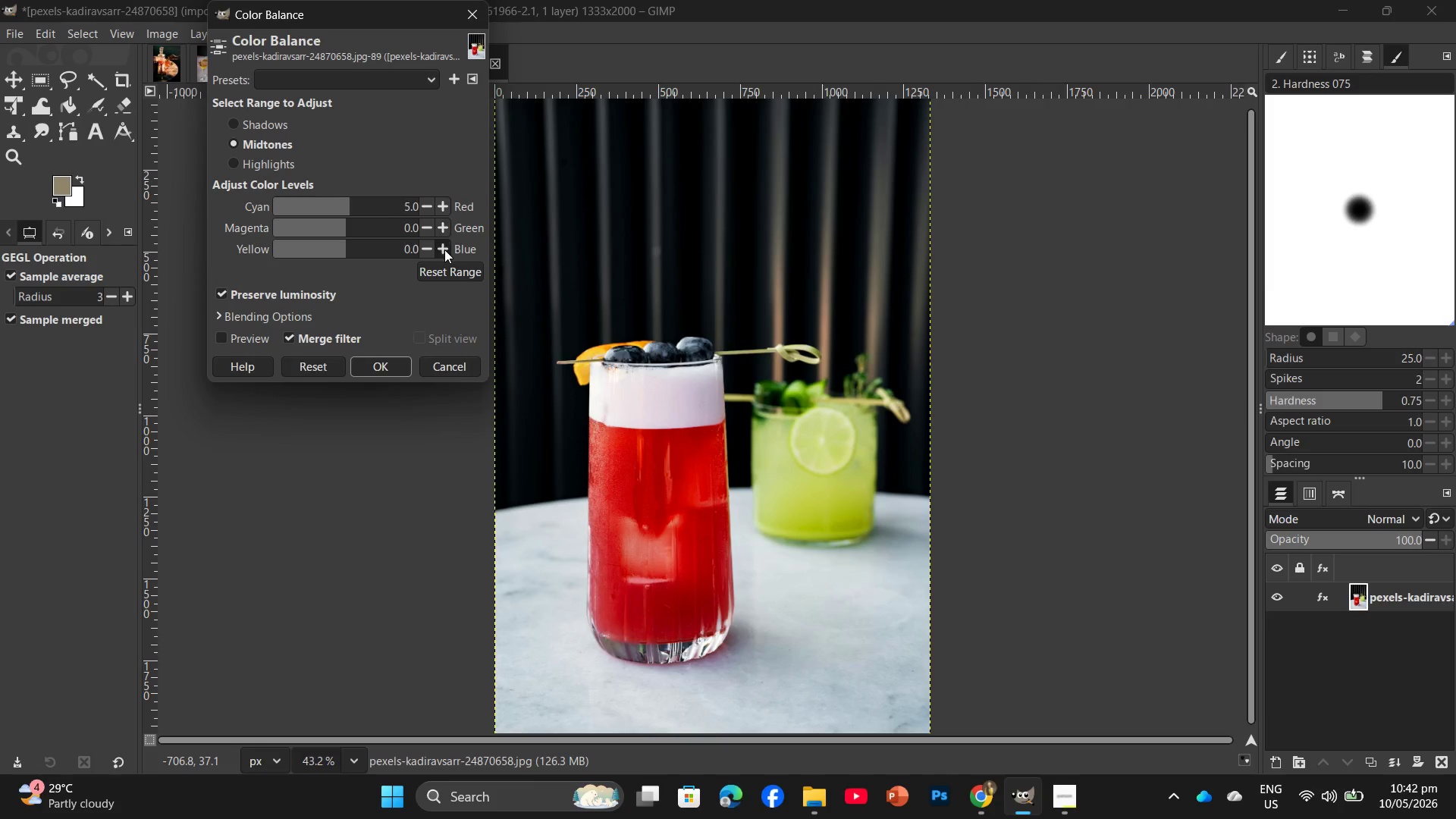 
double_click([444, 249])
 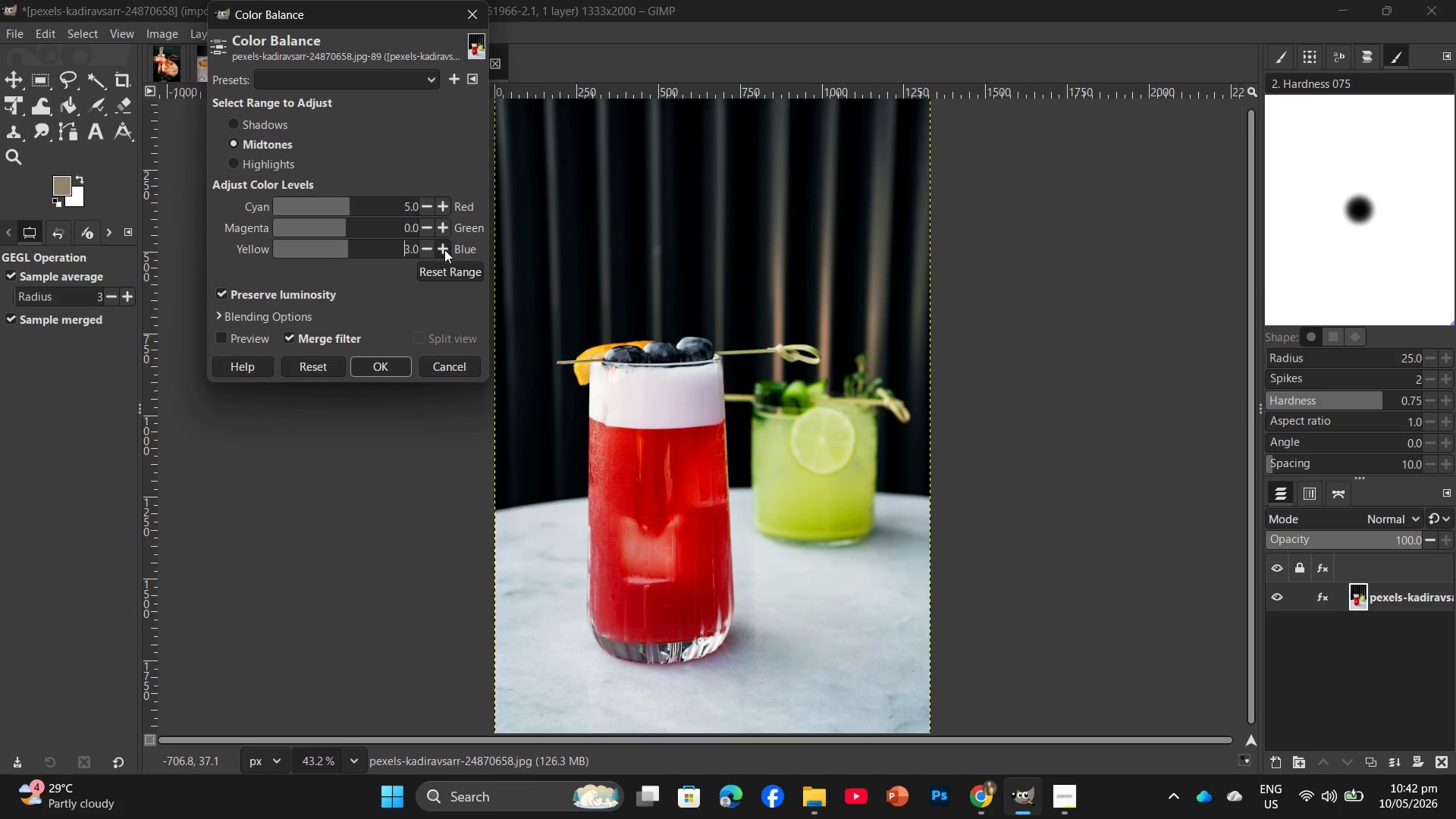 
triple_click([444, 249])
 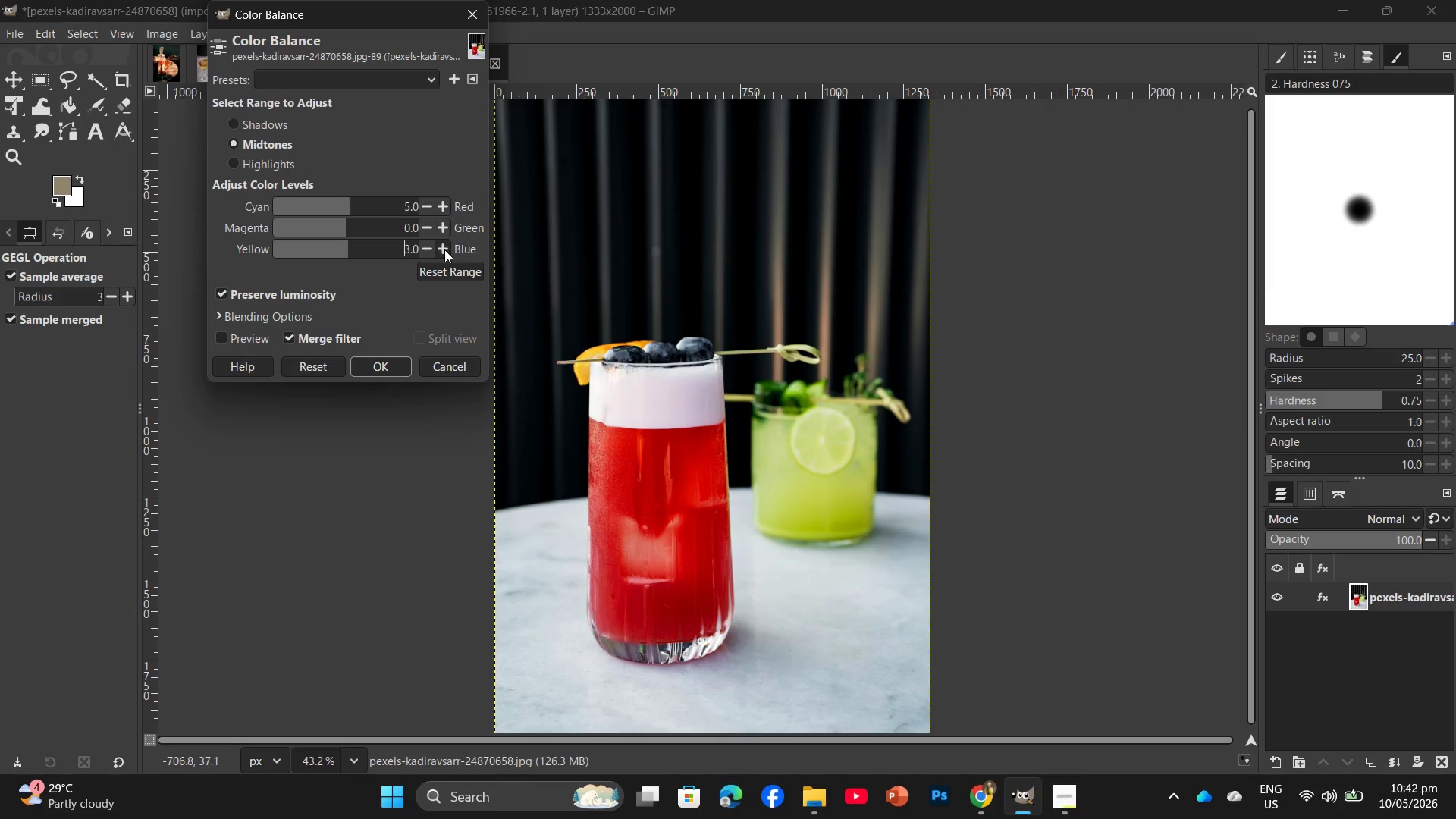 
triple_click([444, 249])
 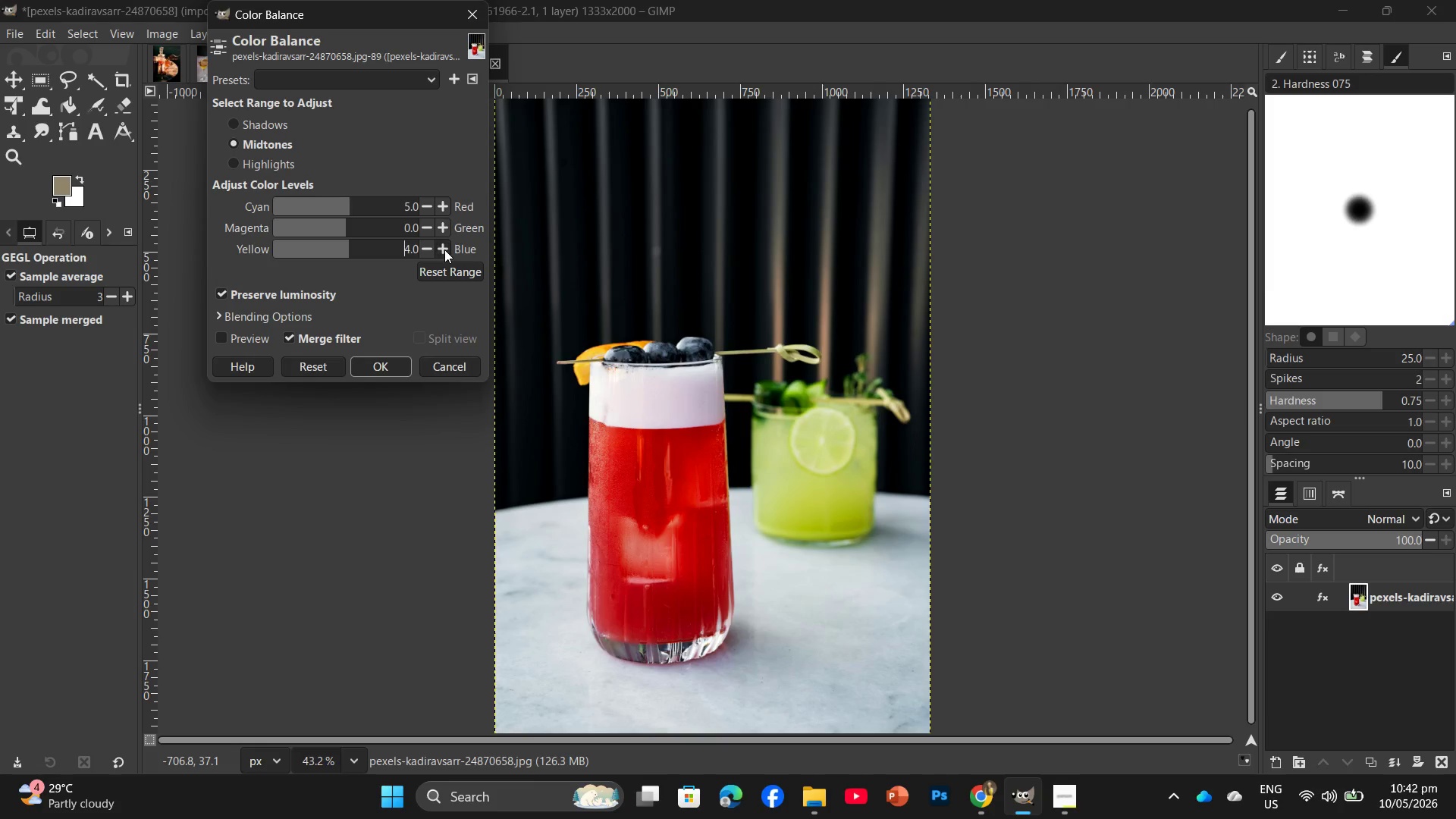 
triple_click([444, 249])
 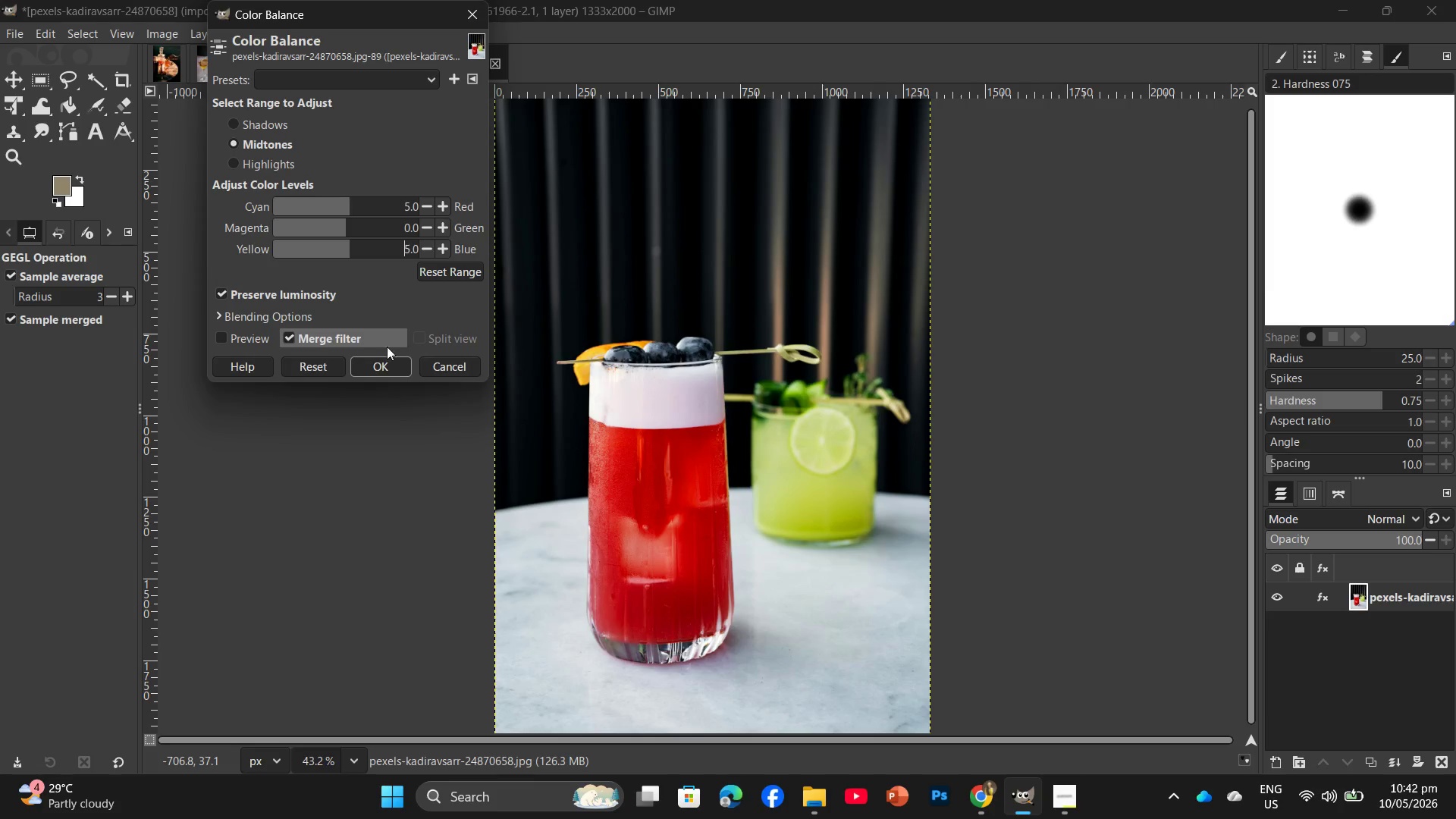 
left_click([378, 369])
 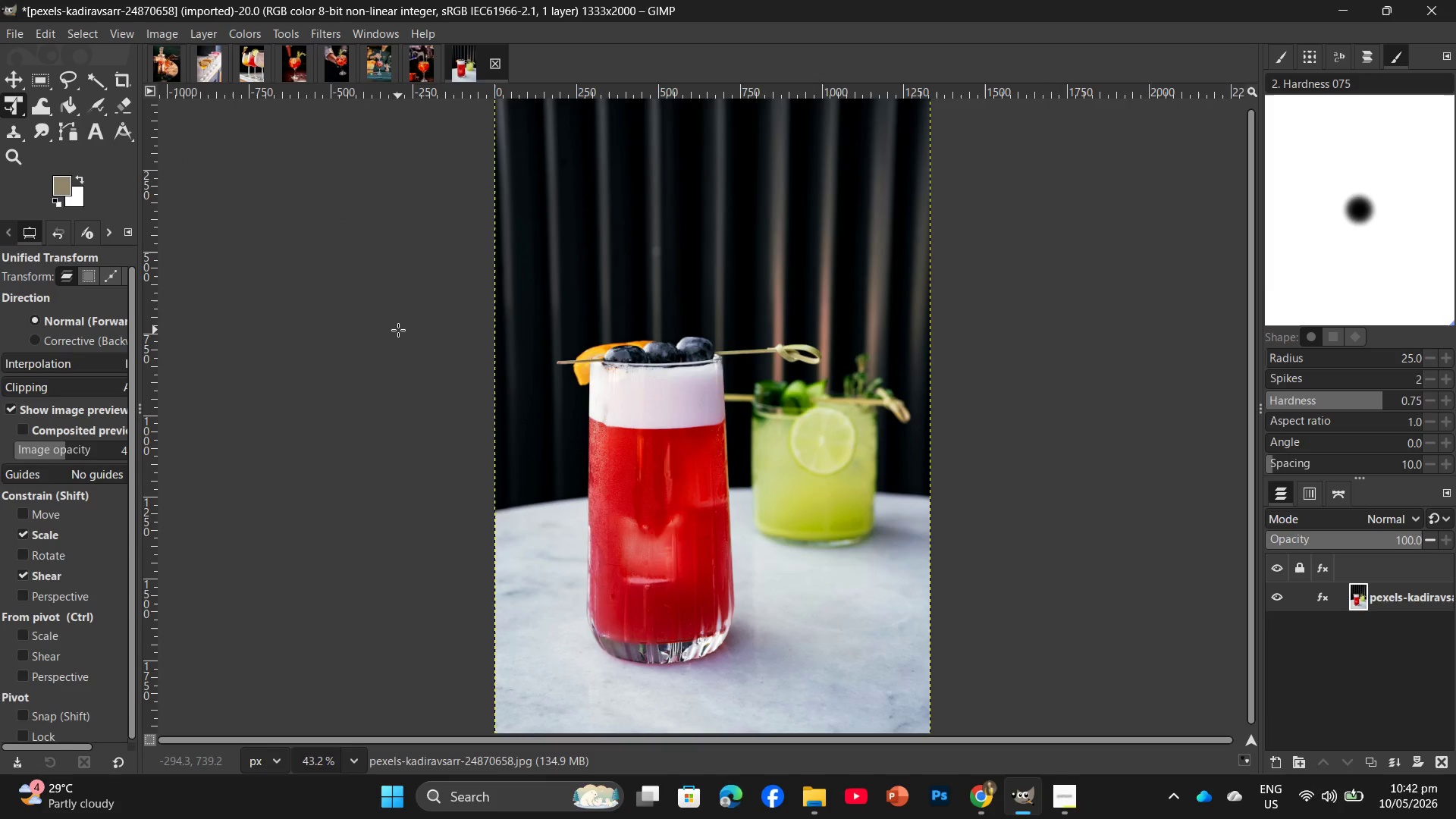 
key(Control+Shift+E)
 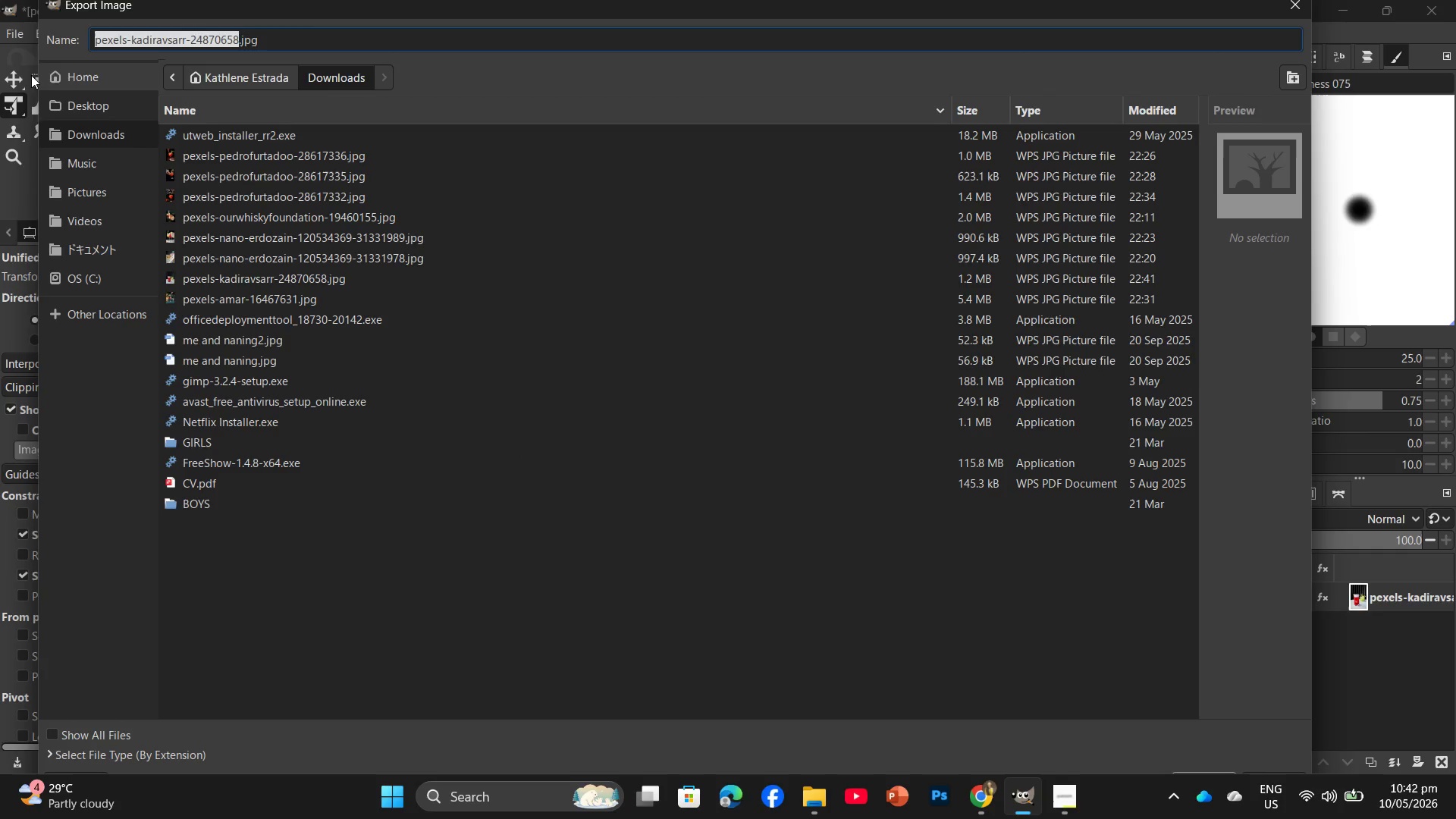 
left_click([68, 102])
 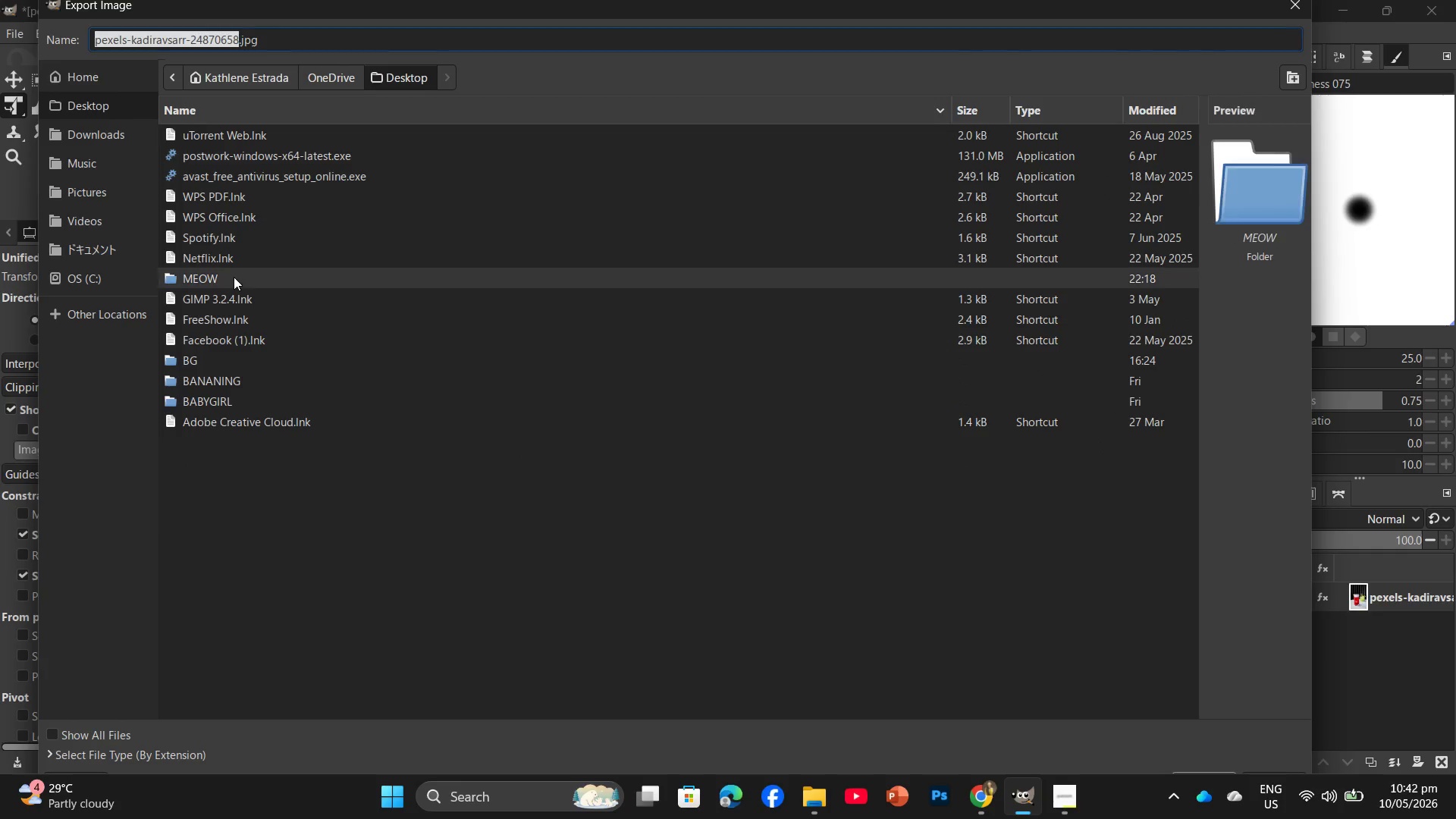 
double_click([234, 277])
 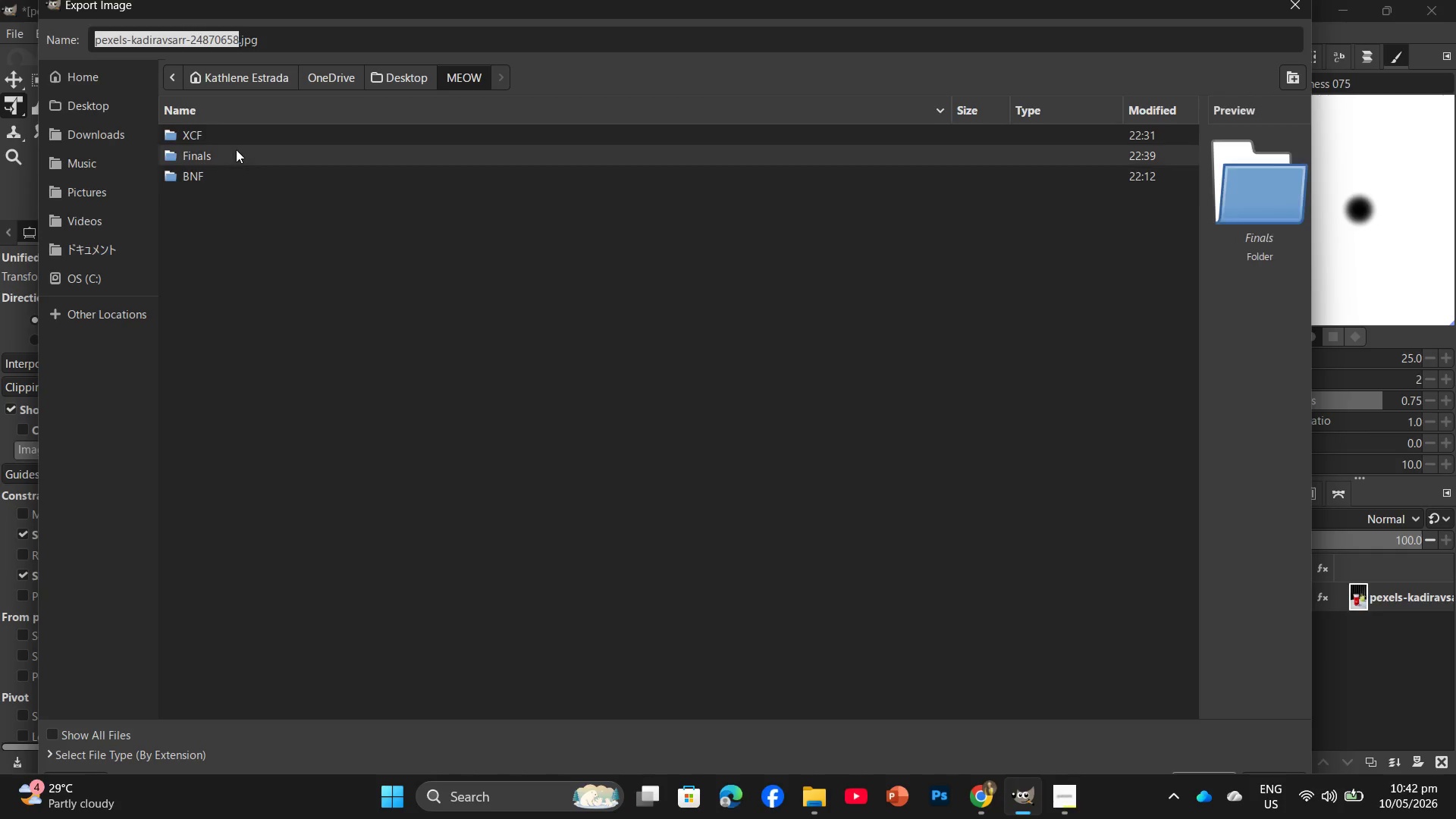 
double_click([236, 149])
 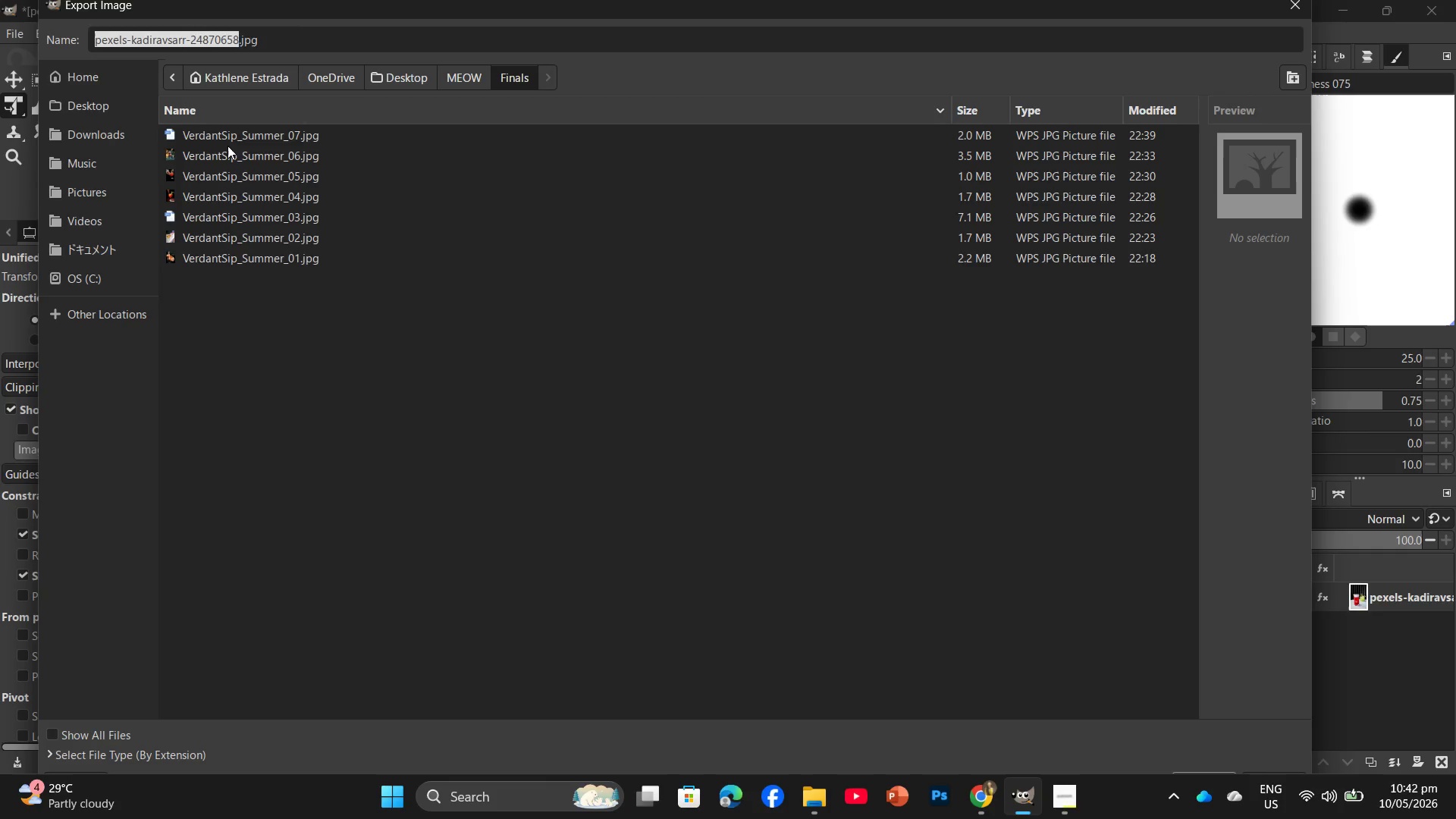 
left_click([228, 144])
 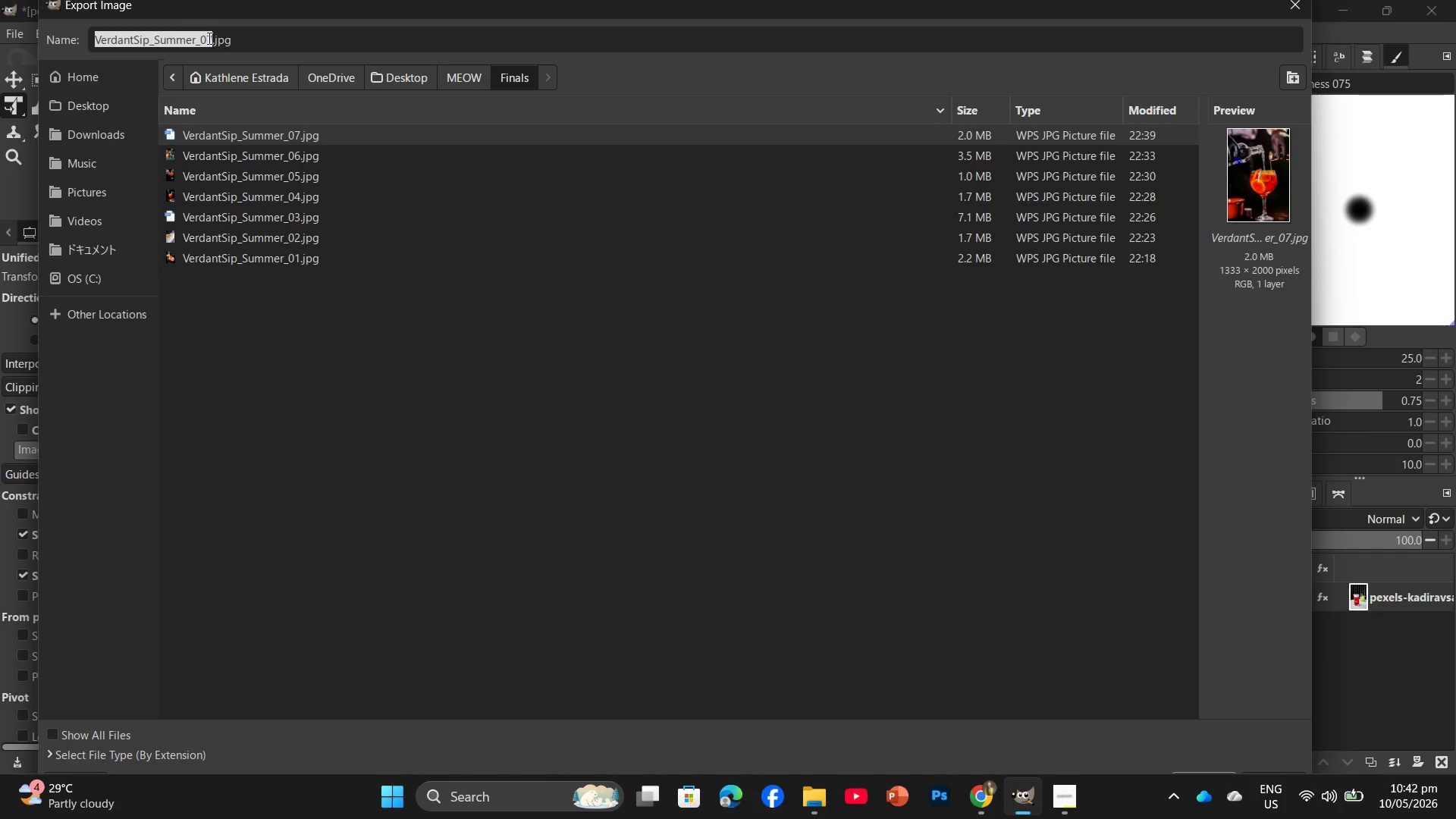 
left_click([210, 36])
 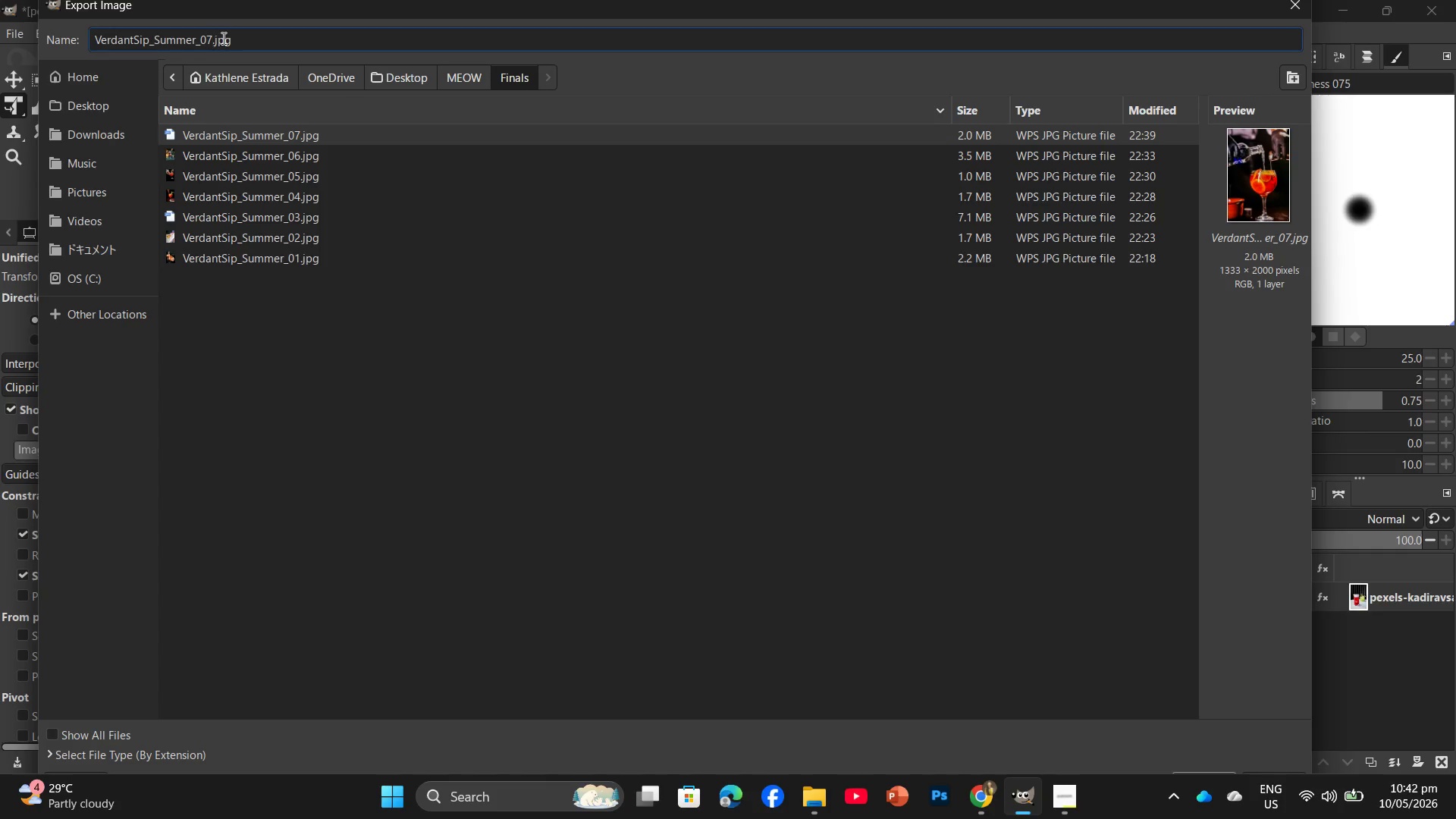 
key(Backspace)
 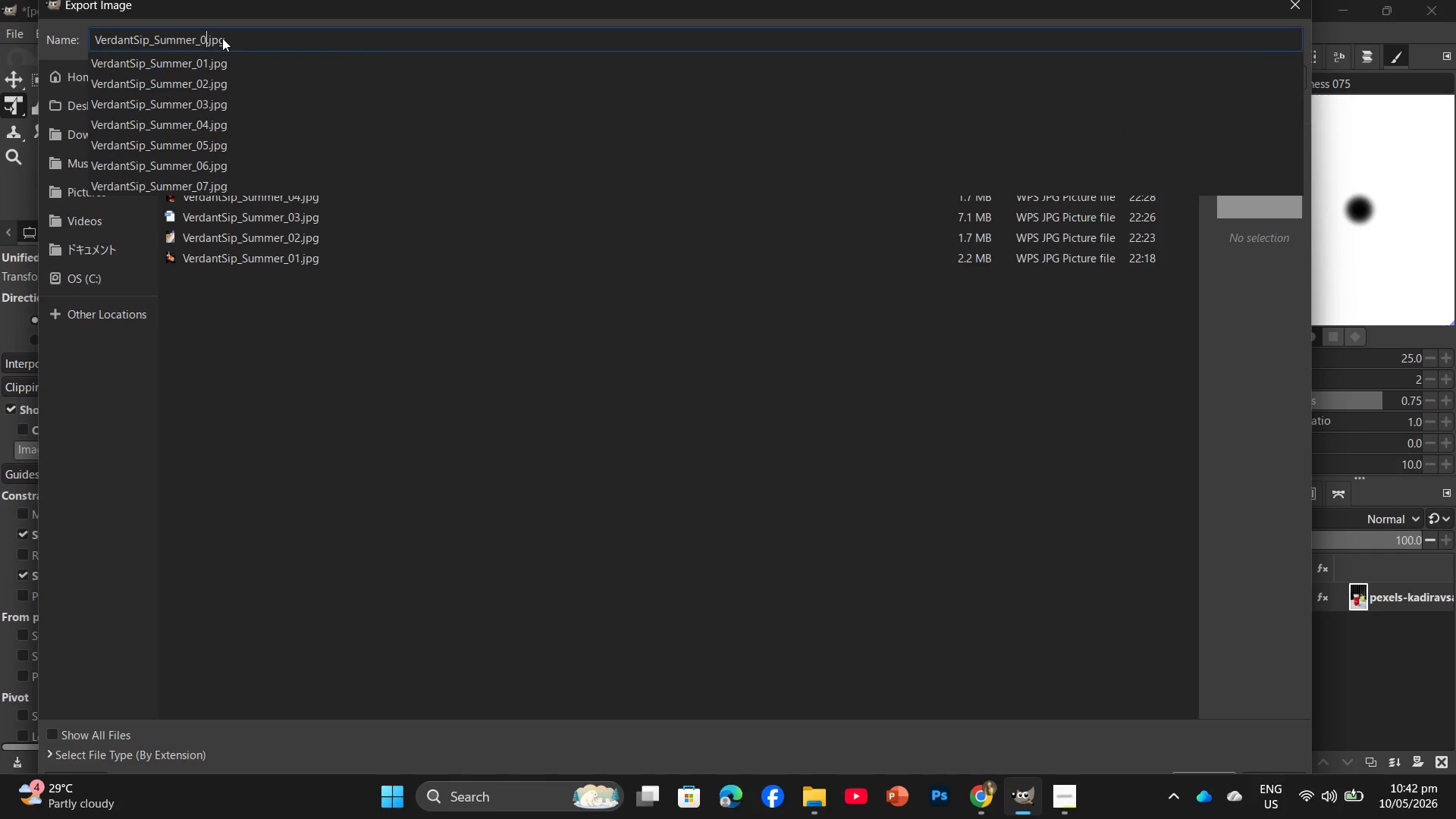 
key(Numpad8)
 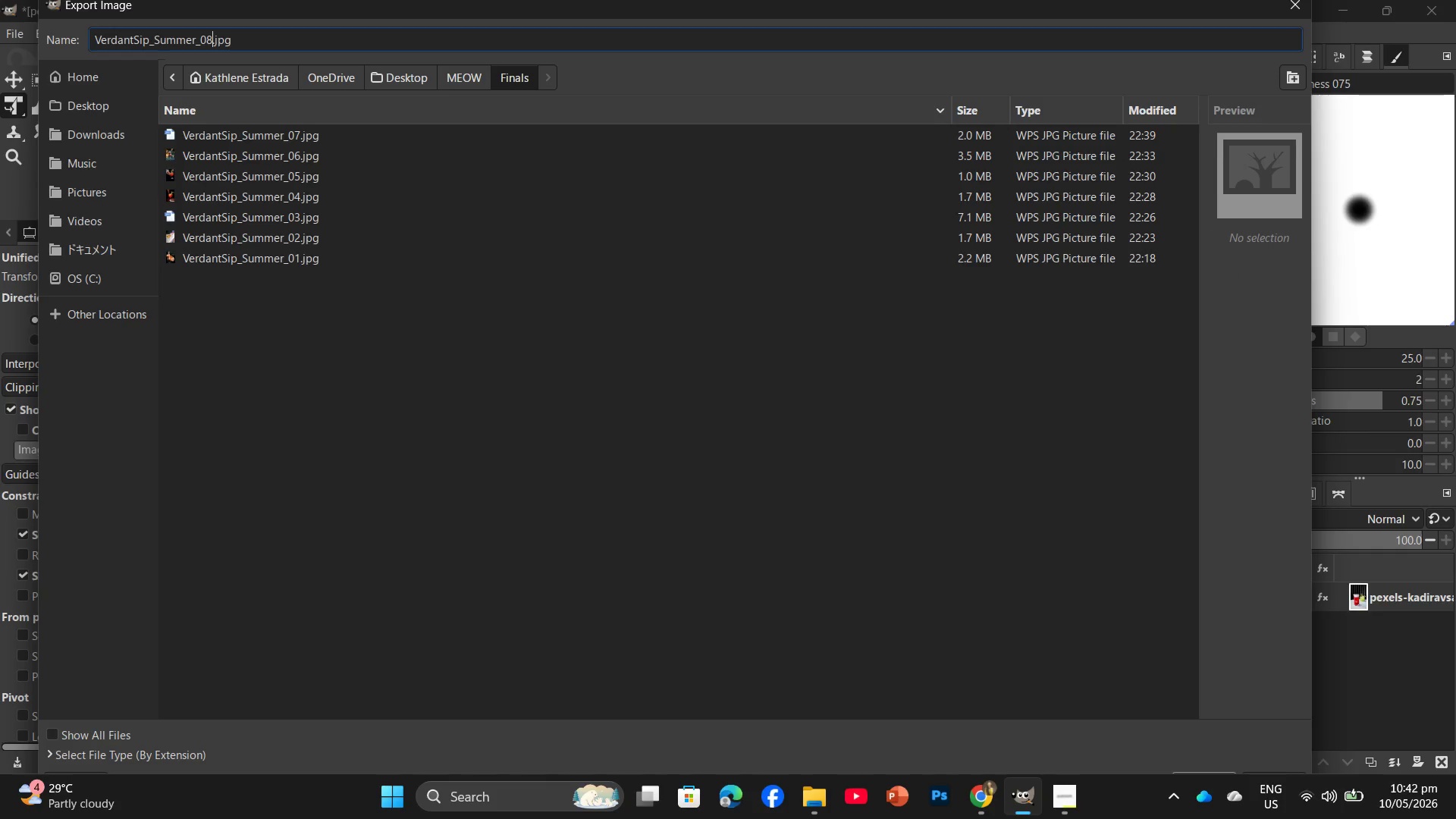 
key(Enter)
 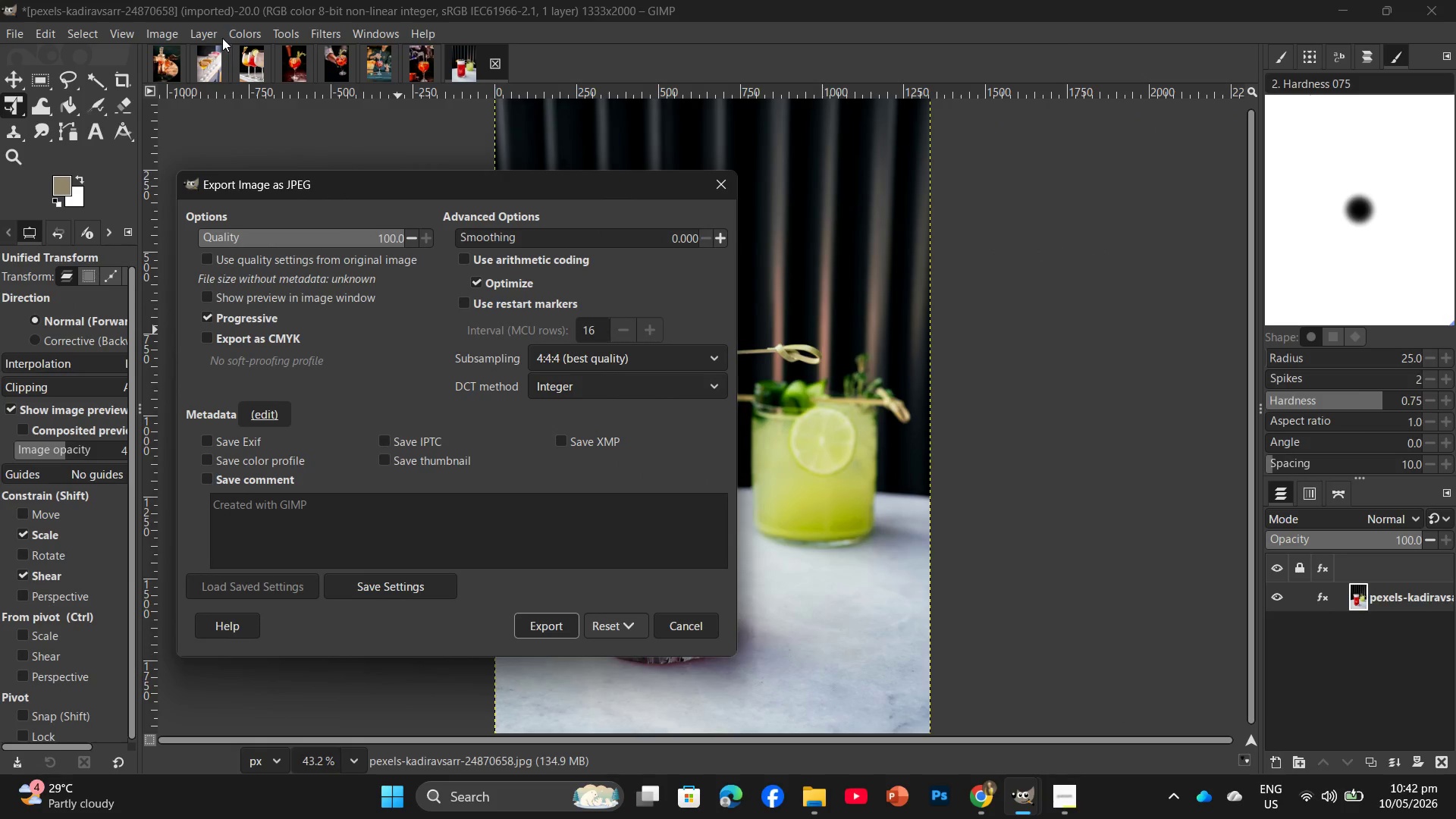 
key(Enter)
 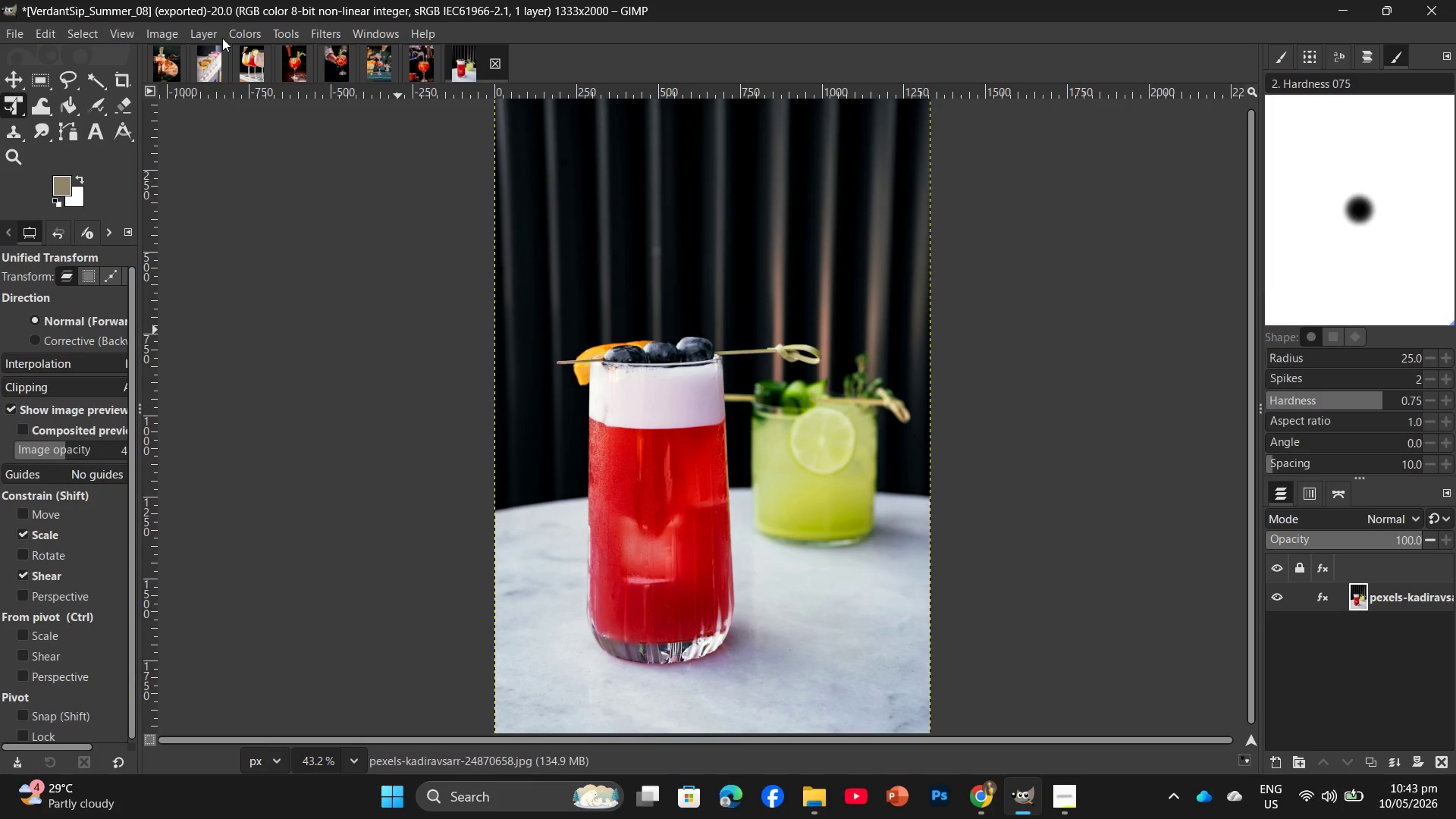 
wait(35.05)
 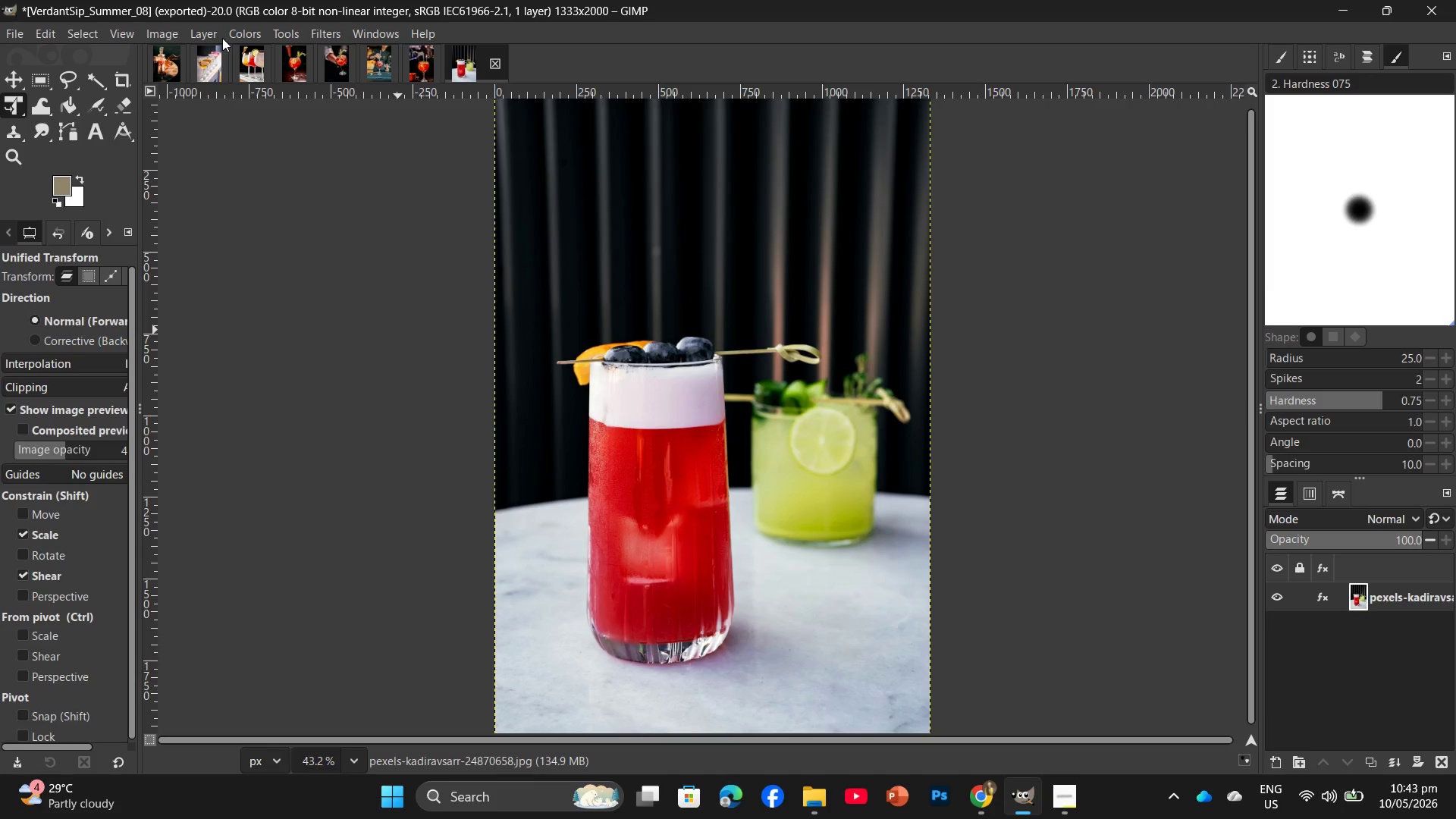 
left_click([984, 799])
 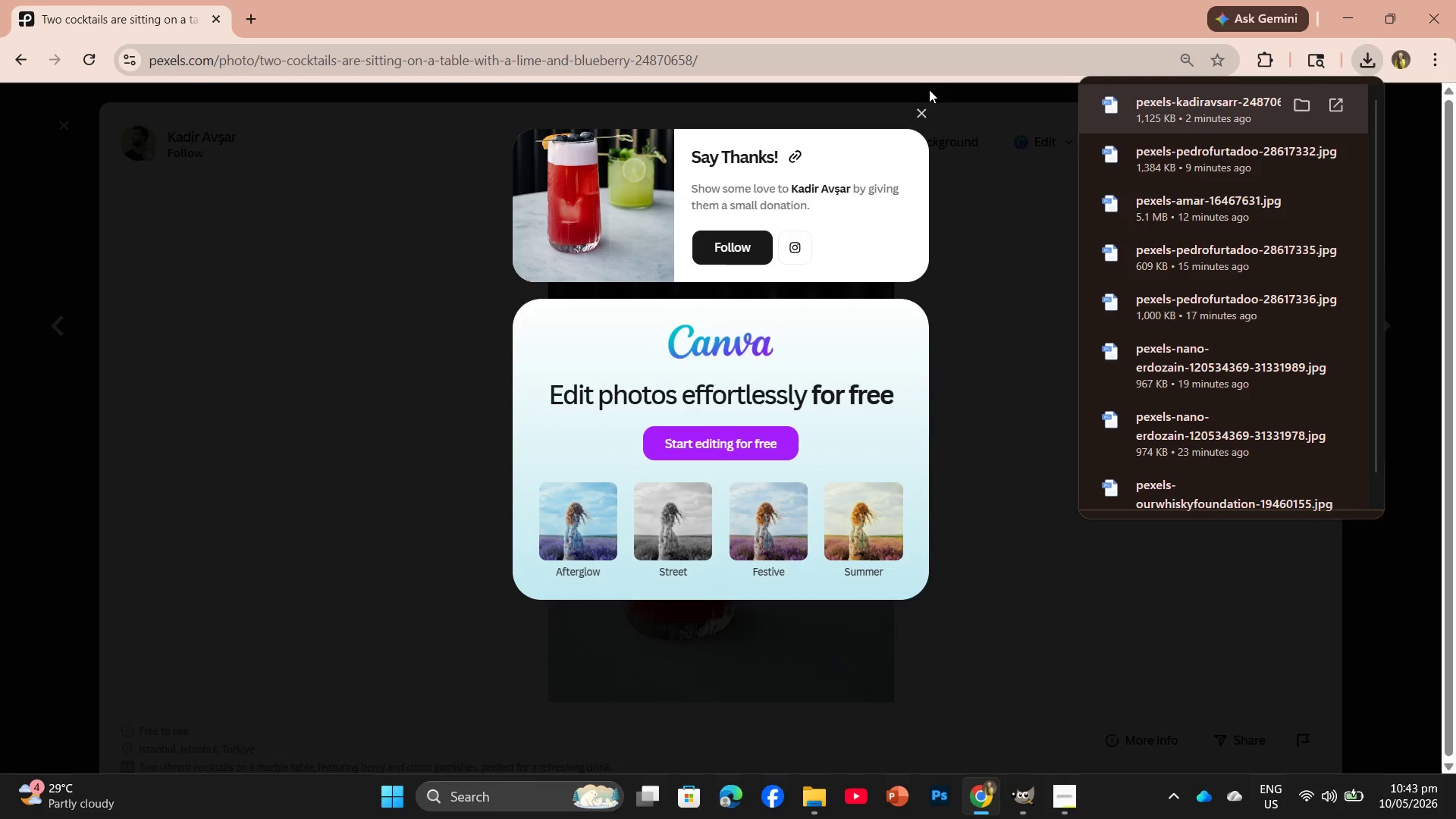 
left_click([924, 116])
 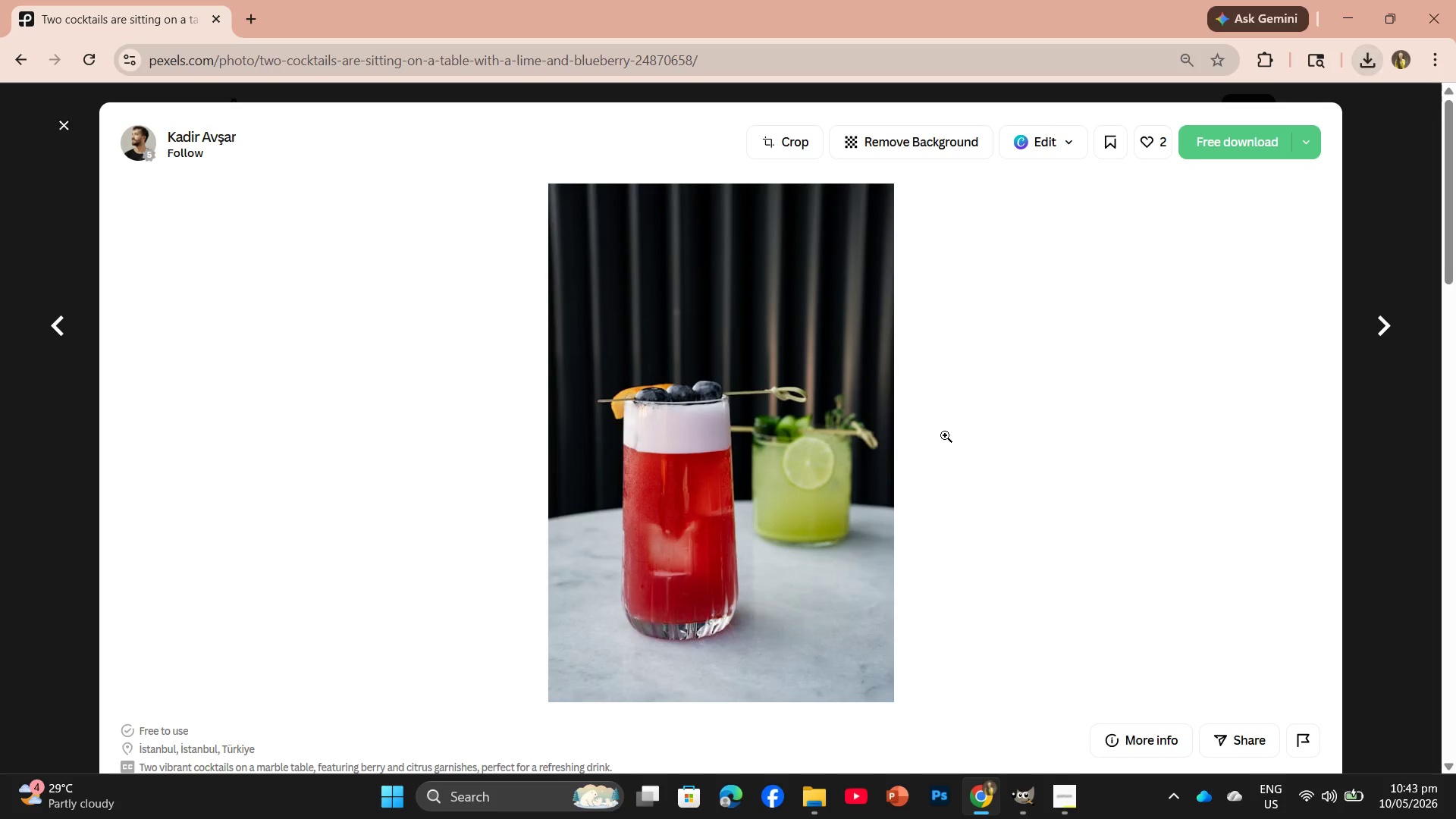 
scroll: coordinate [962, 416], scroll_direction: down, amount: 16.0
 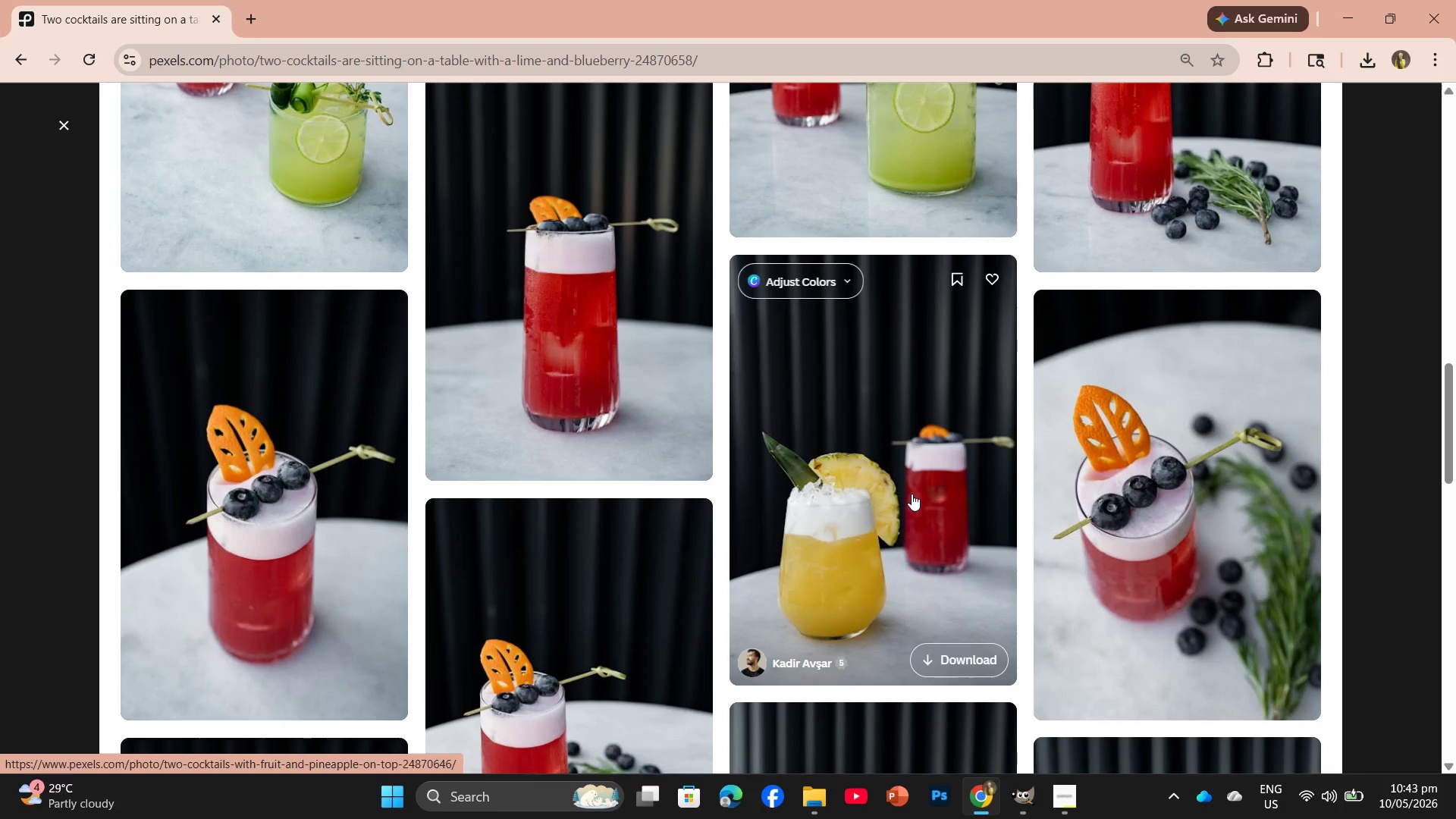 
left_click([912, 494])
 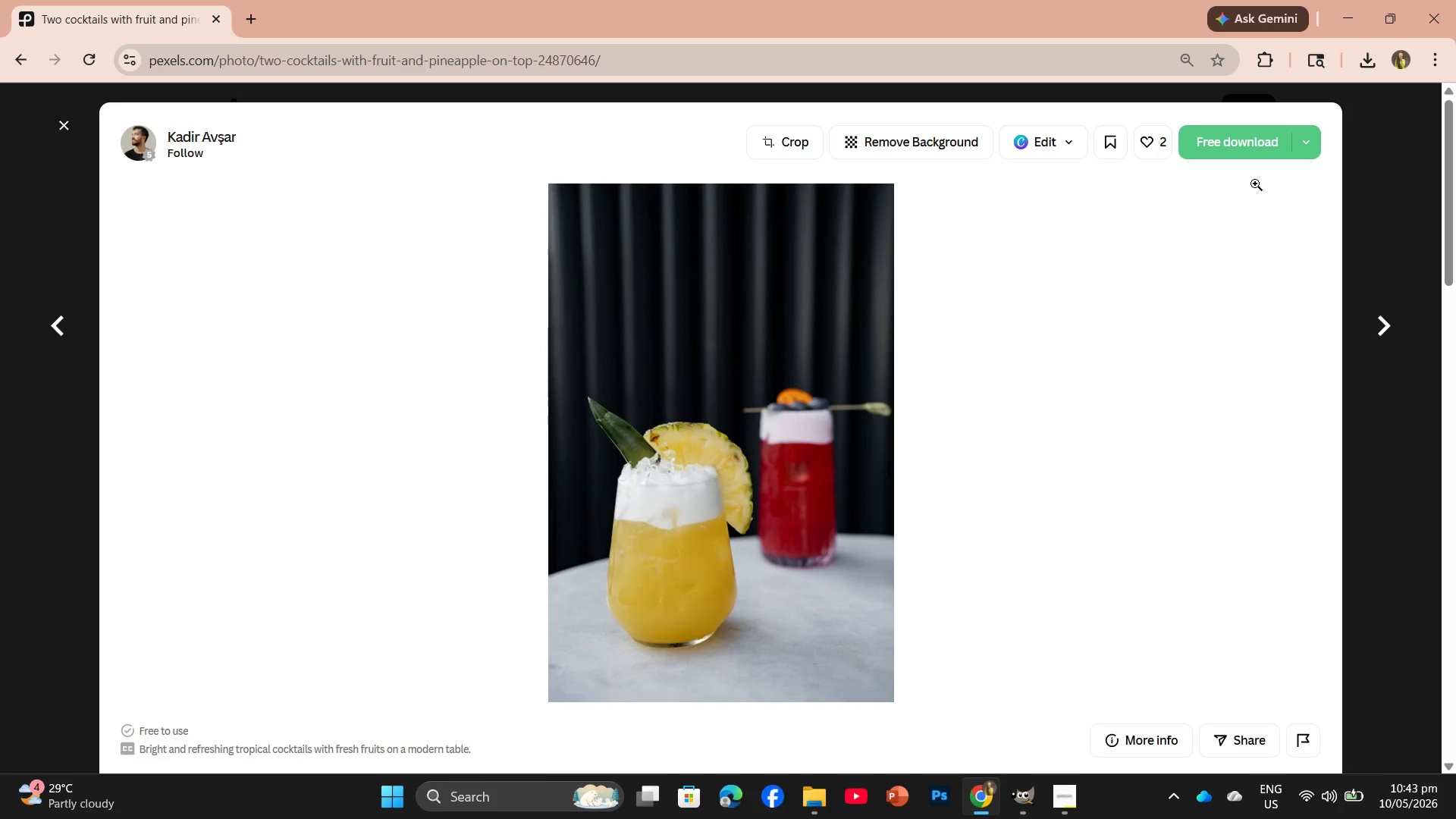 
left_click([1244, 137])
 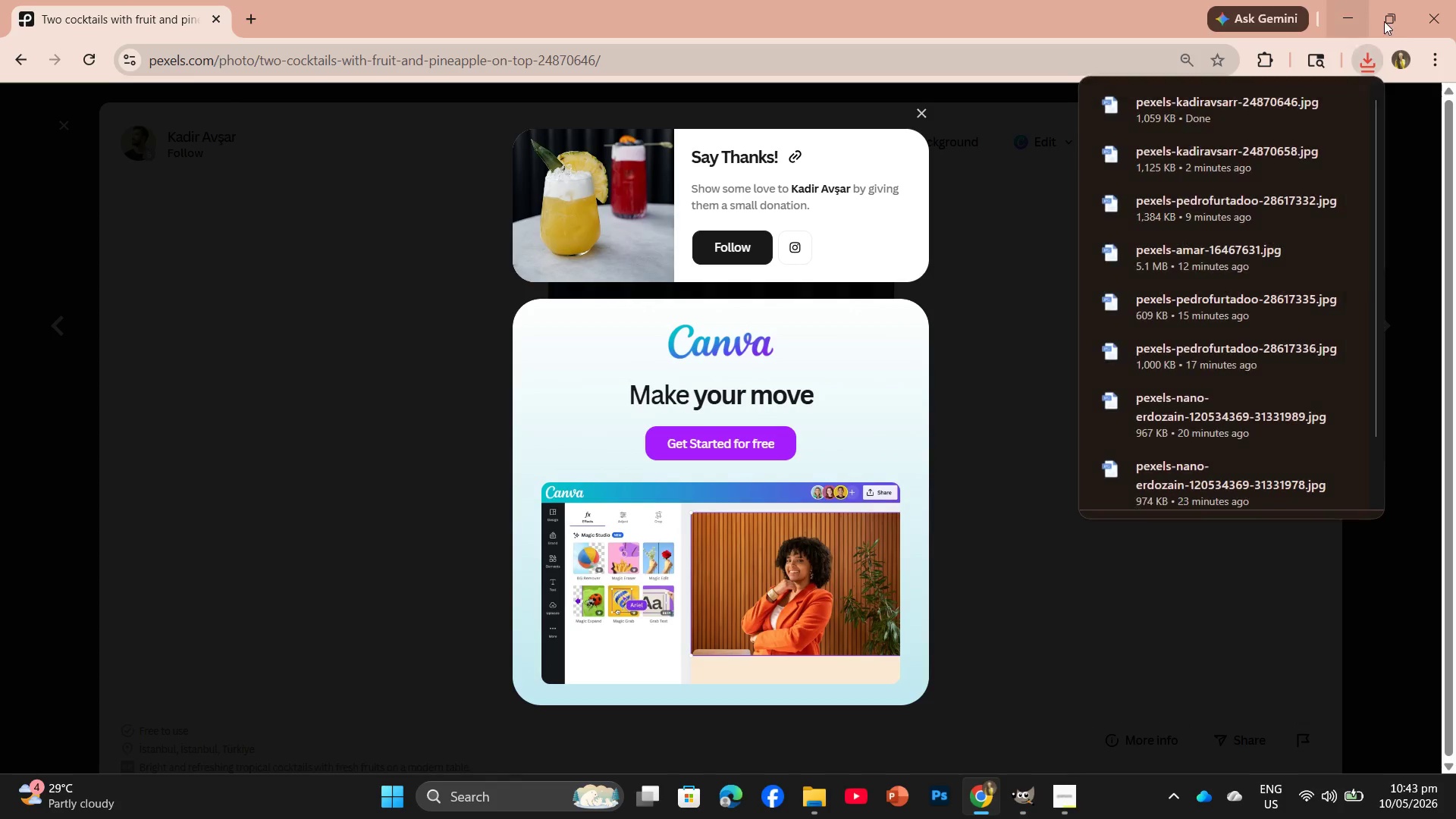 
left_click_drag(start_coordinate=[1257, 105], to_coordinate=[544, 61])
 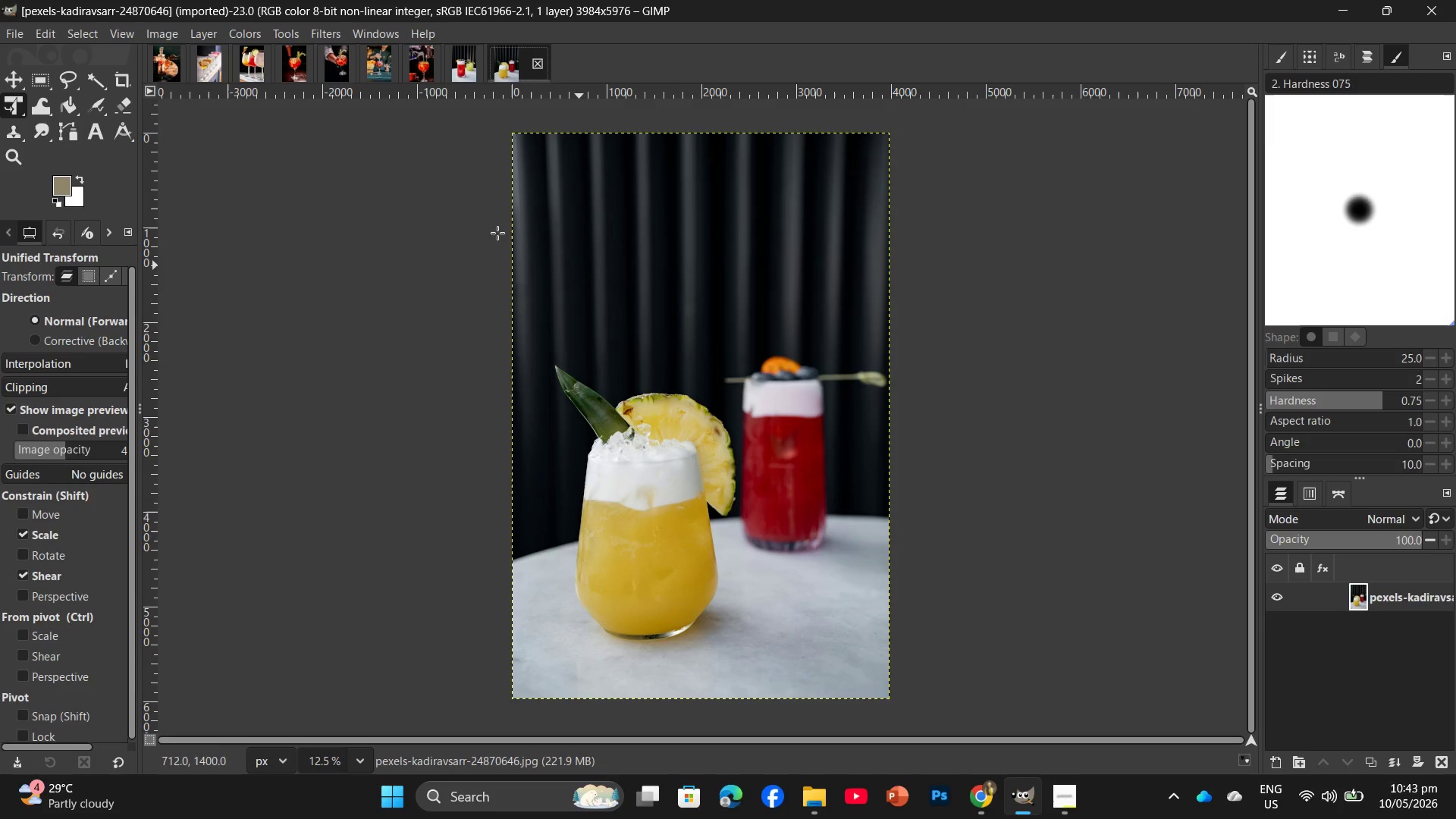 
left_click([154, 24])
 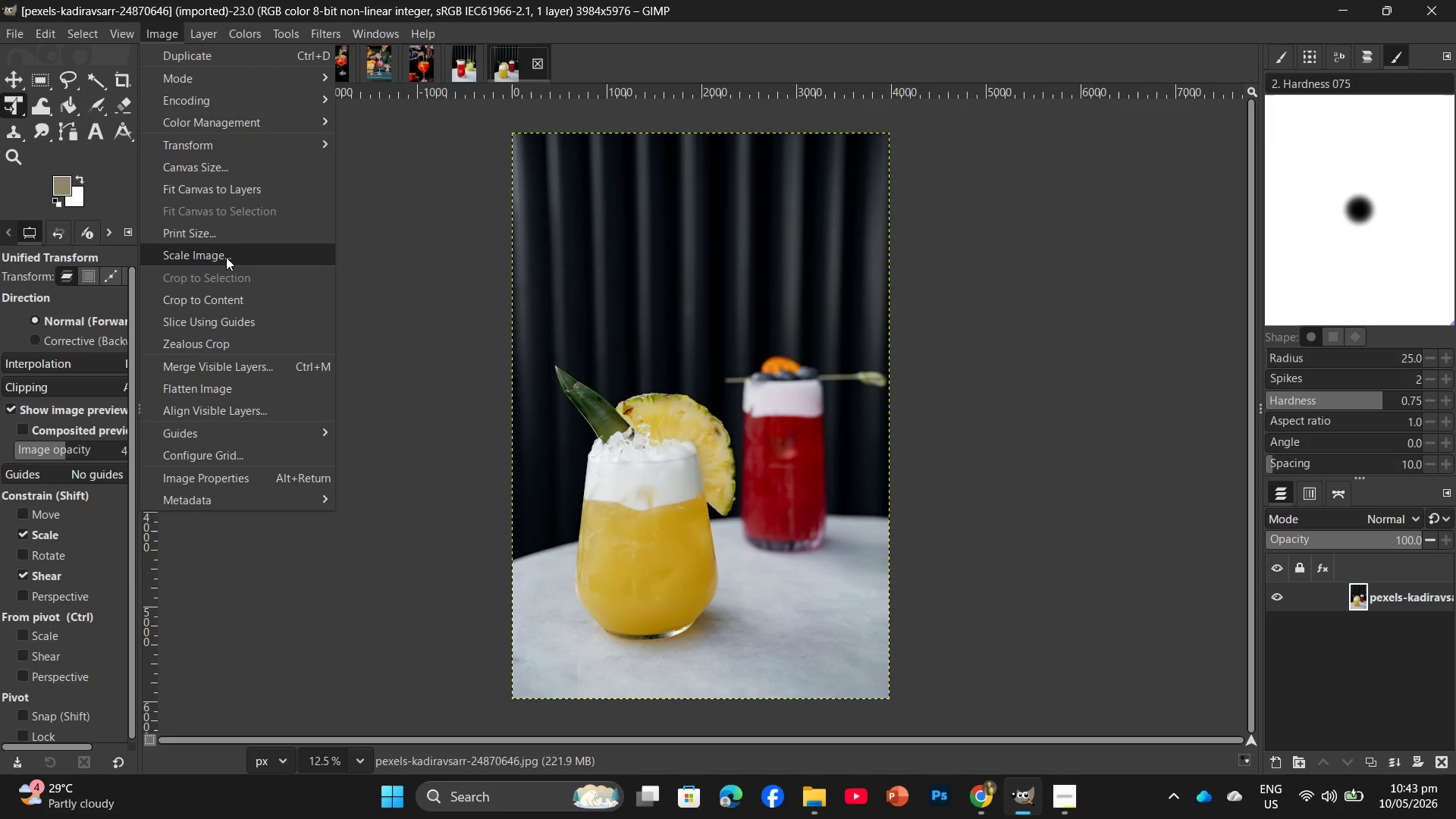 
left_click([226, 257])
 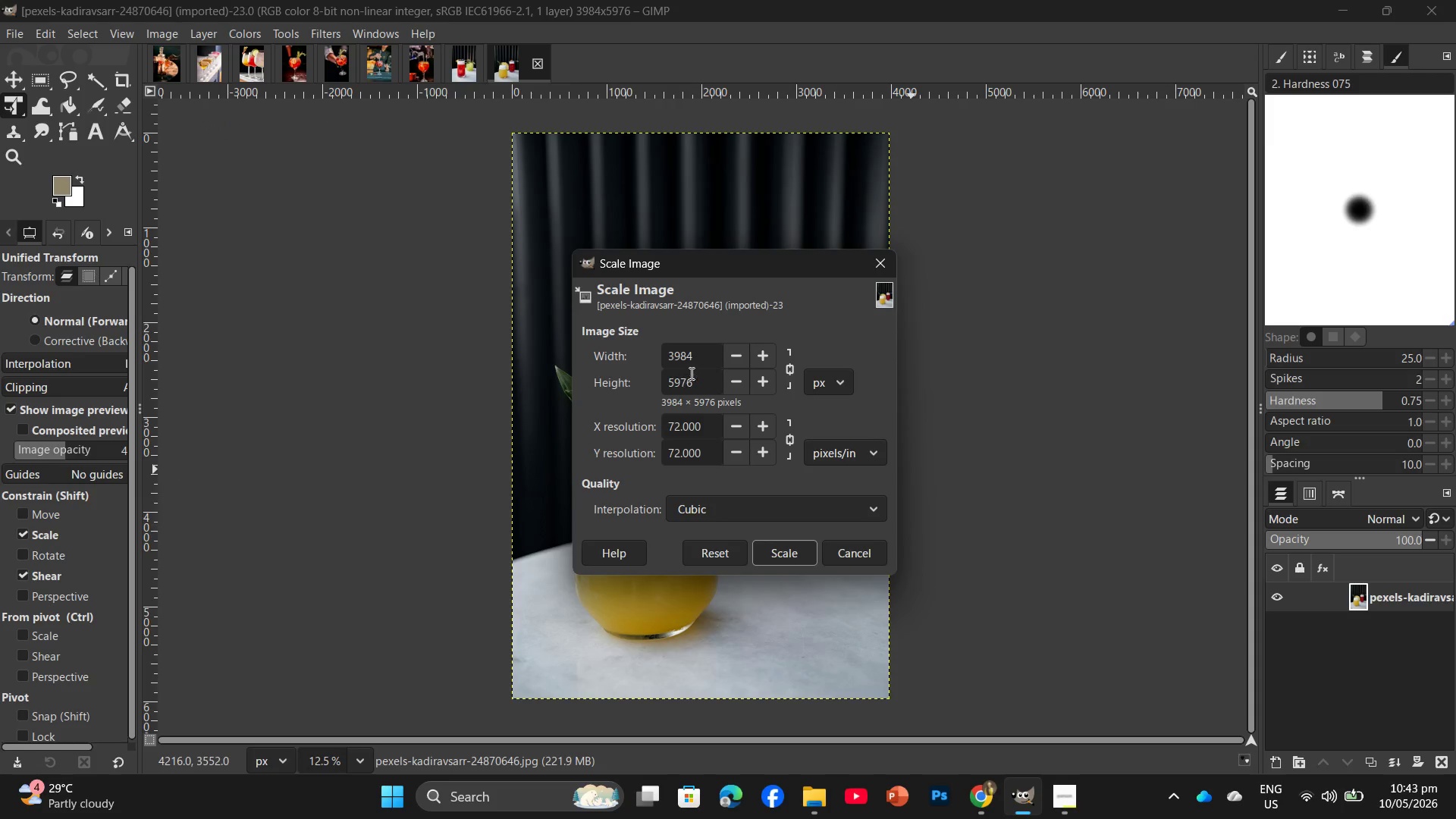 
left_click_drag(start_coordinate=[697, 380], to_coordinate=[654, 374])
 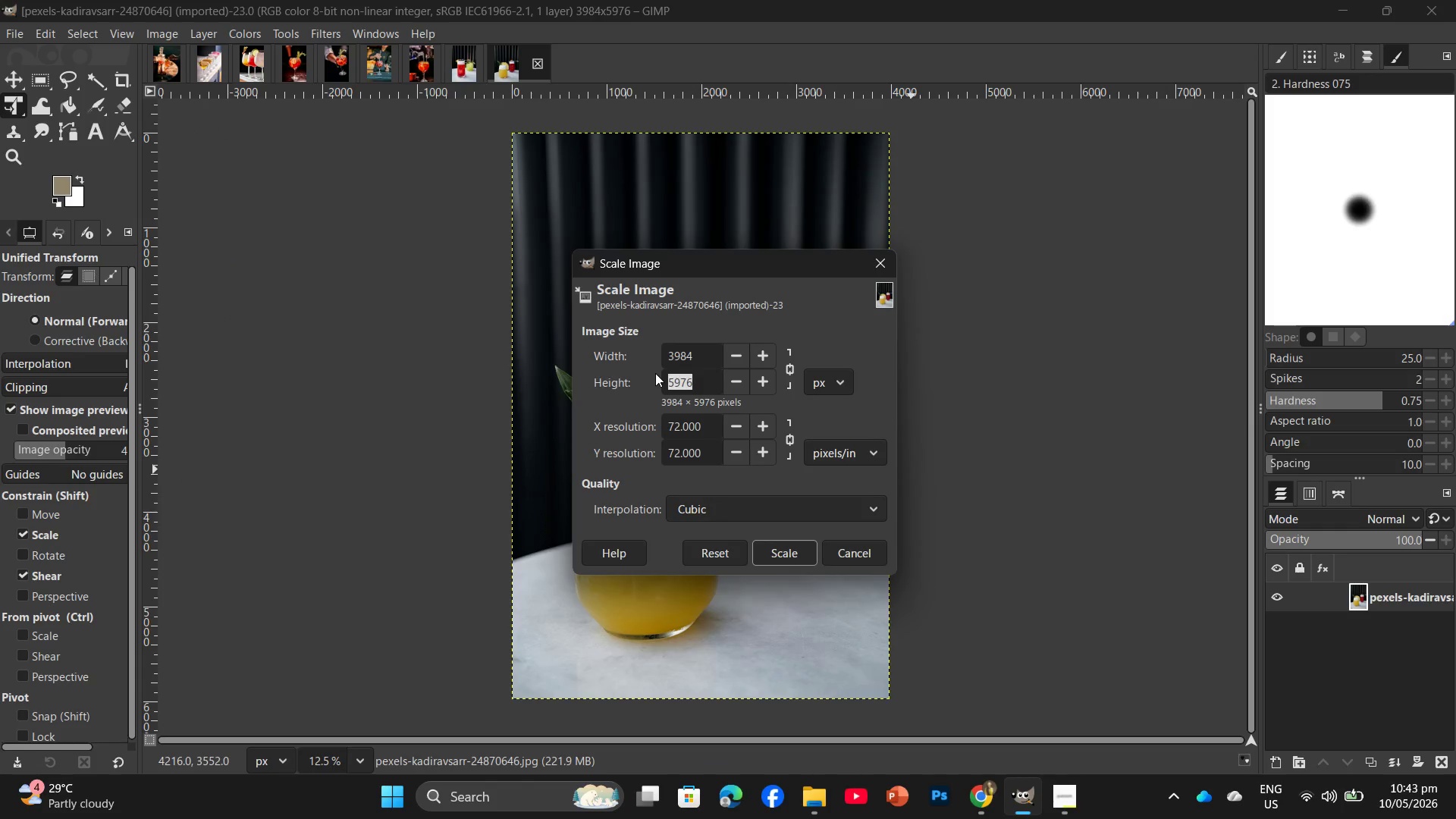 
key(Numpad2)
 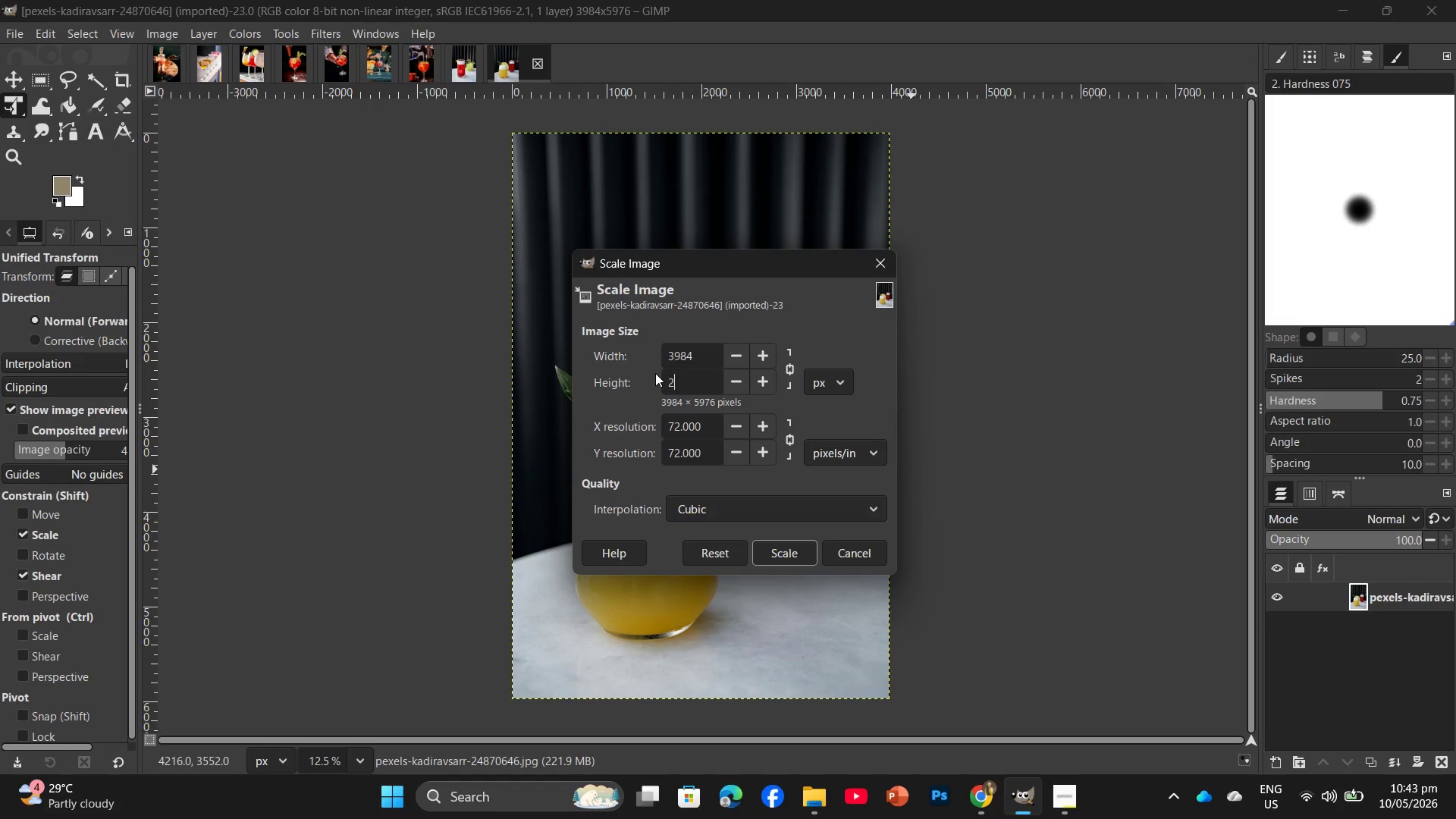 
key(Numpad0)
 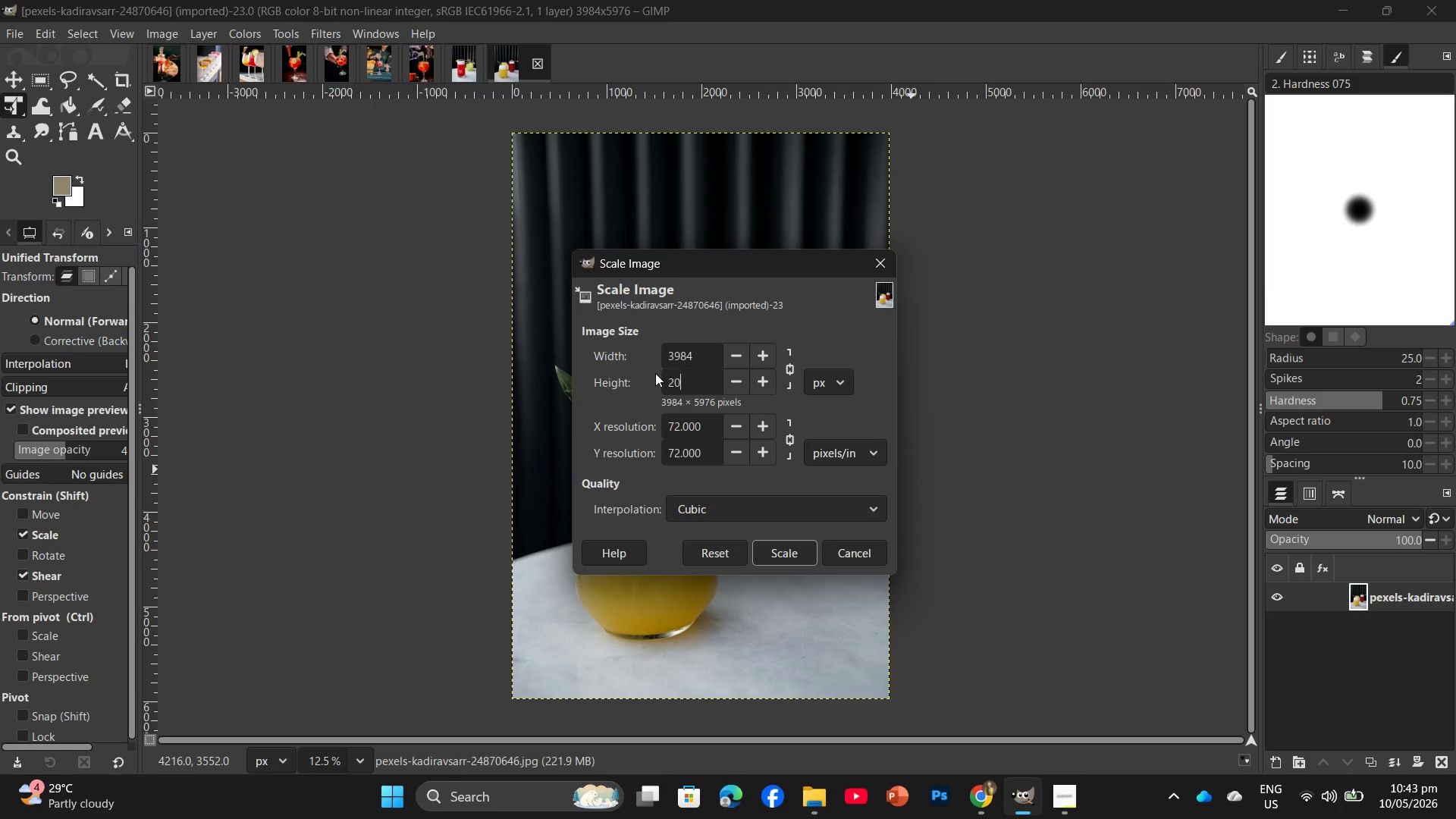 
key(Numpad0)
 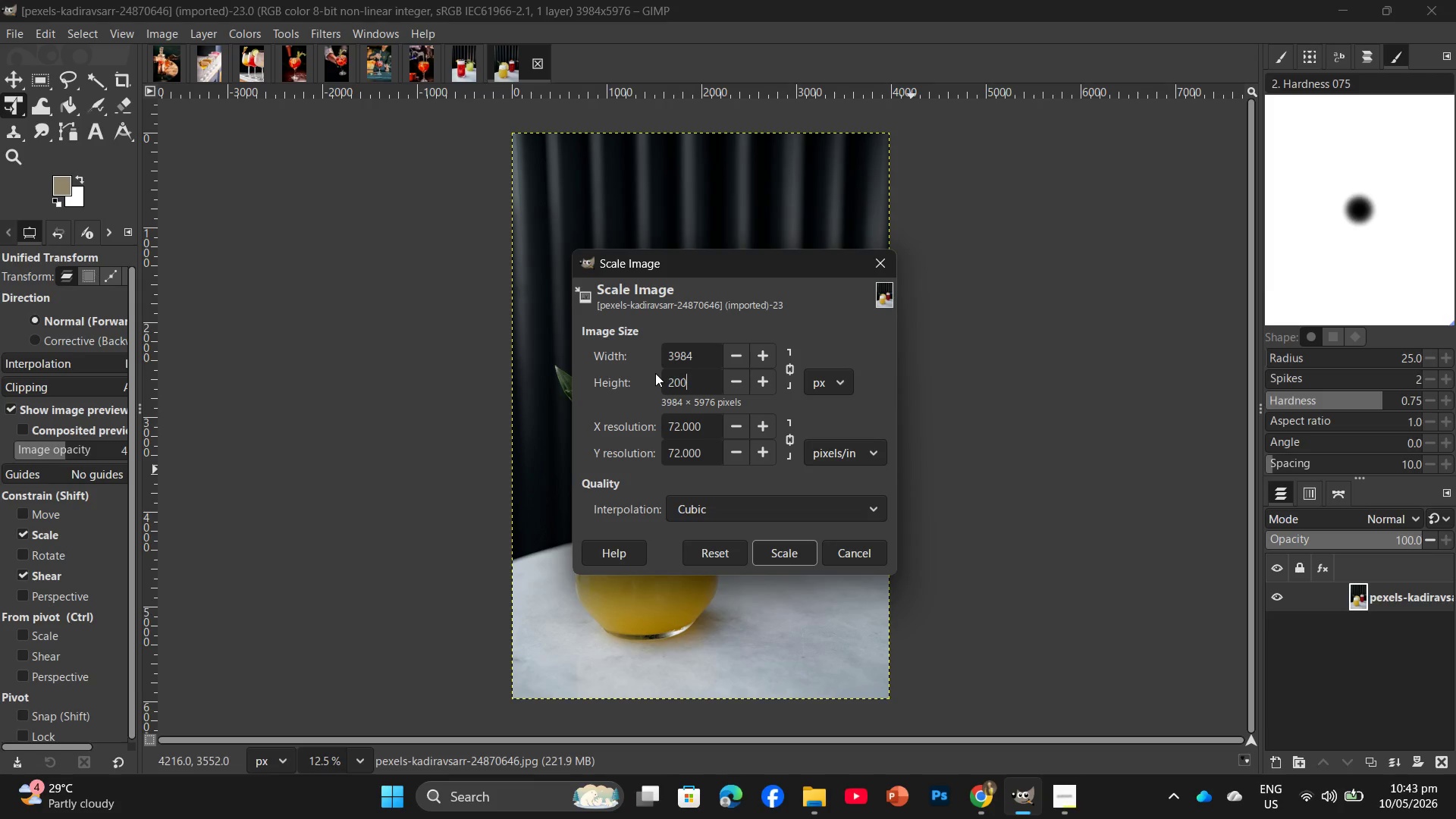 
key(Numpad0)
 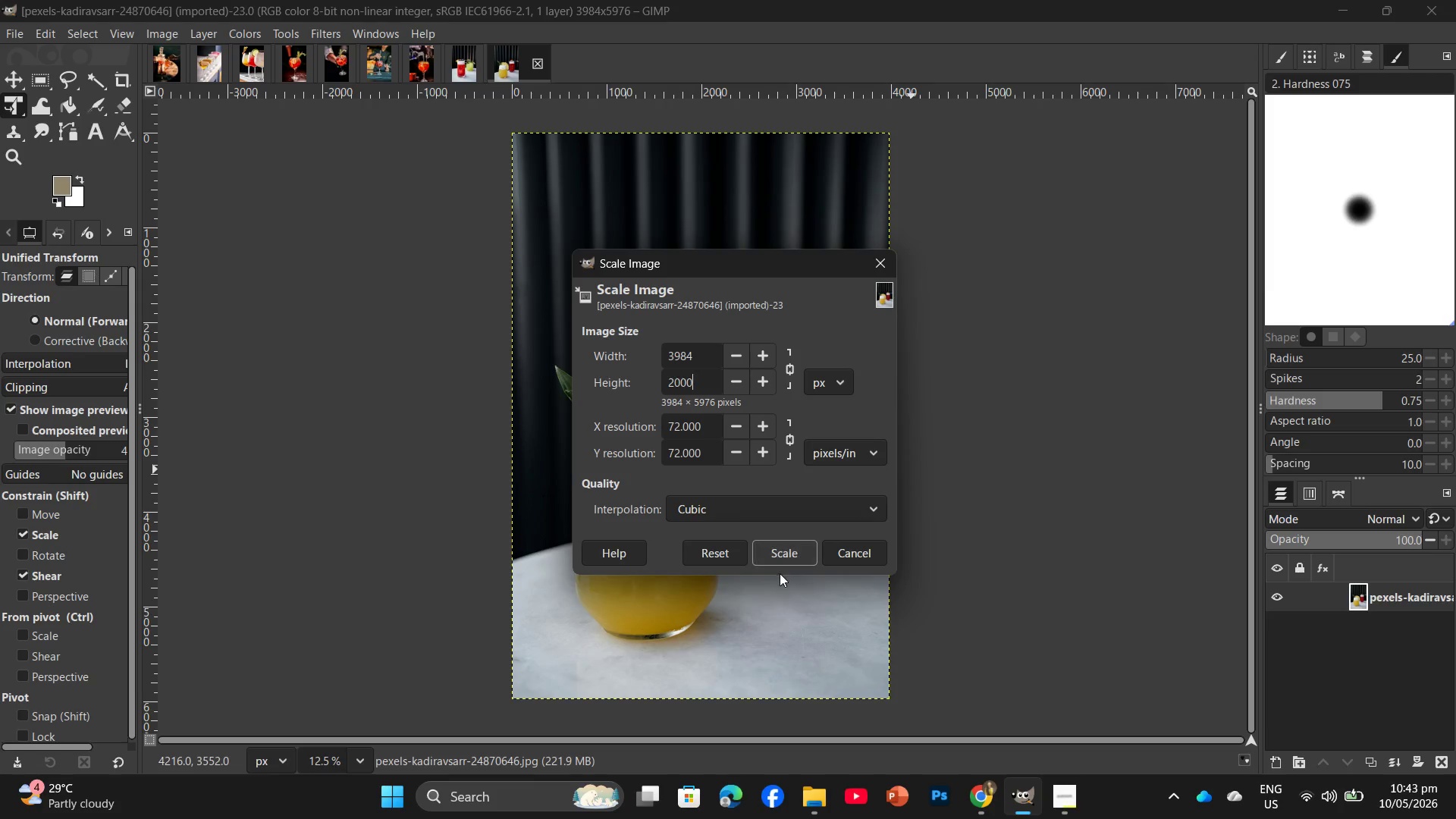 
left_click([787, 558])
 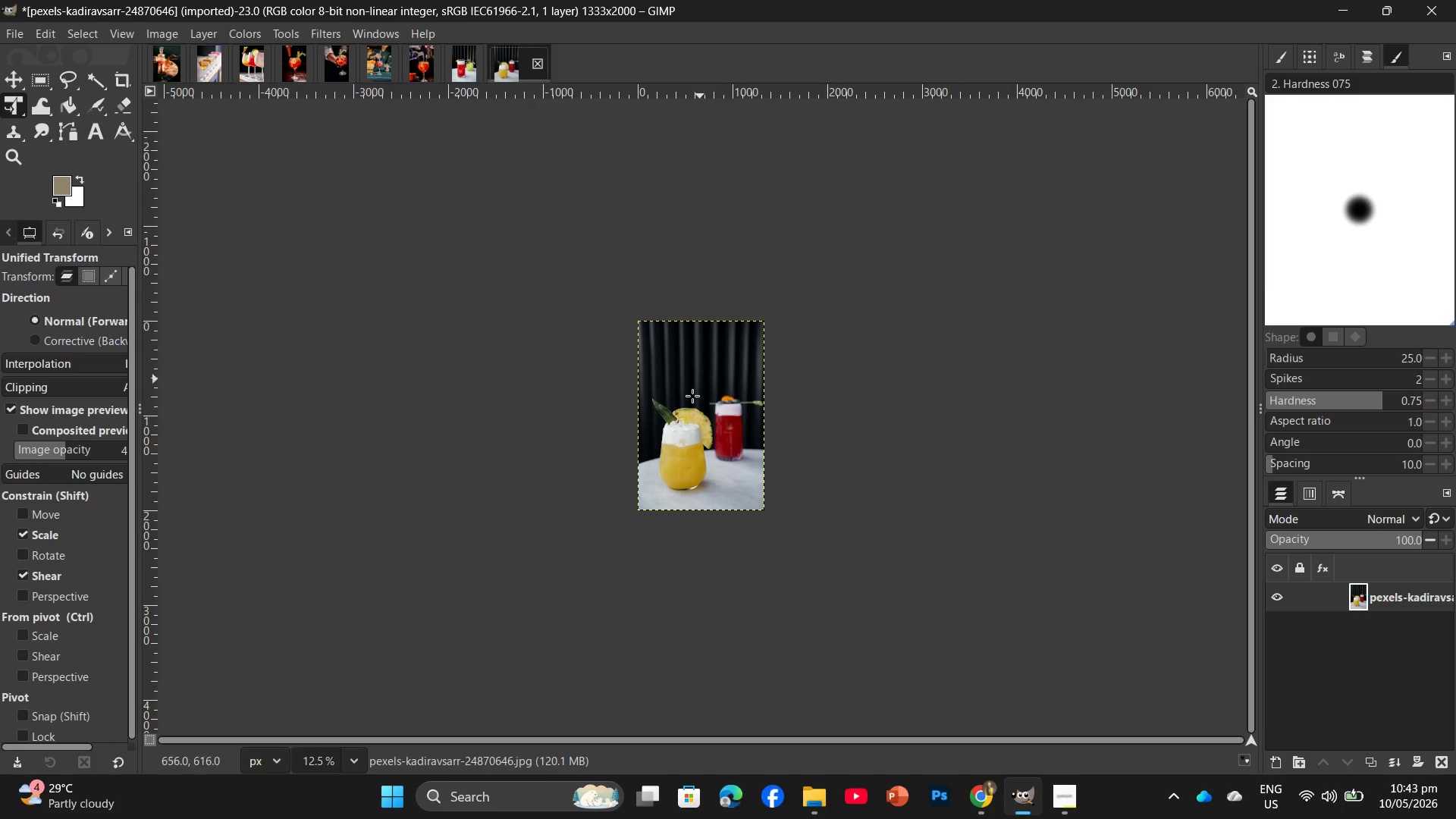 
hold_key(key=ControlLeft, duration=1.56)
scroll: coordinate [699, 431], scroll_direction: up, amount: 13.0
 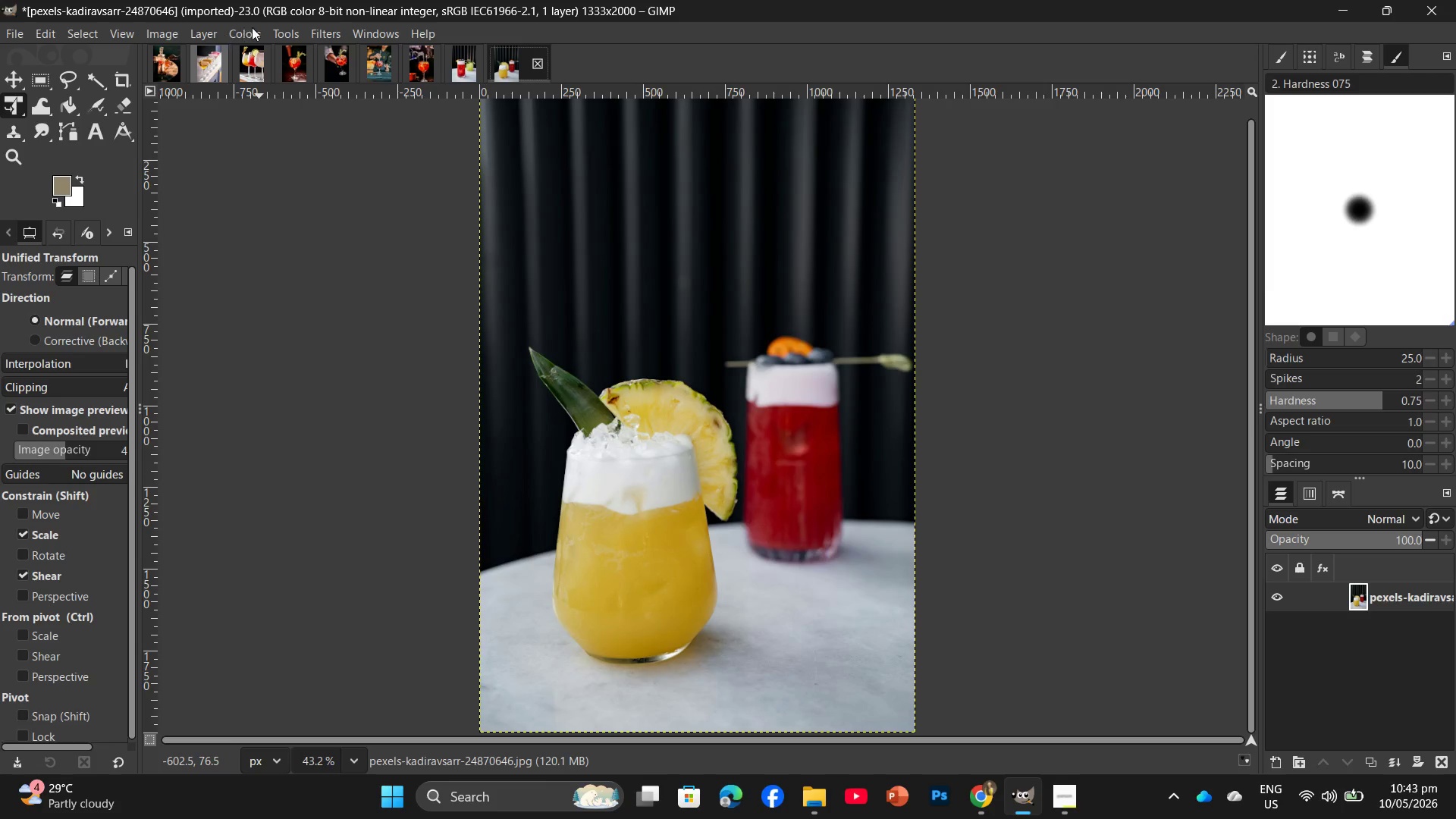 
left_click([262, 26])
 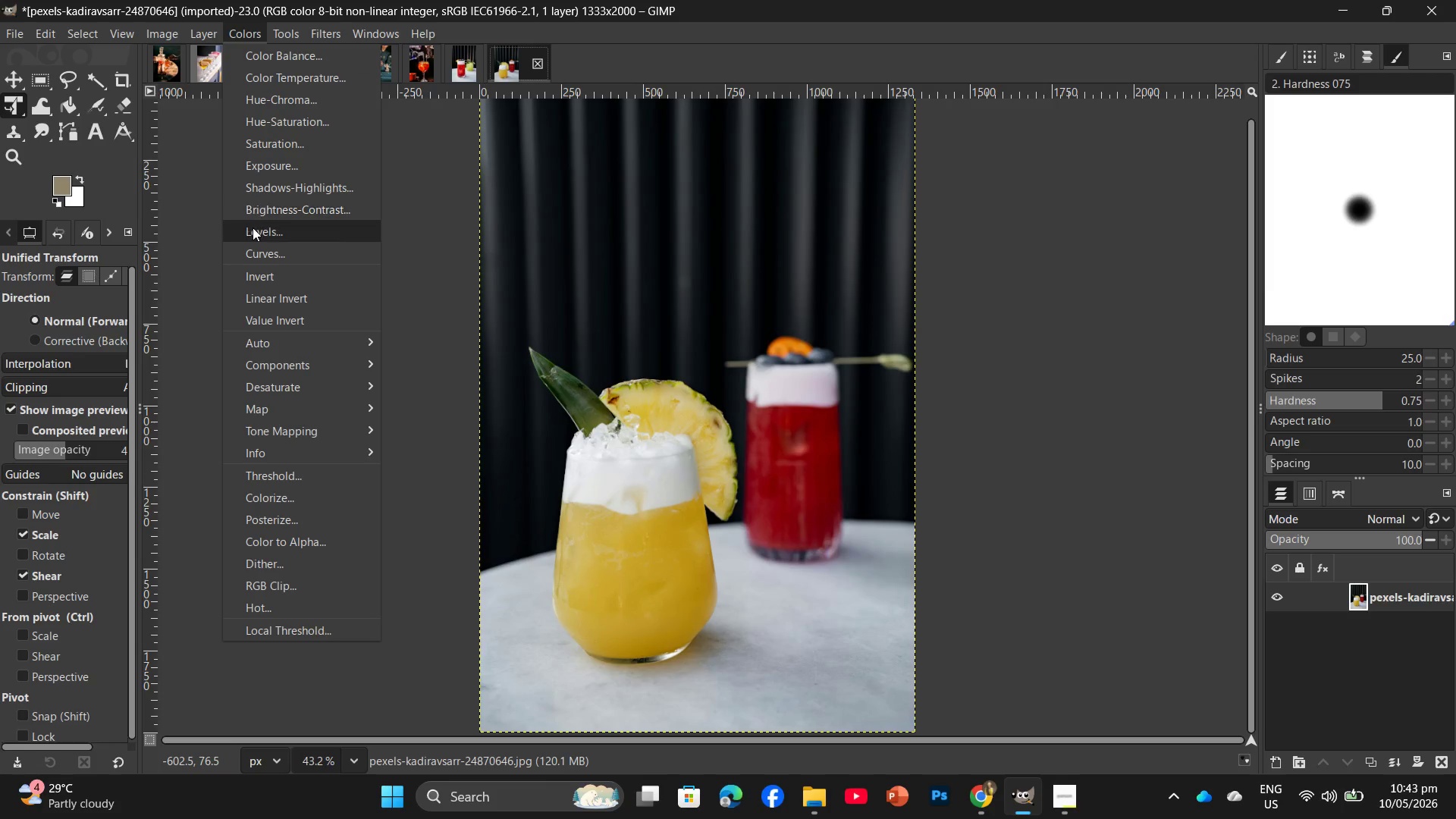 
left_click([253, 228])
 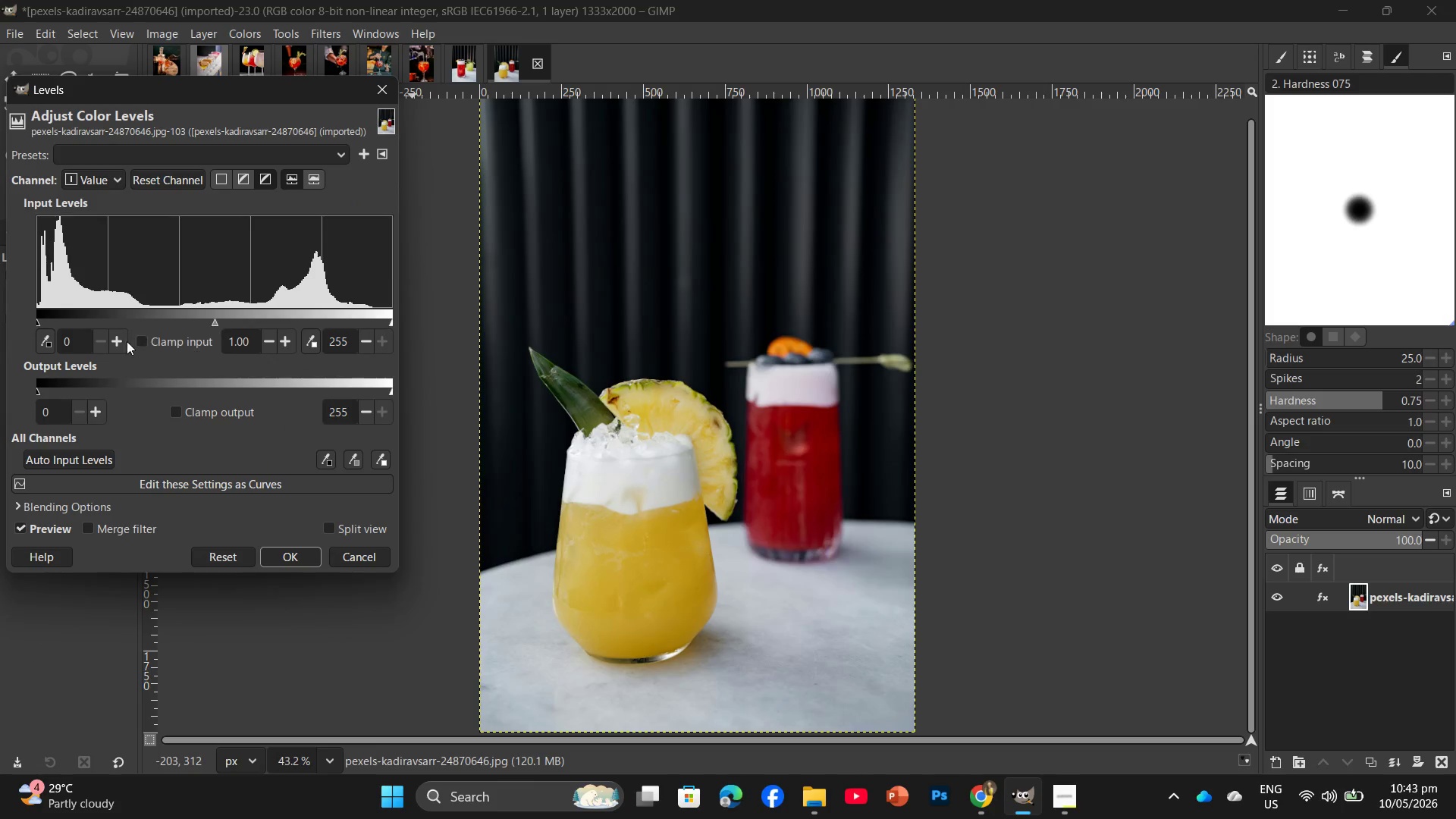 
left_click([120, 337])
 